 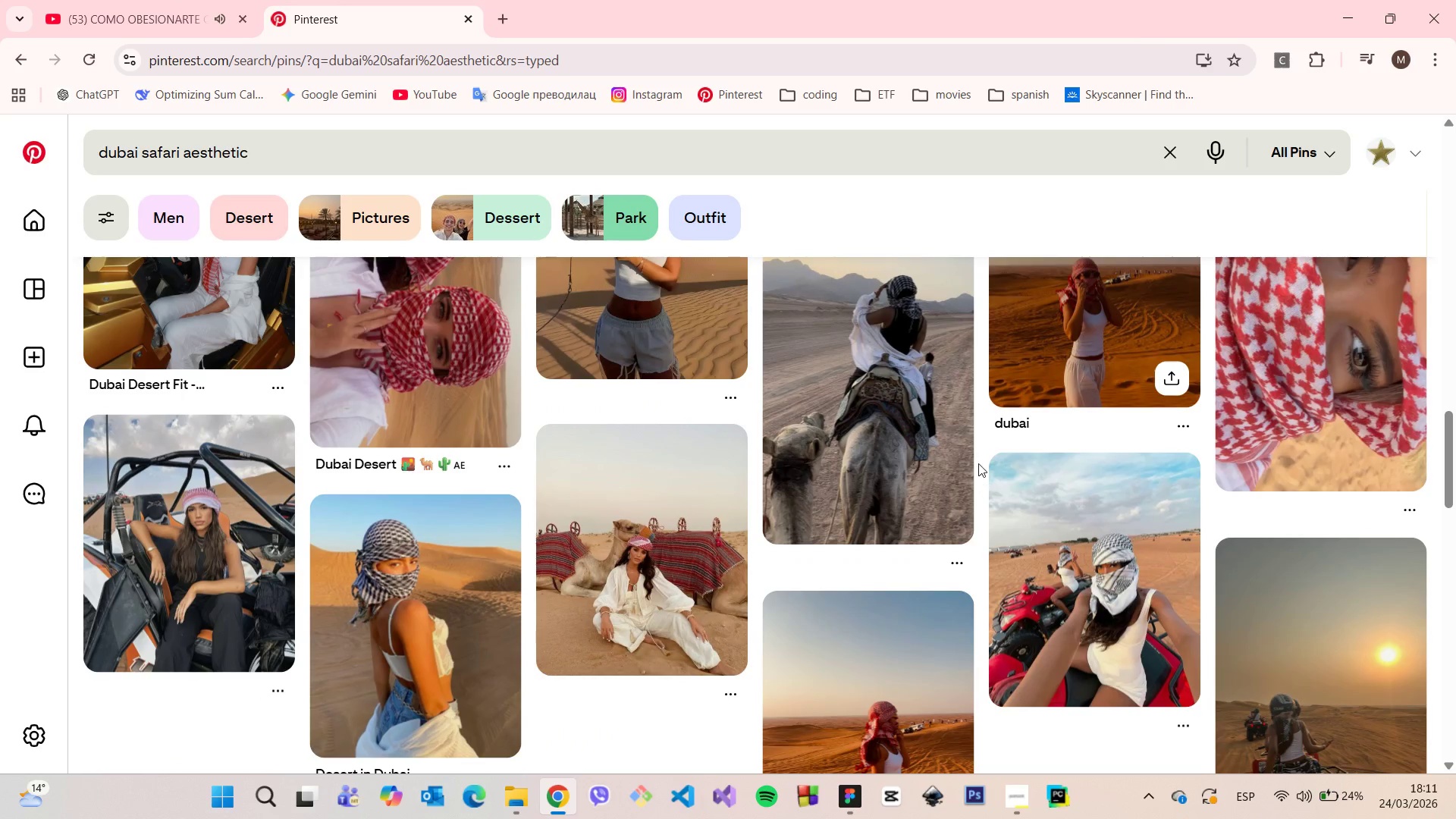 
scroll: coordinate [969, 463], scroll_direction: down, amount: 11.0
 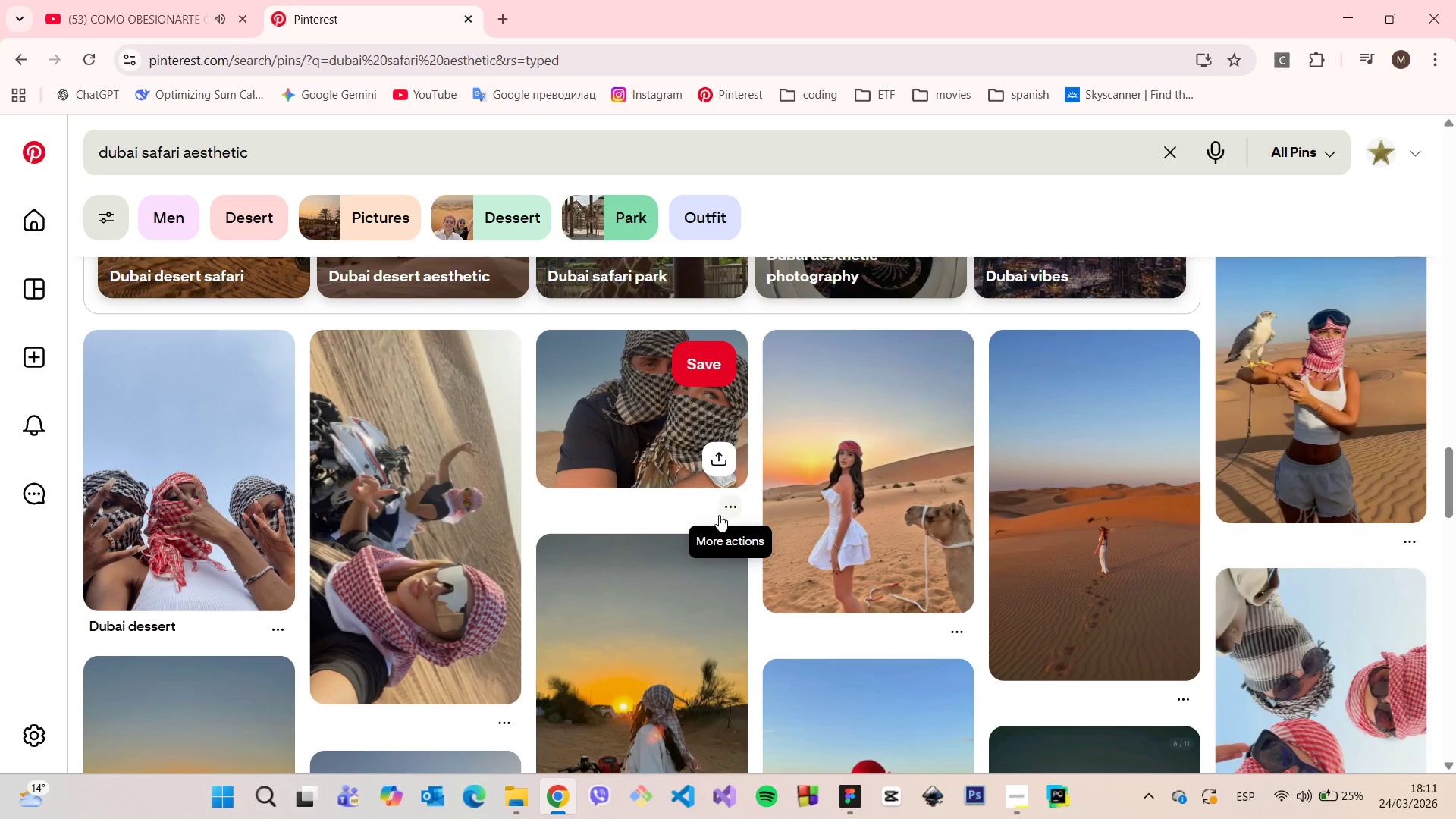 
left_click([622, 397])
 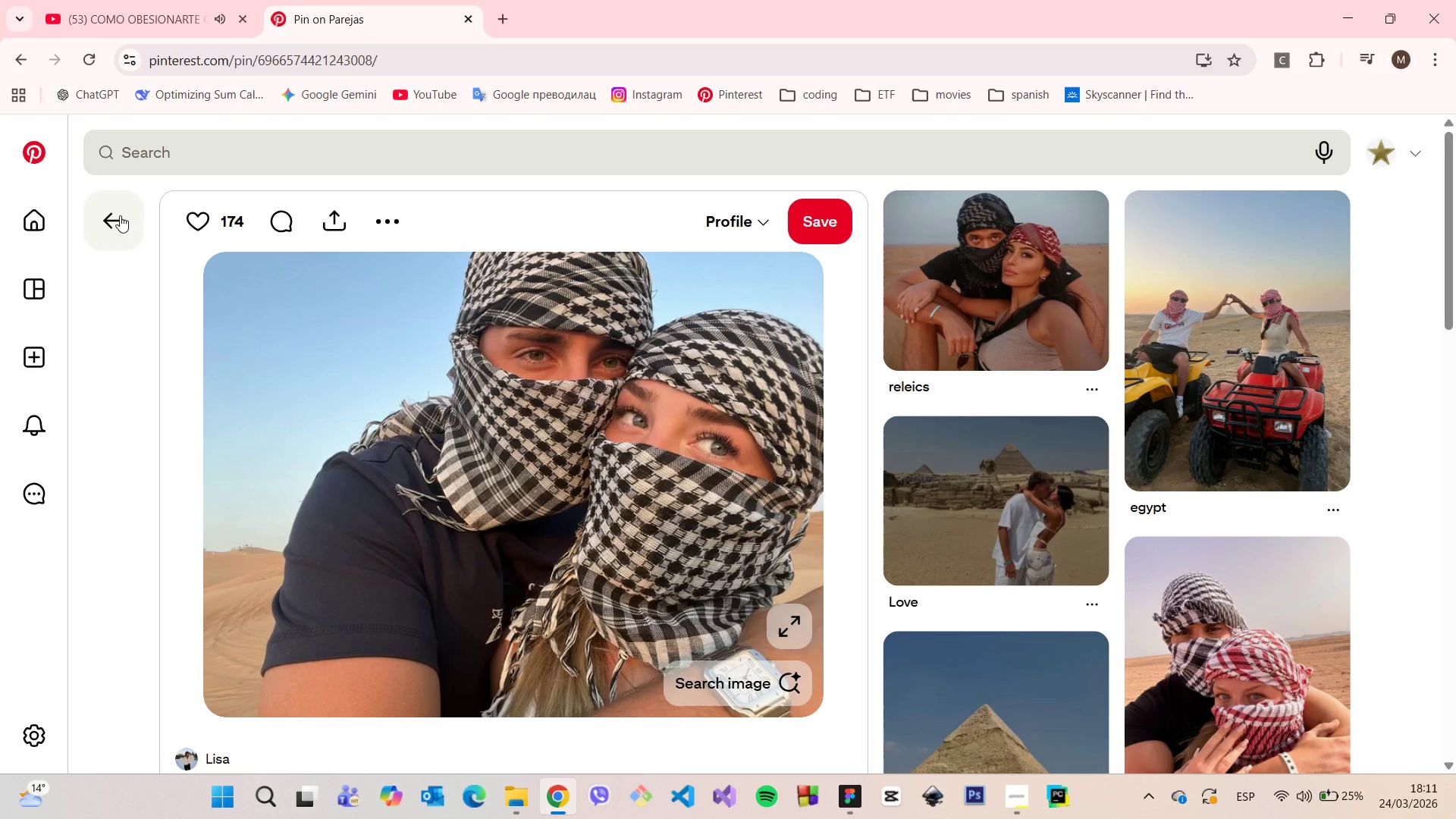 
left_click([120, 215])
 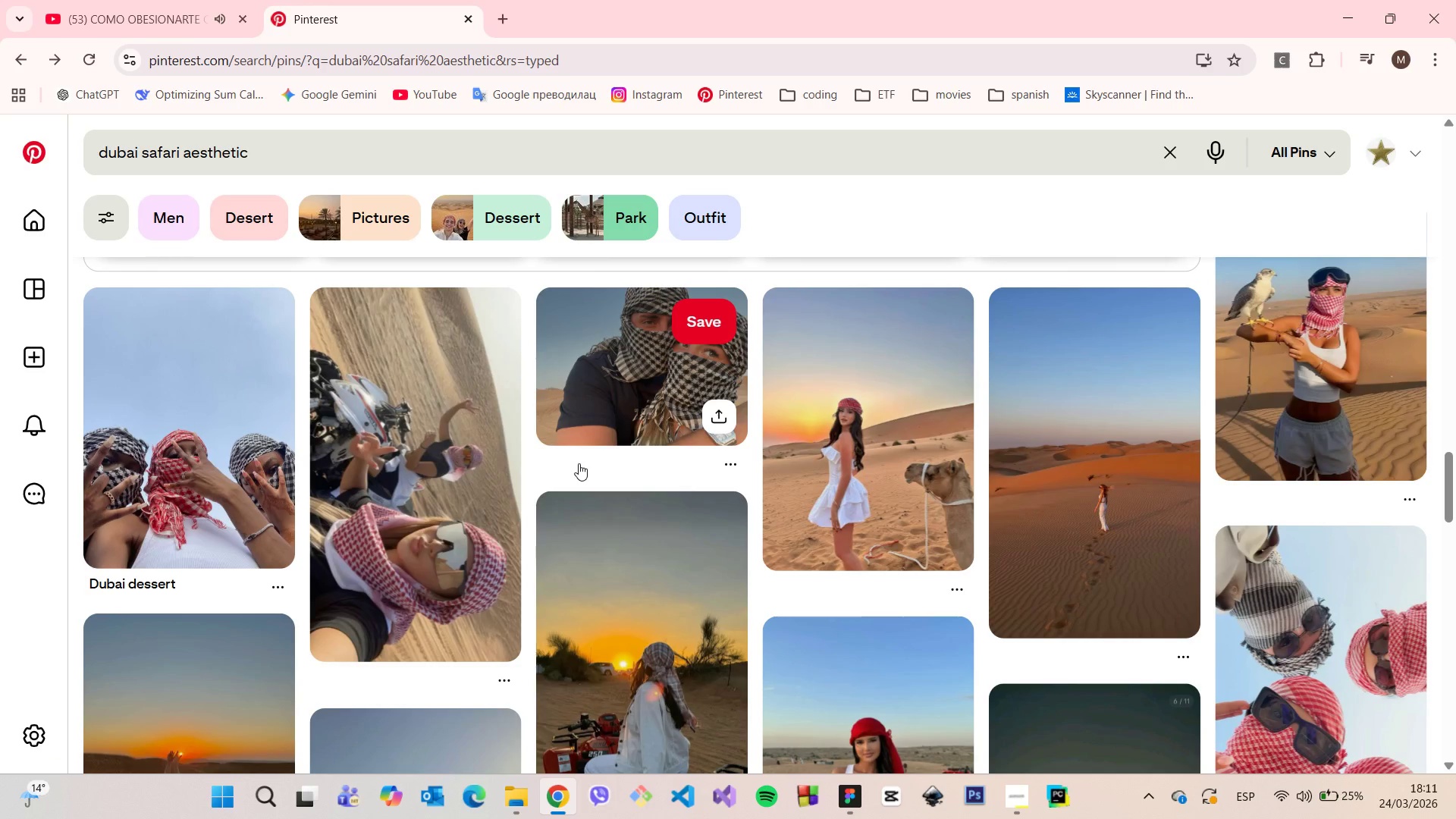 
scroll: coordinate [565, 455], scroll_direction: down, amount: 13.0
 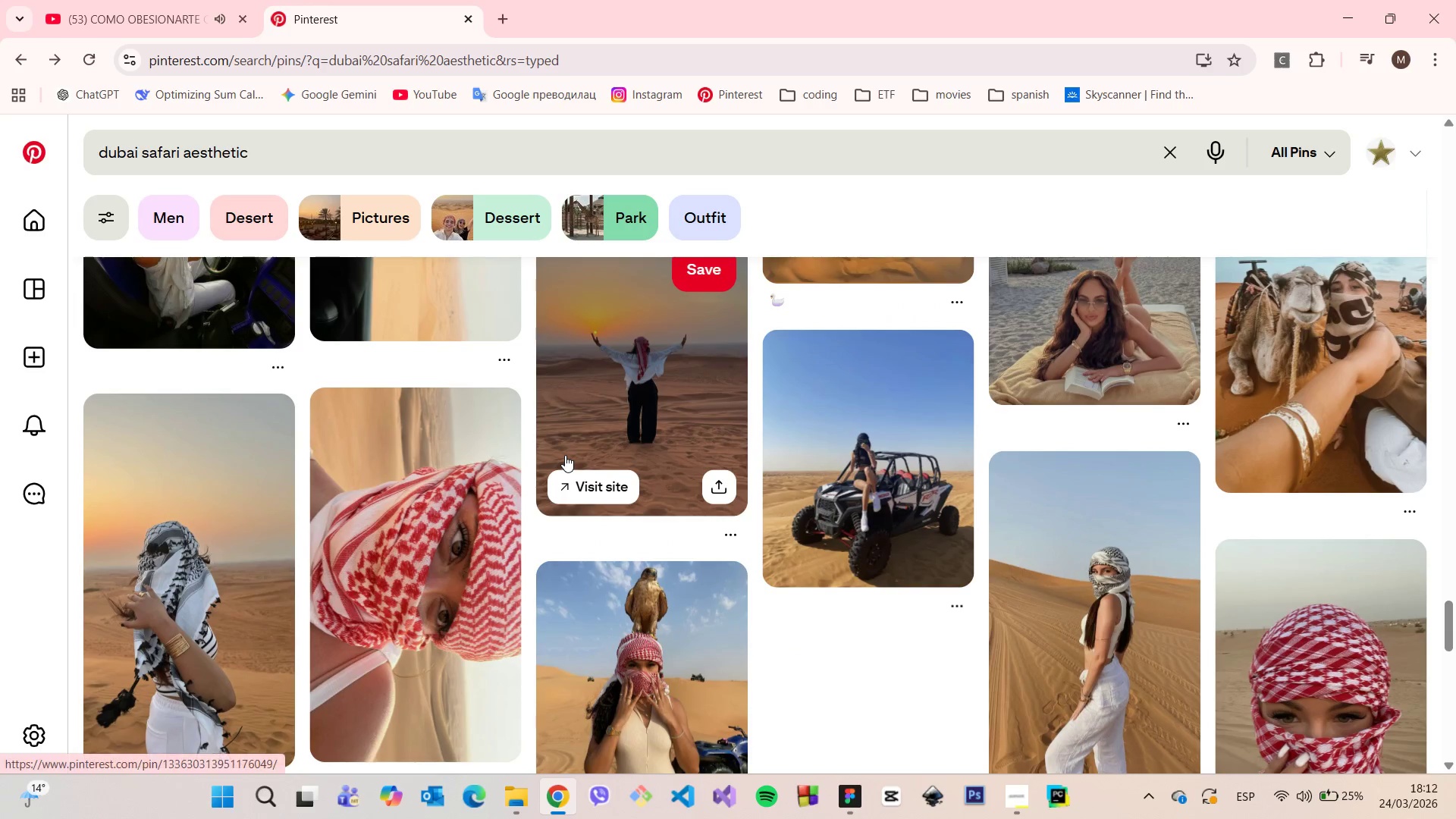 
scroll: coordinate [538, 458], scroll_direction: down, amount: 19.0
 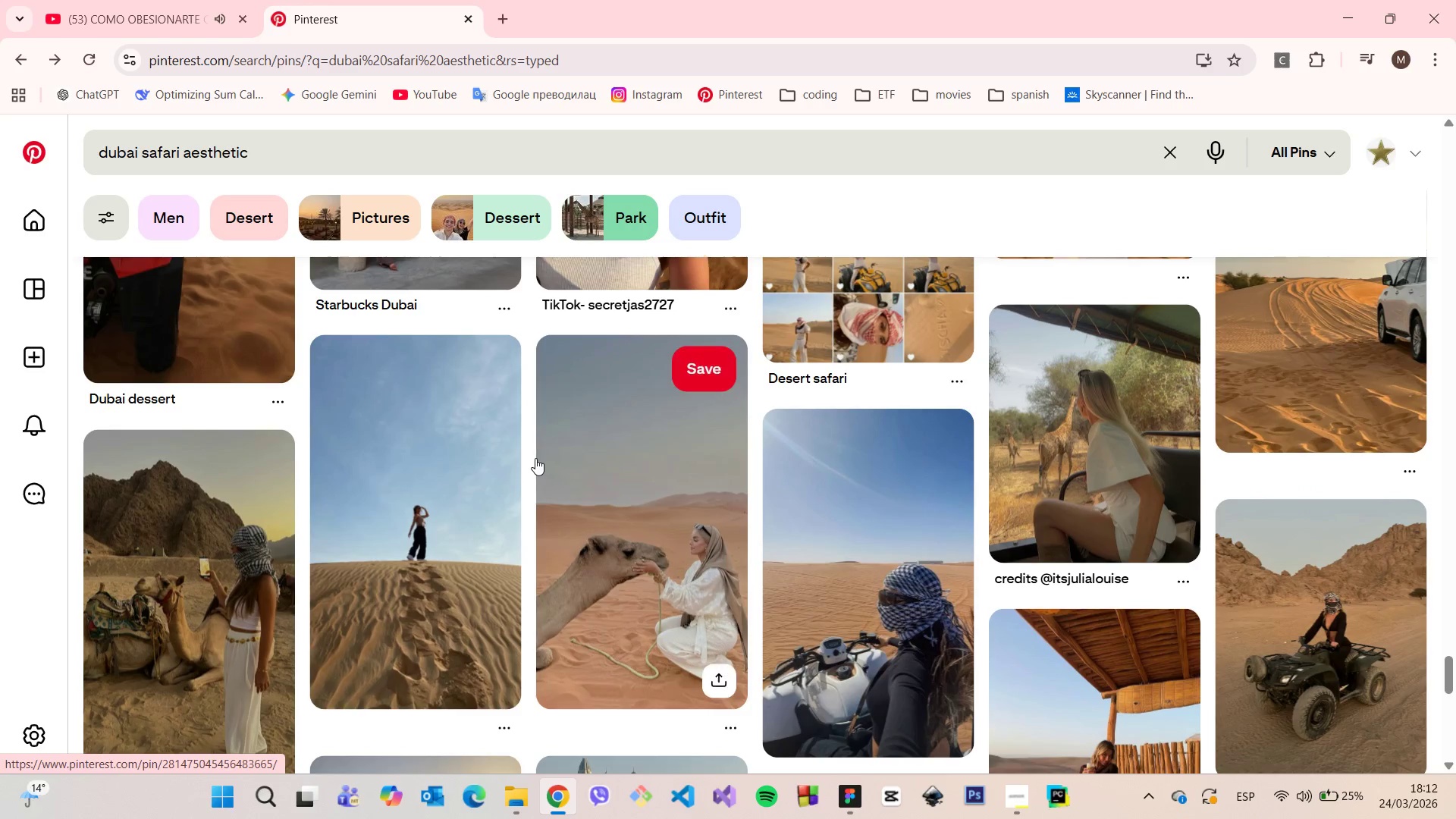 
scroll: coordinate [532, 463], scroll_direction: down, amount: 26.0
 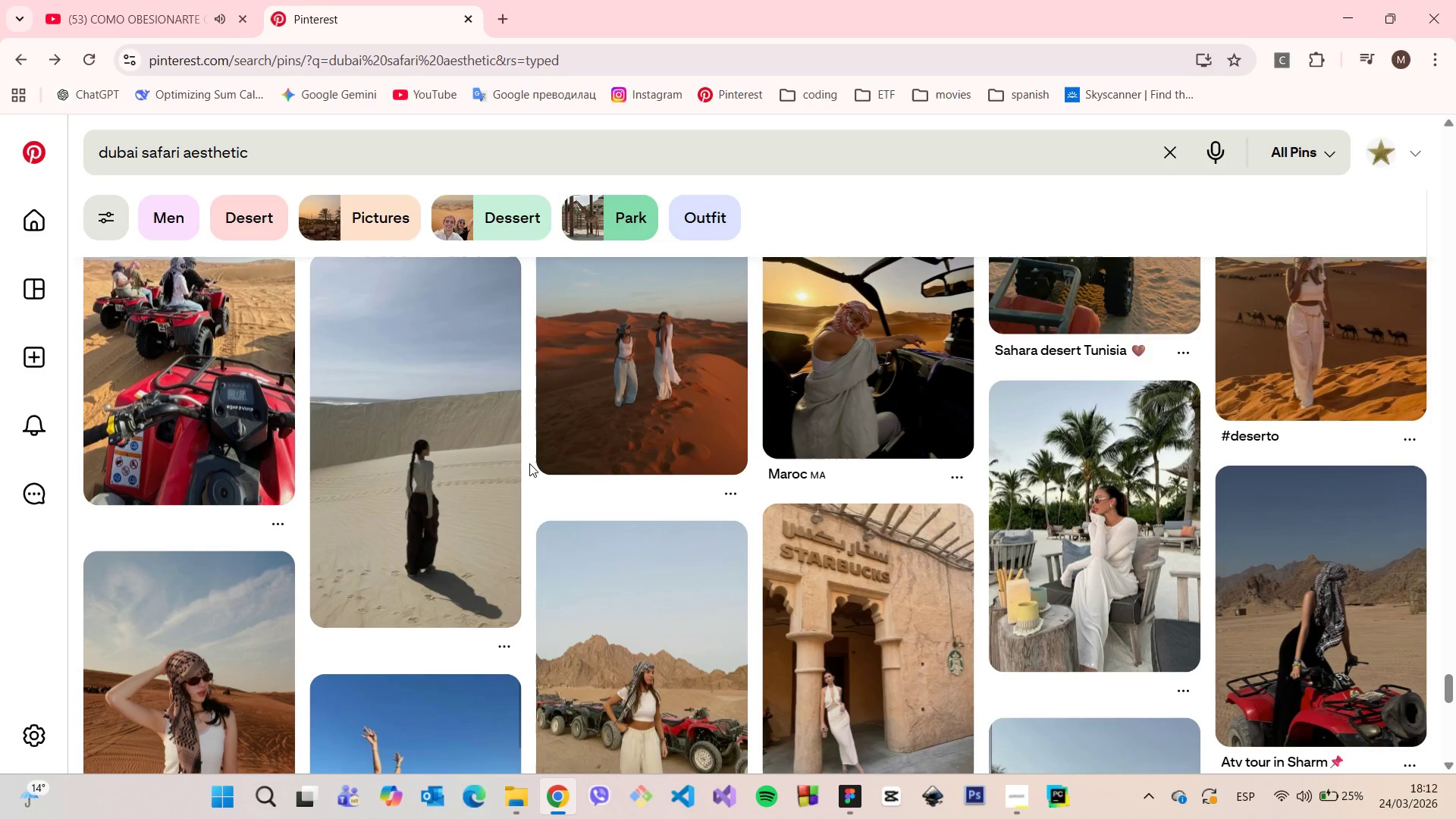 
scroll: coordinate [1183, 435], scroll_direction: down, amount: 11.0
 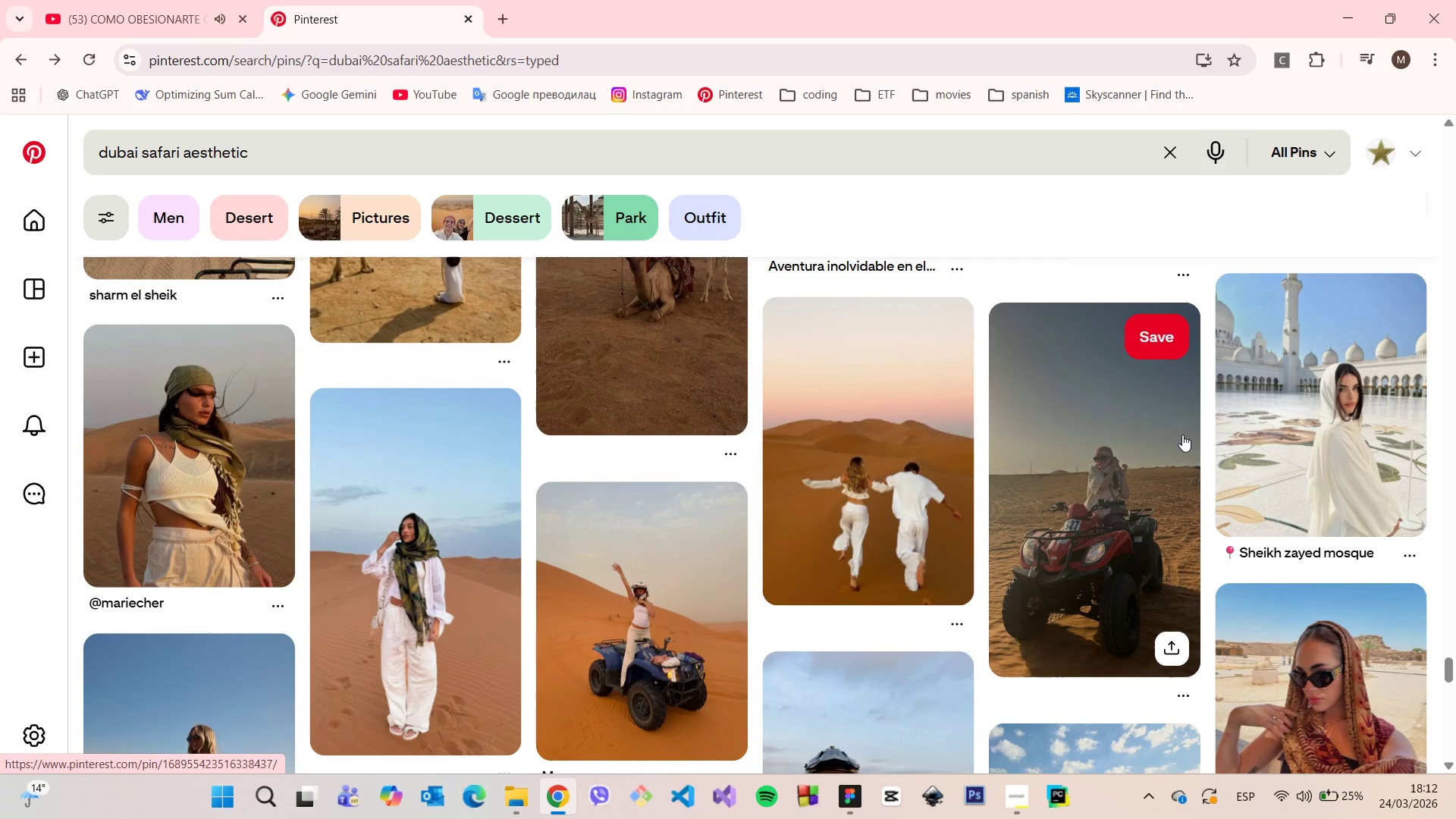 
scroll: coordinate [1181, 438], scroll_direction: down, amount: 3.0
 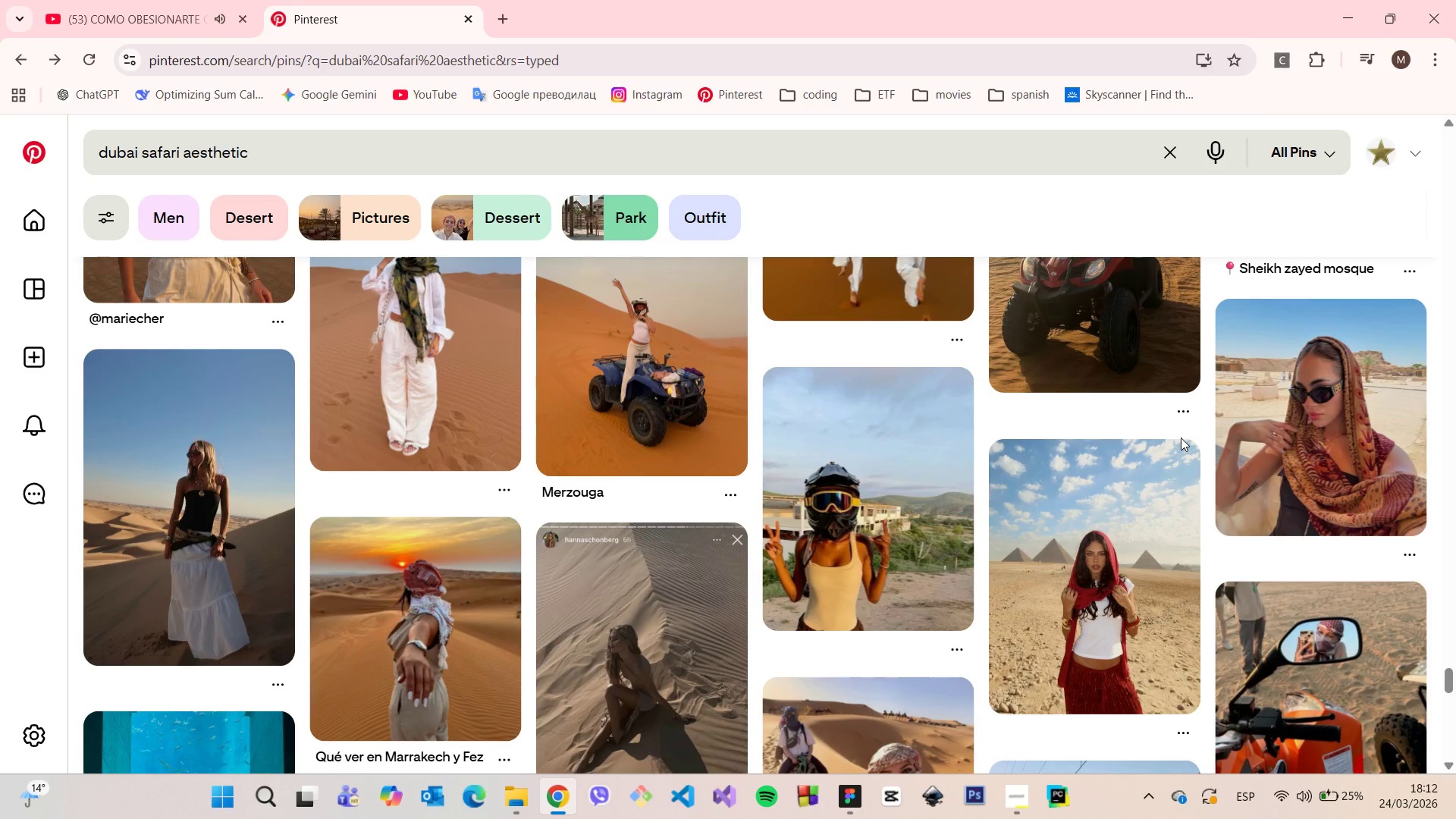 
scroll: coordinate [1181, 438], scroll_direction: up, amount: 10.0
 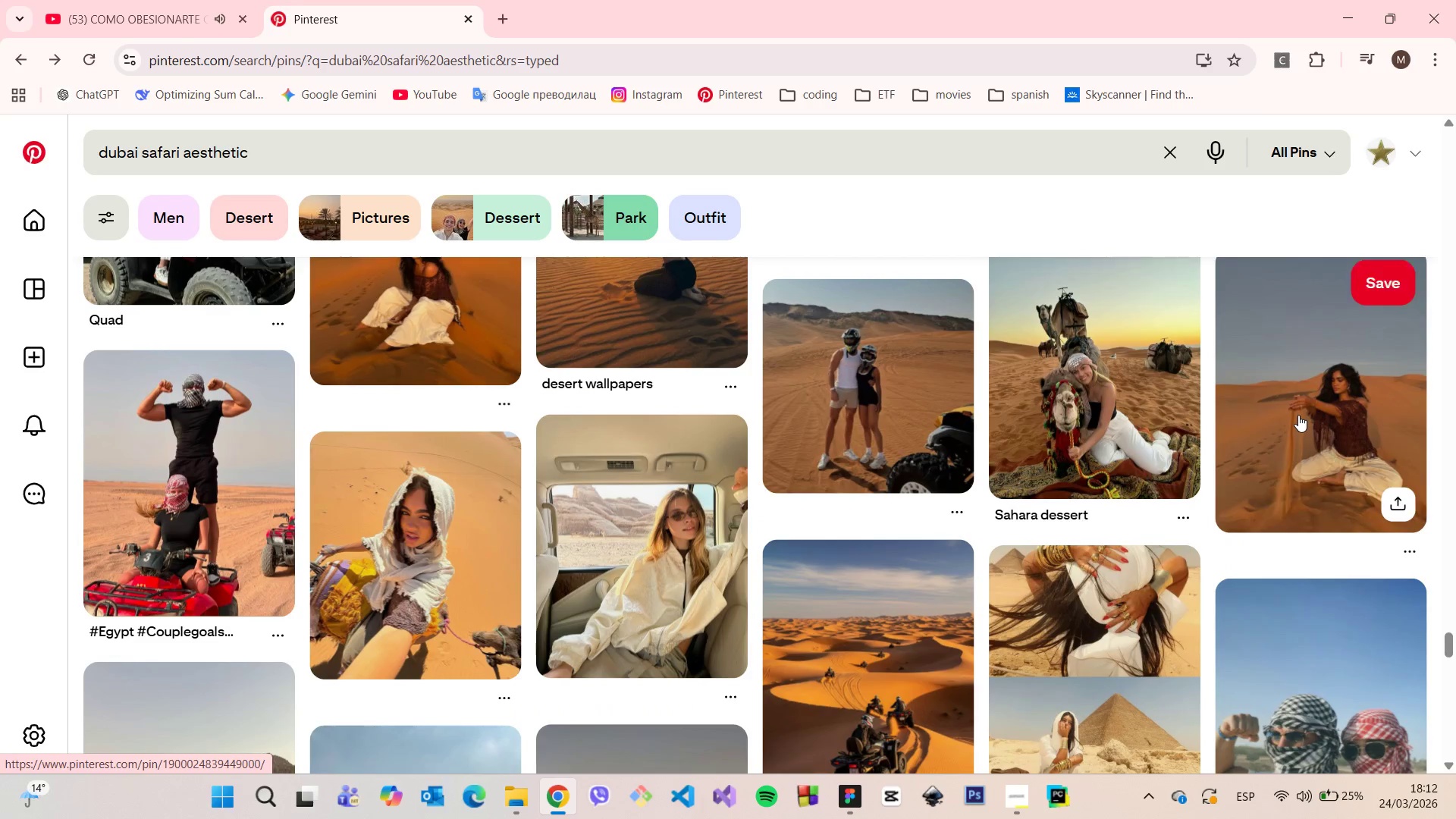 
left_click([1304, 415])
 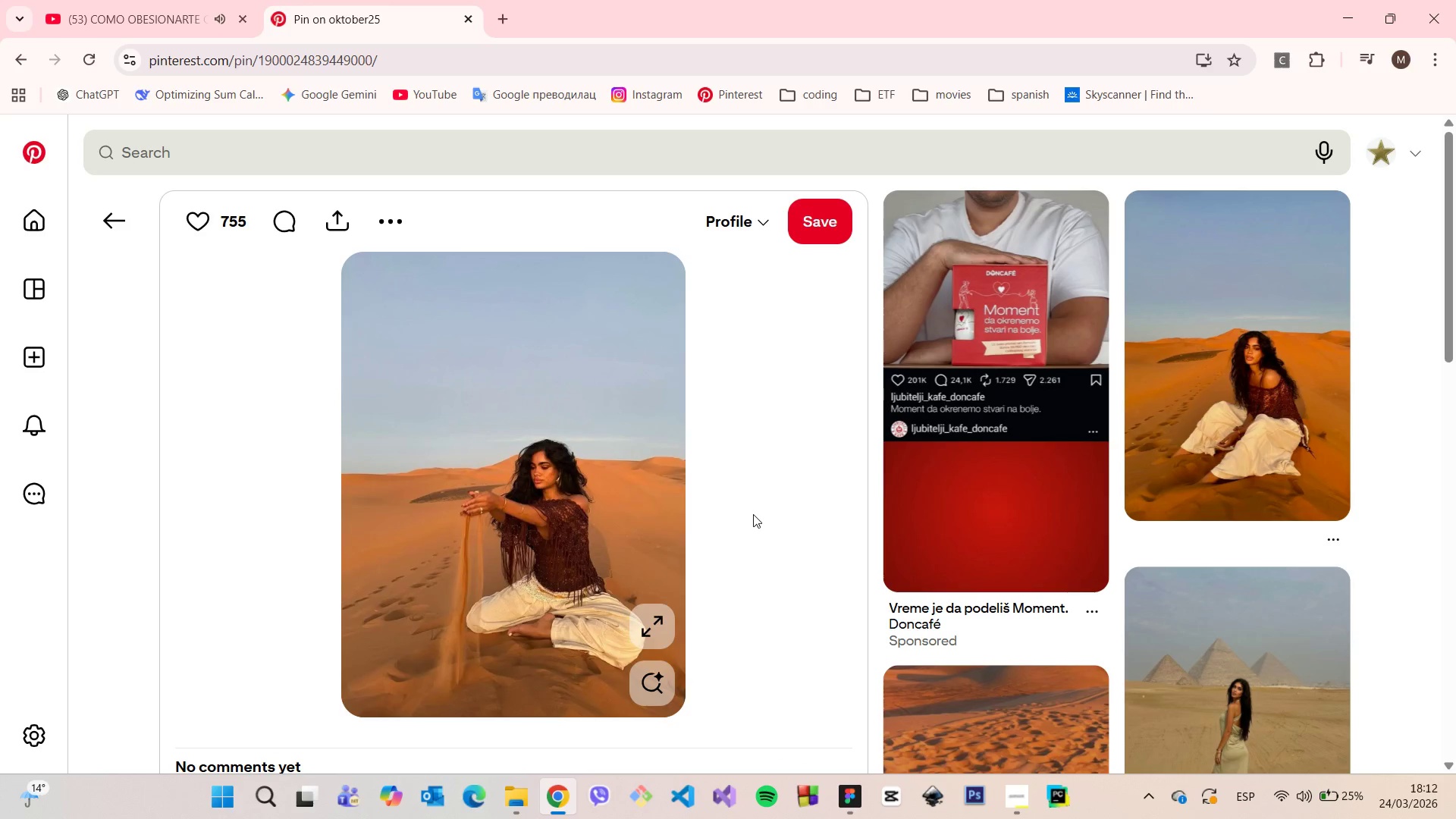 
scroll: coordinate [753, 515], scroll_direction: down, amount: 5.0
 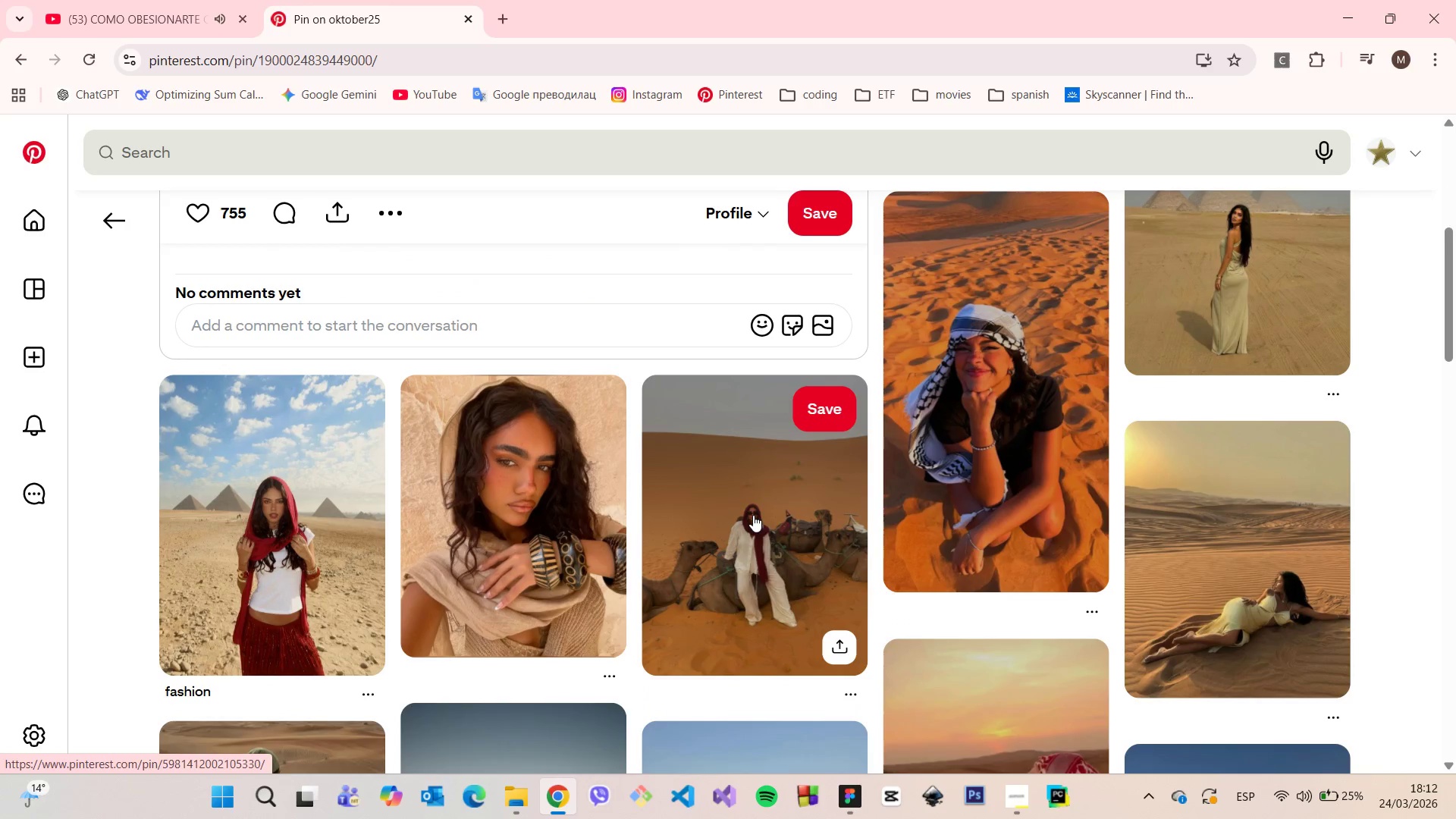 
scroll: coordinate [752, 516], scroll_direction: up, amount: 5.0
 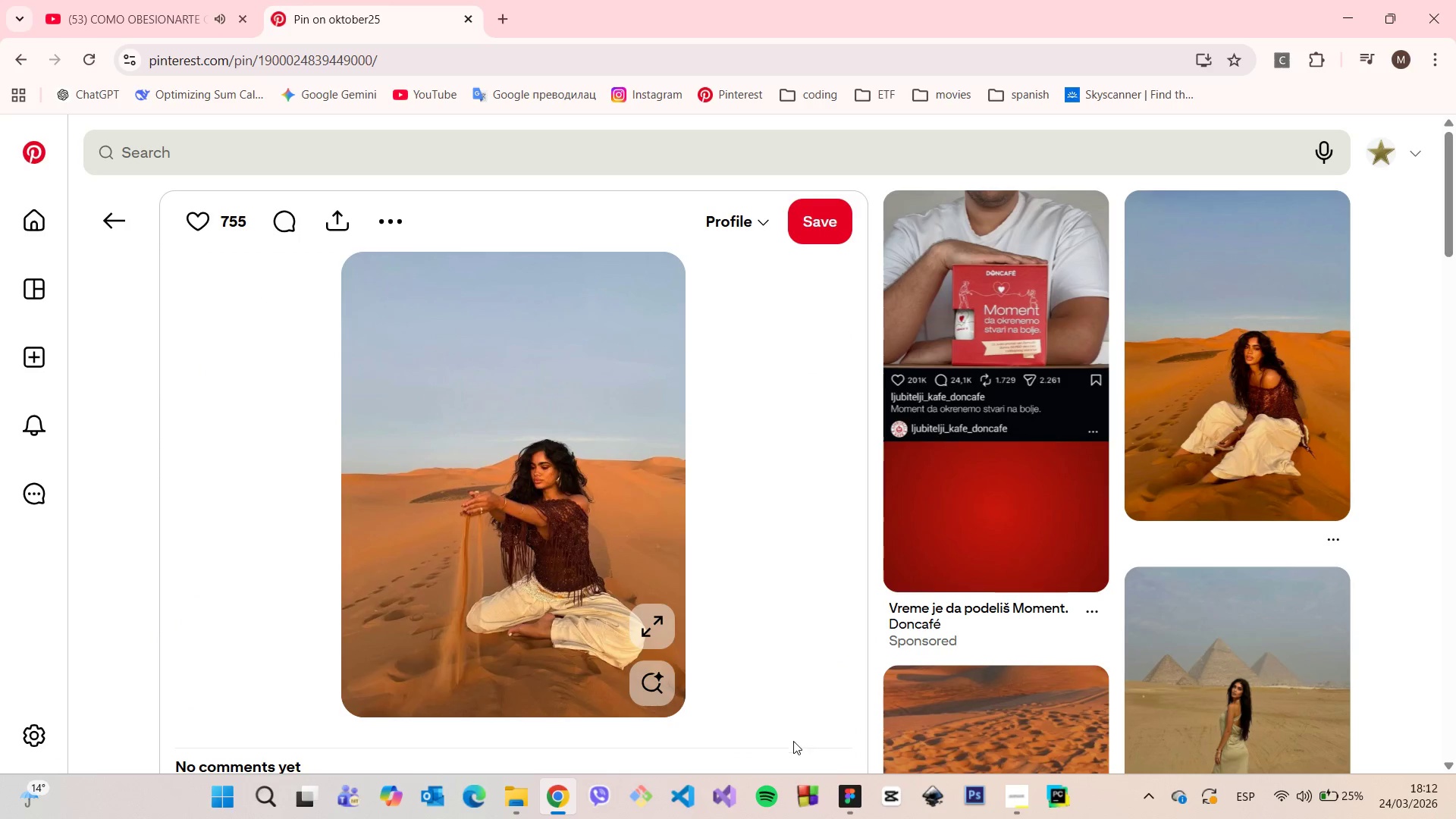 
left_click([858, 795])
 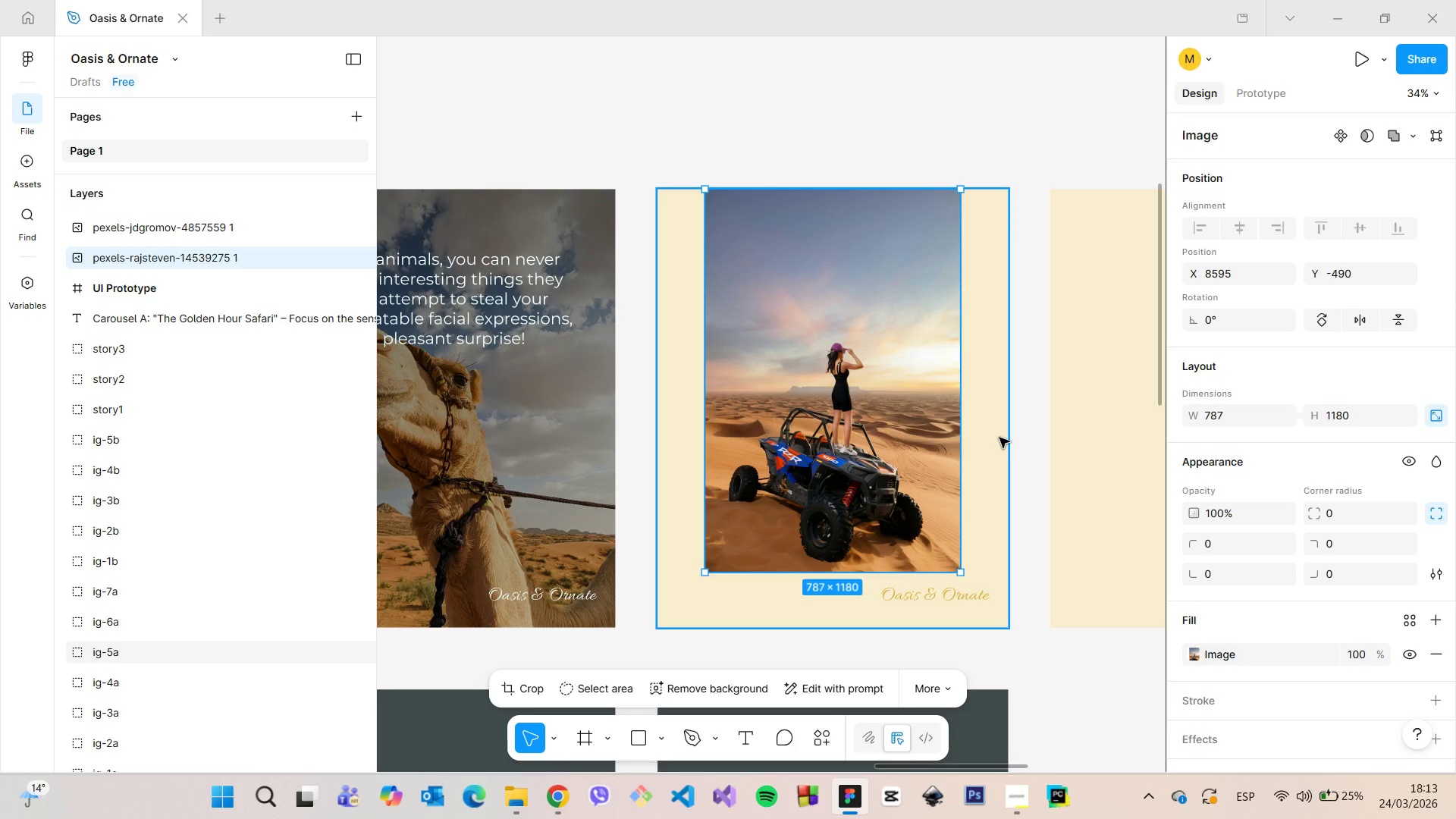 
scroll: coordinate [993, 443], scroll_direction: down, amount: 17.0
 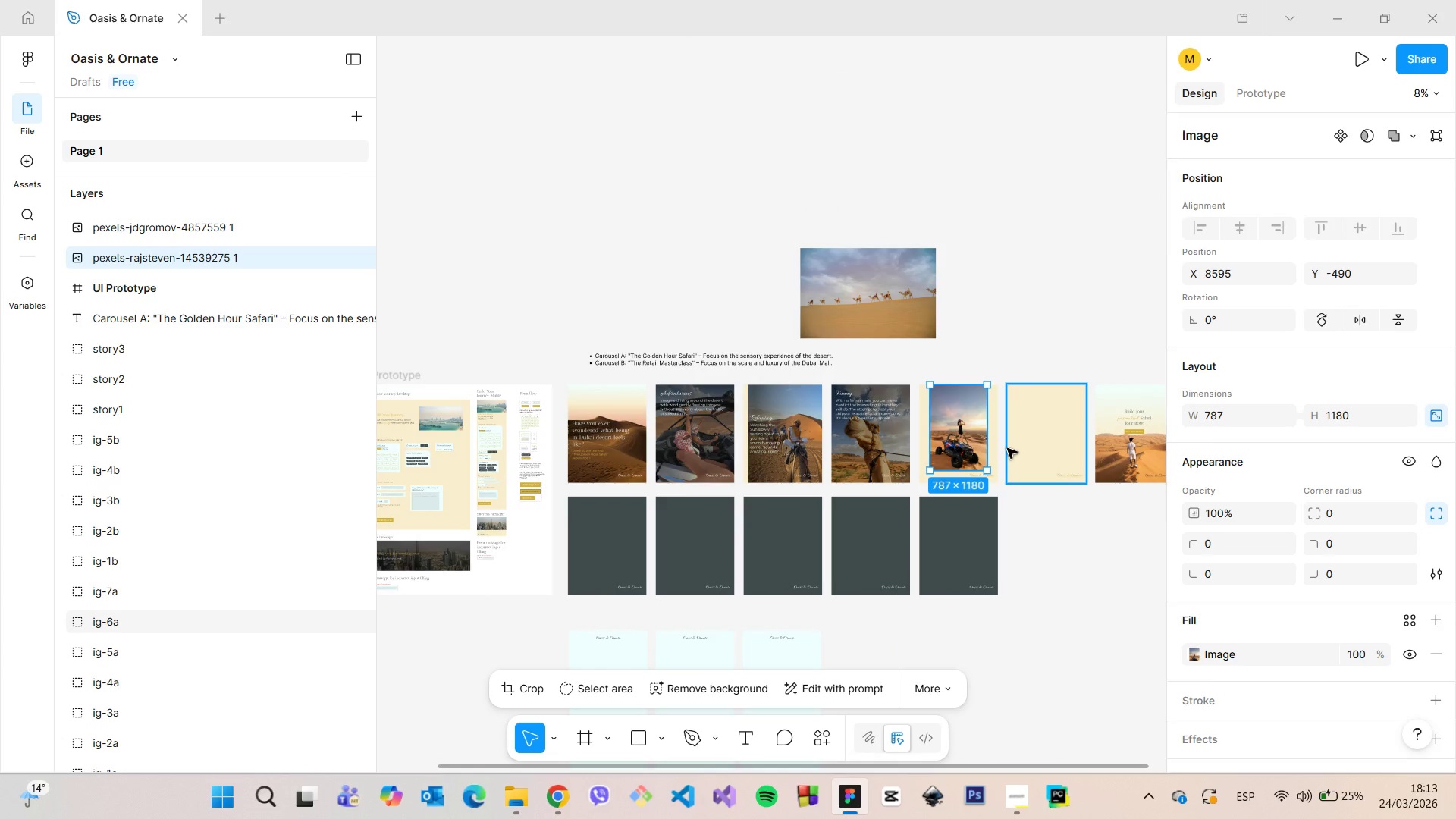 
scroll: coordinate [1000, 453], scroll_direction: up, amount: 15.0
 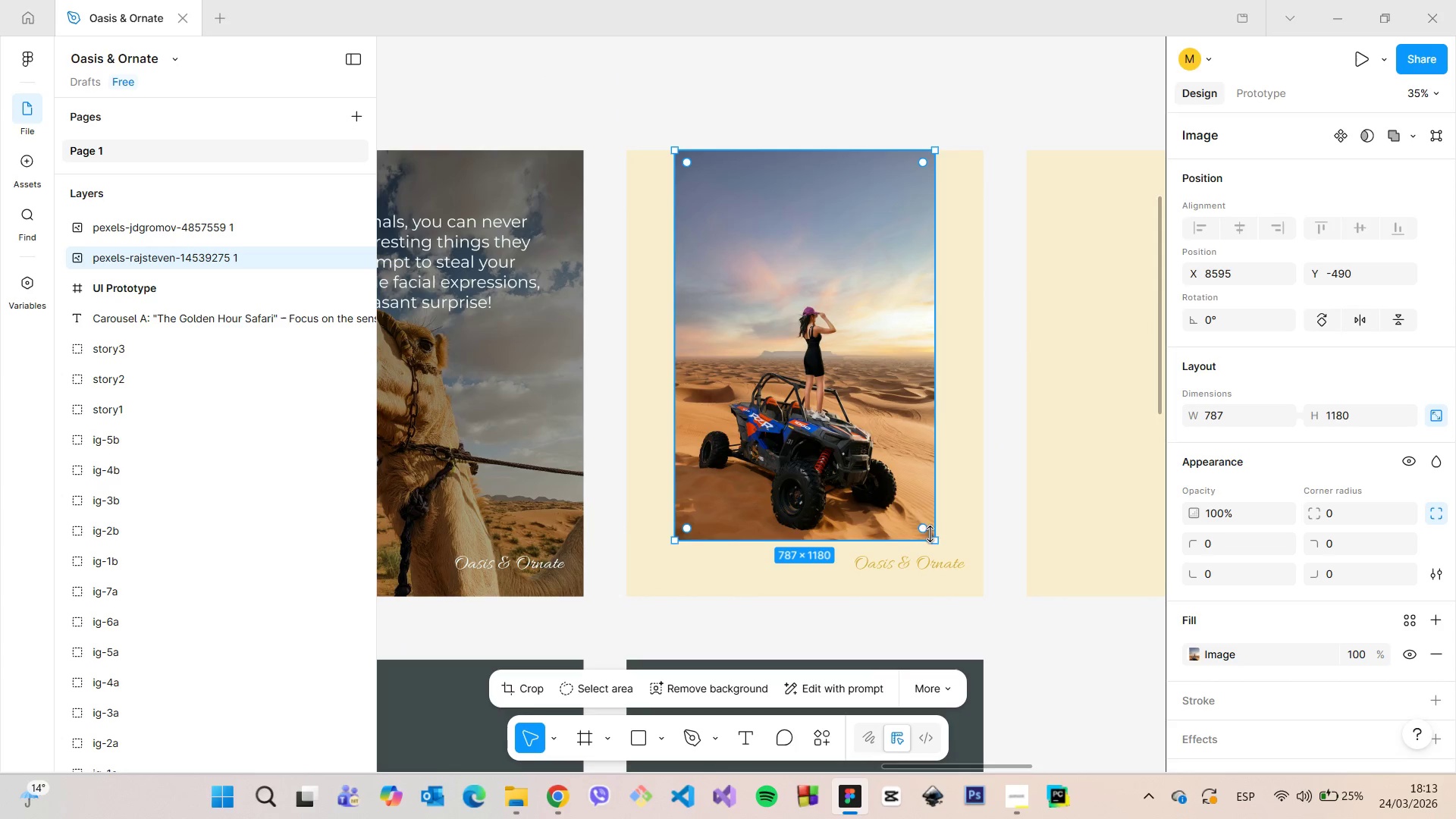 
left_click_drag(start_coordinate=[931, 535], to_coordinate=[968, 573])
 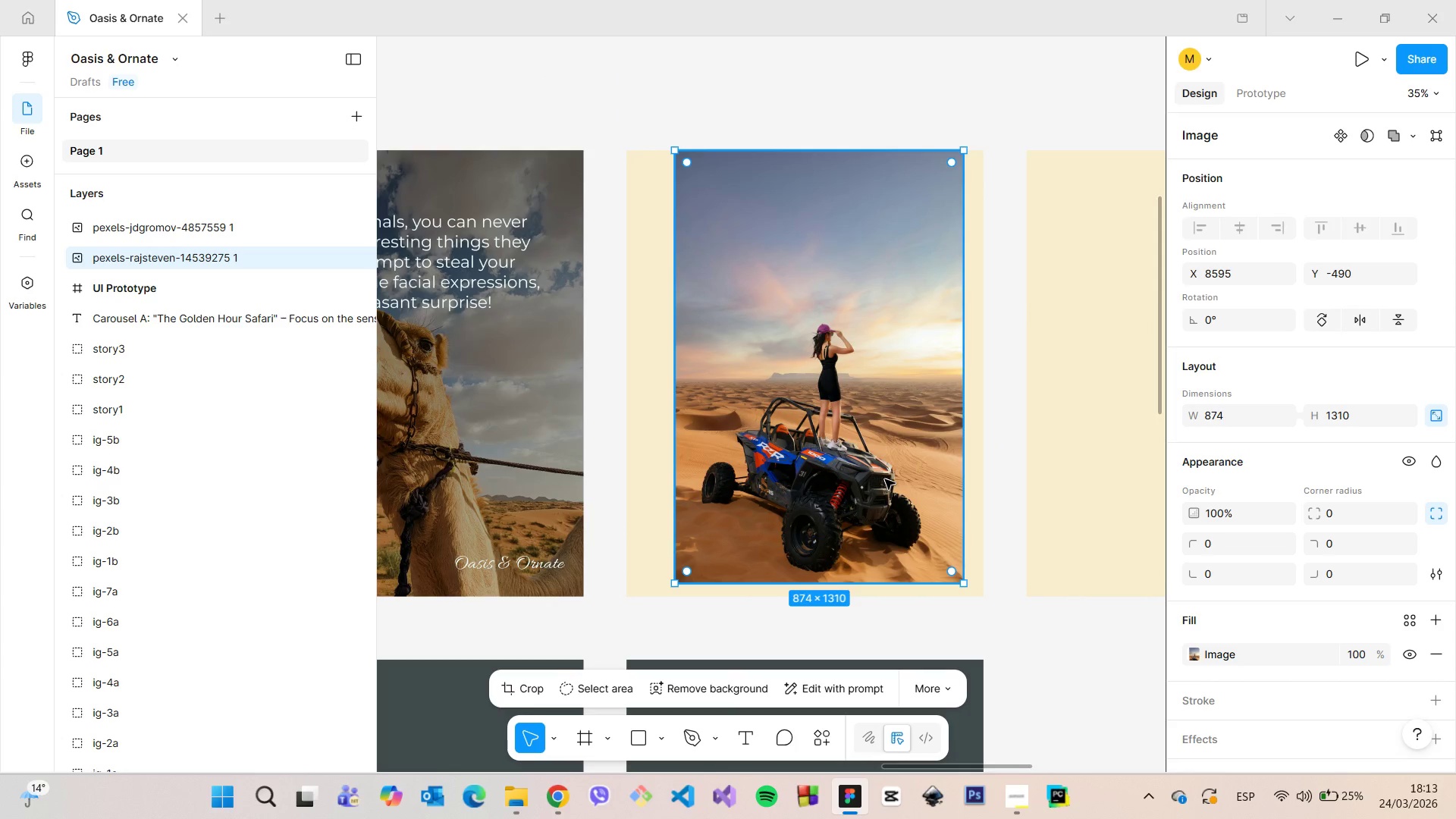 
key(Backspace)
 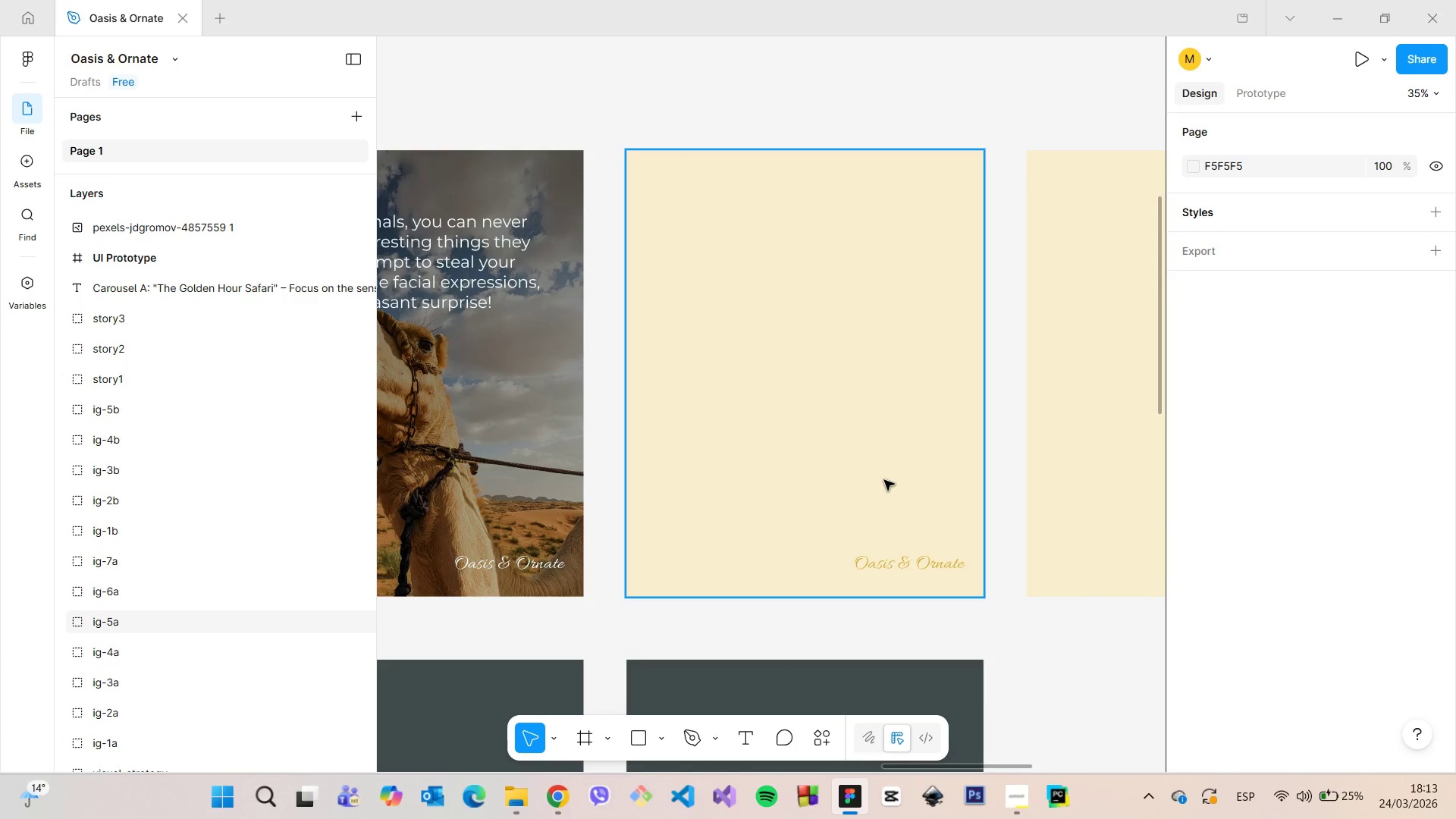 
scroll: coordinate [883, 482], scroll_direction: down, amount: 8.0
 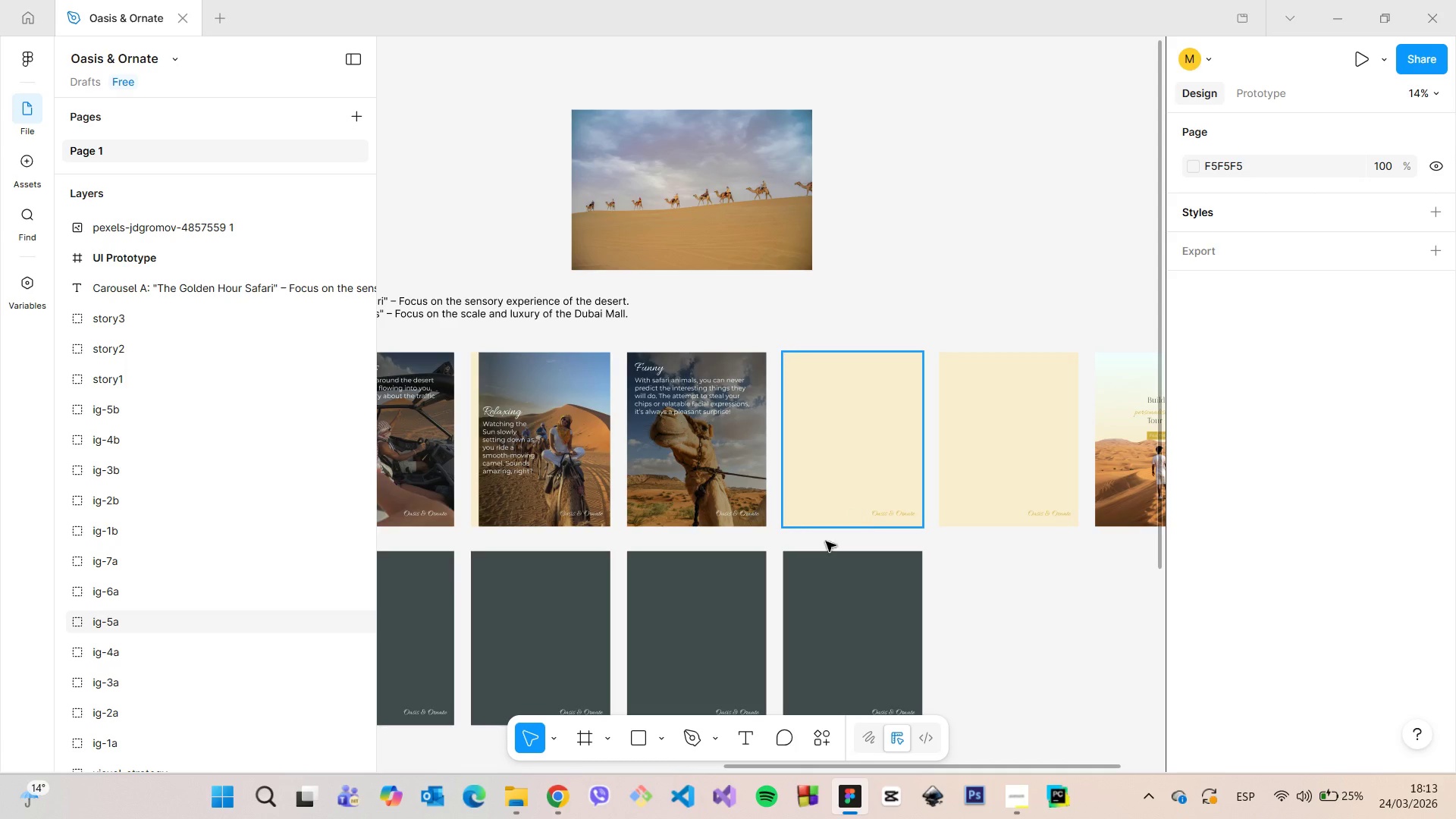 
left_click([566, 796])
 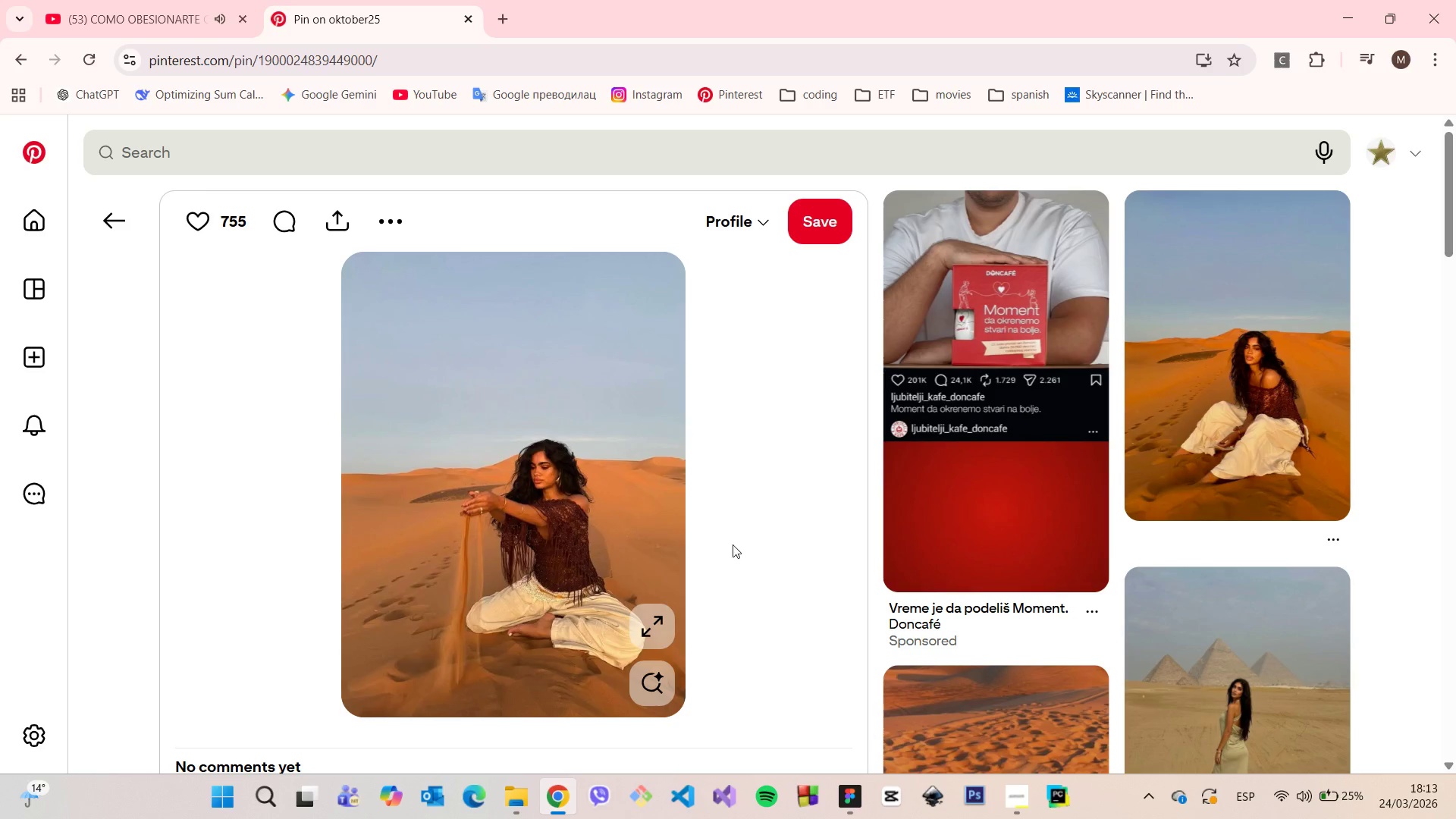 
scroll: coordinate [635, 341], scroll_direction: down, amount: 10.0
 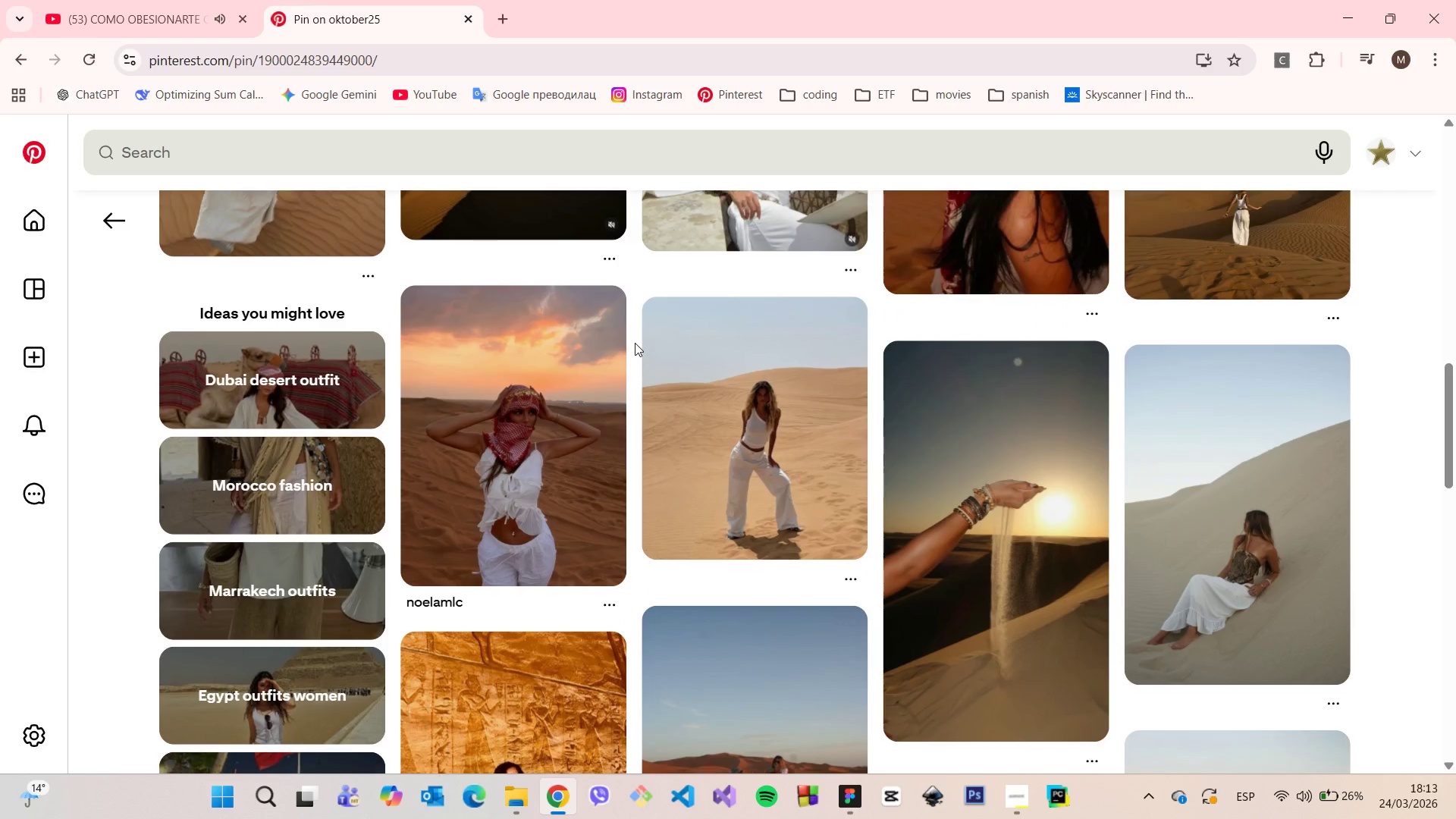 
scroll: coordinate [635, 343], scroll_direction: up, amount: 2.0
 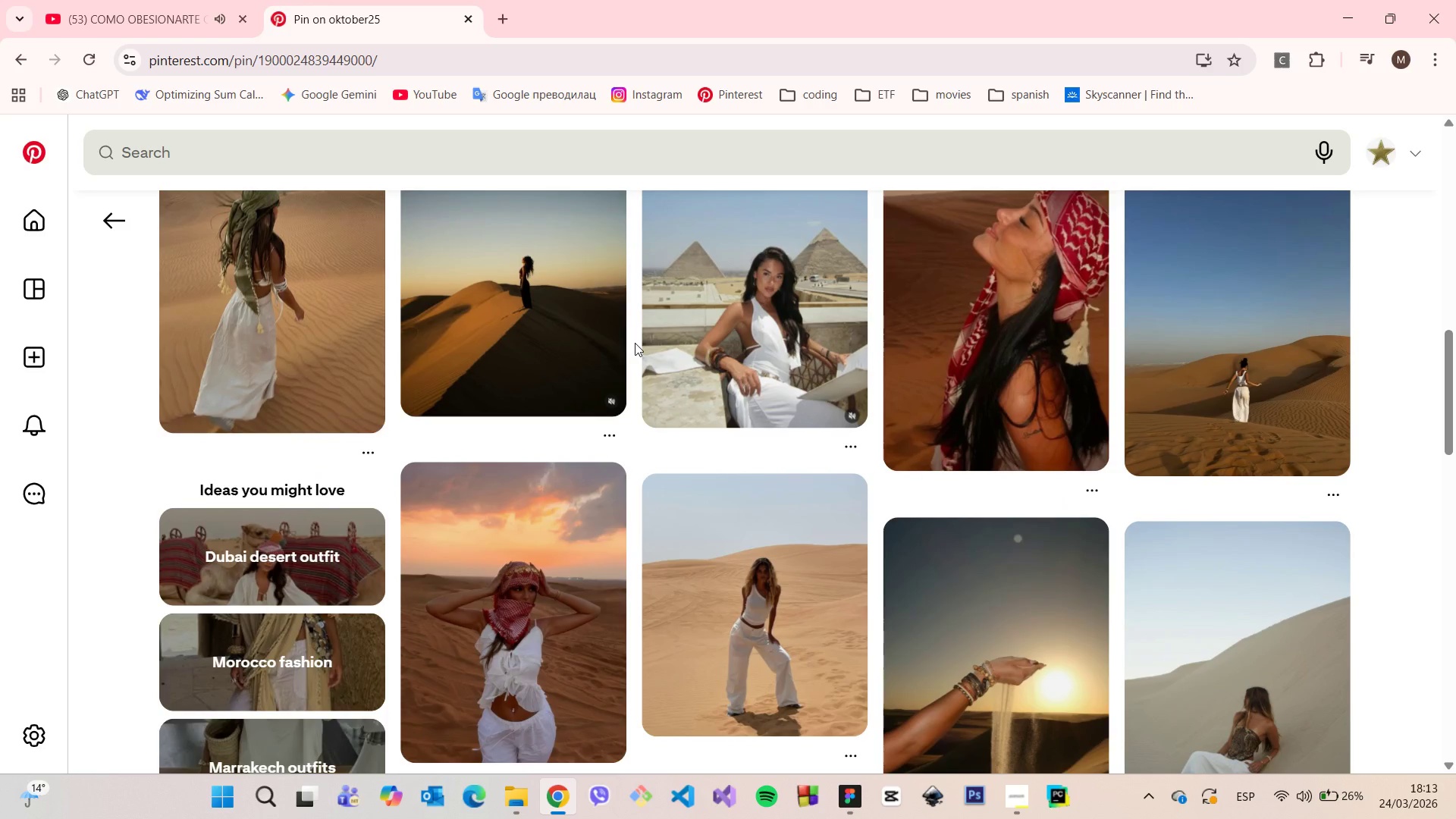 
scroll: coordinate [635, 344], scroll_direction: down, amount: 5.0
 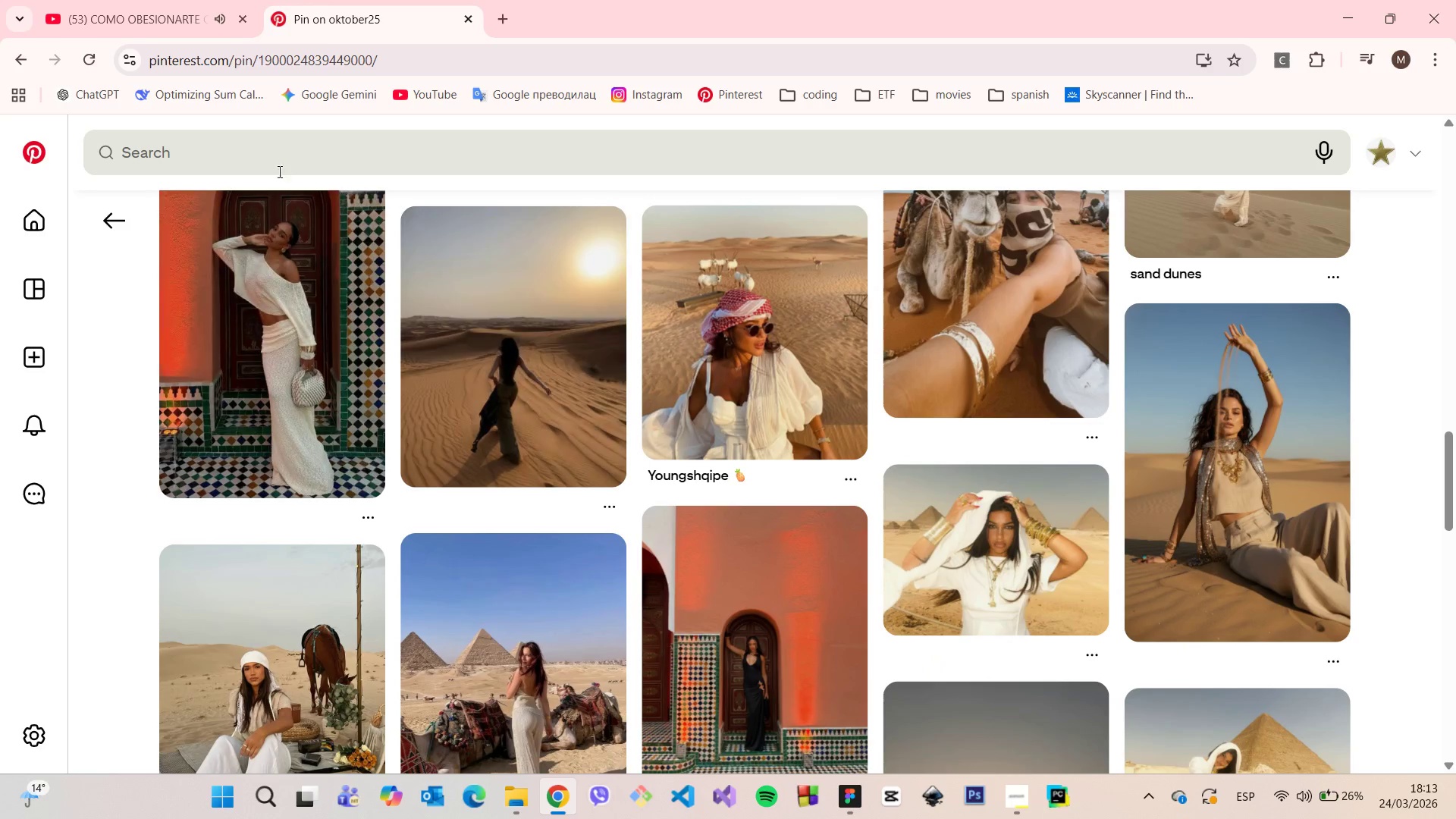 
left_click_drag(start_coordinate=[260, 162], to_coordinate=[151, 161])
 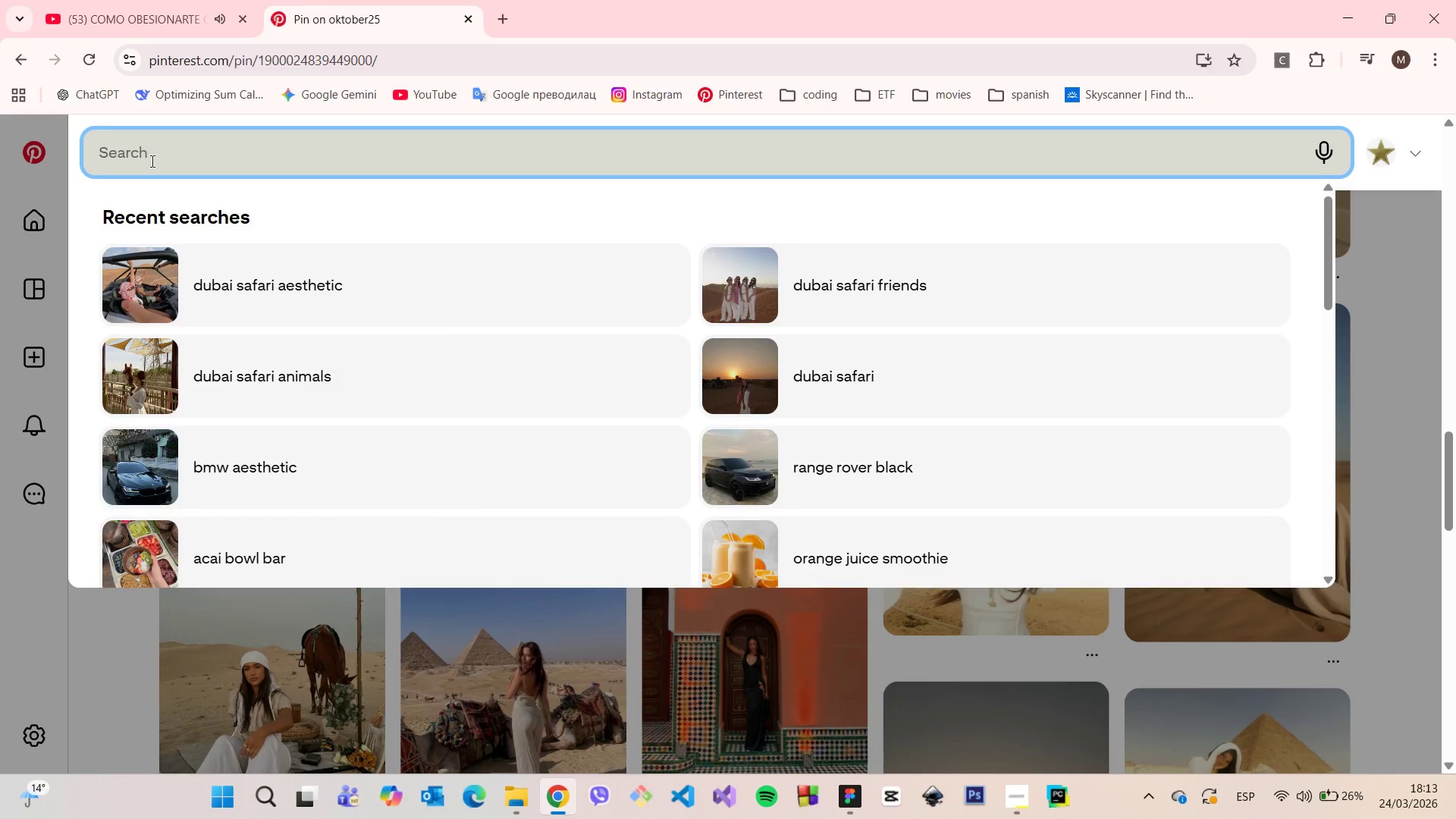 
type(desert)
 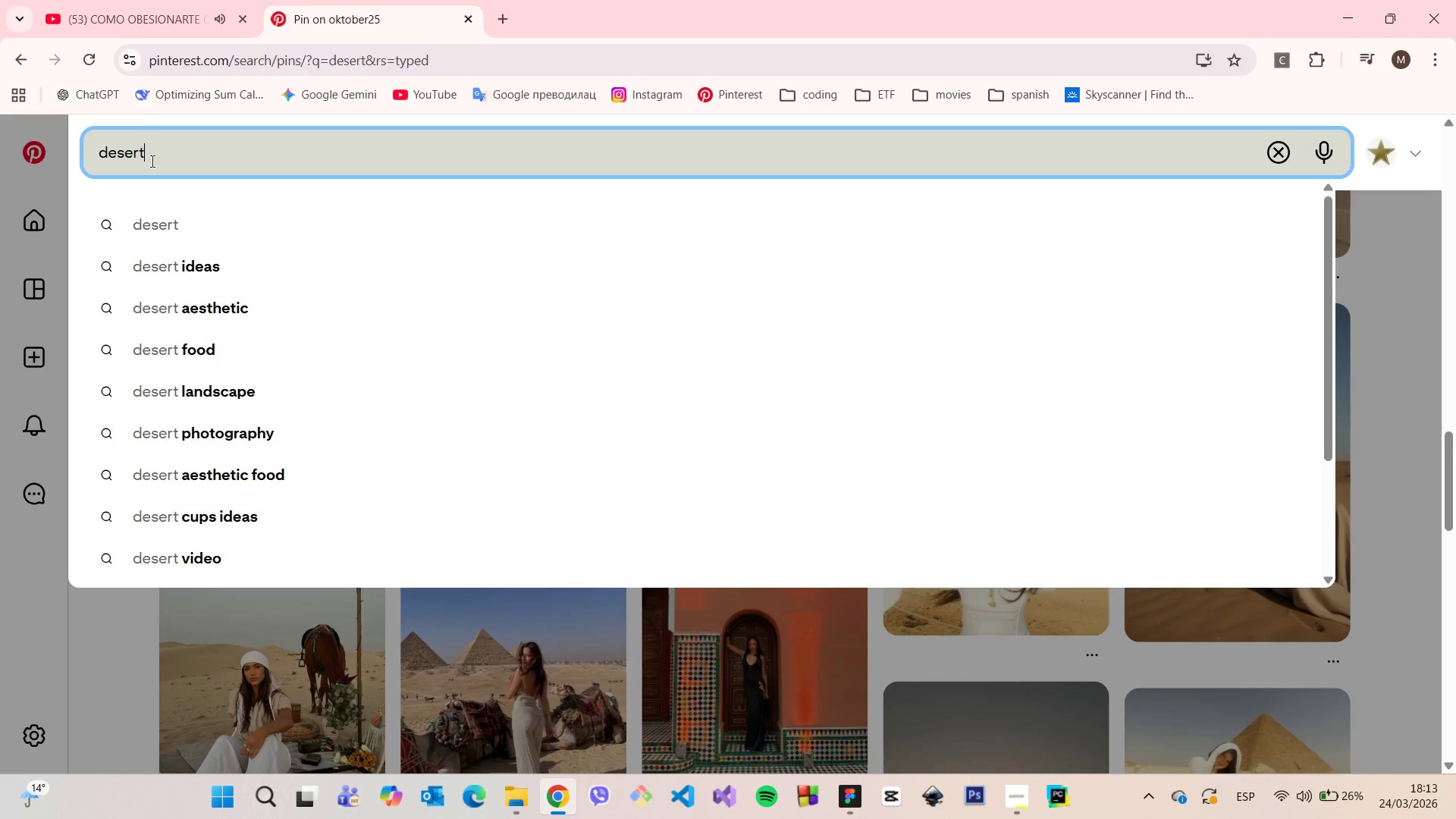 
key(Enter)
 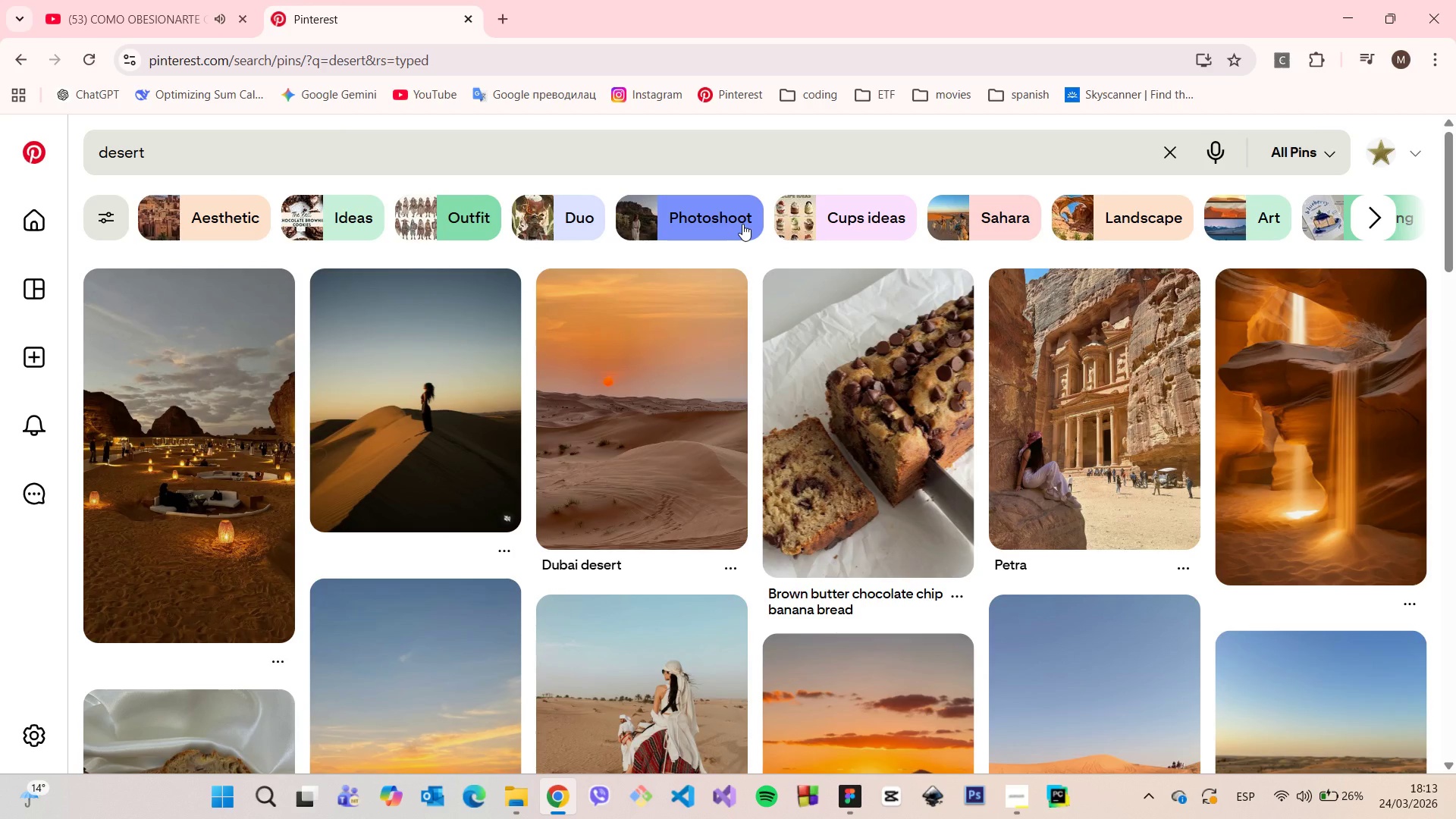 
wait(7.47)
 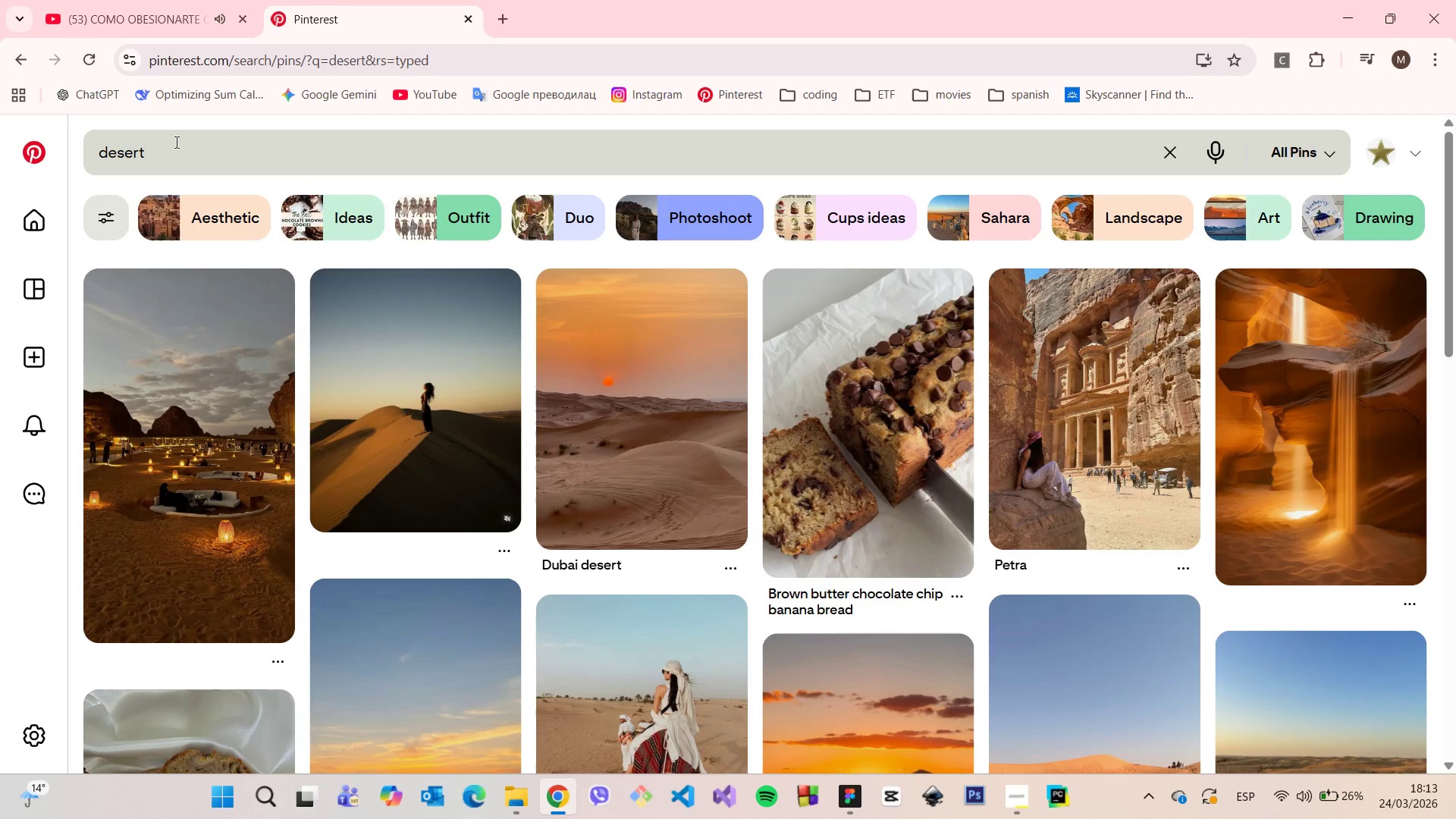 
scroll: coordinate [689, 316], scroll_direction: down, amount: 3.0
 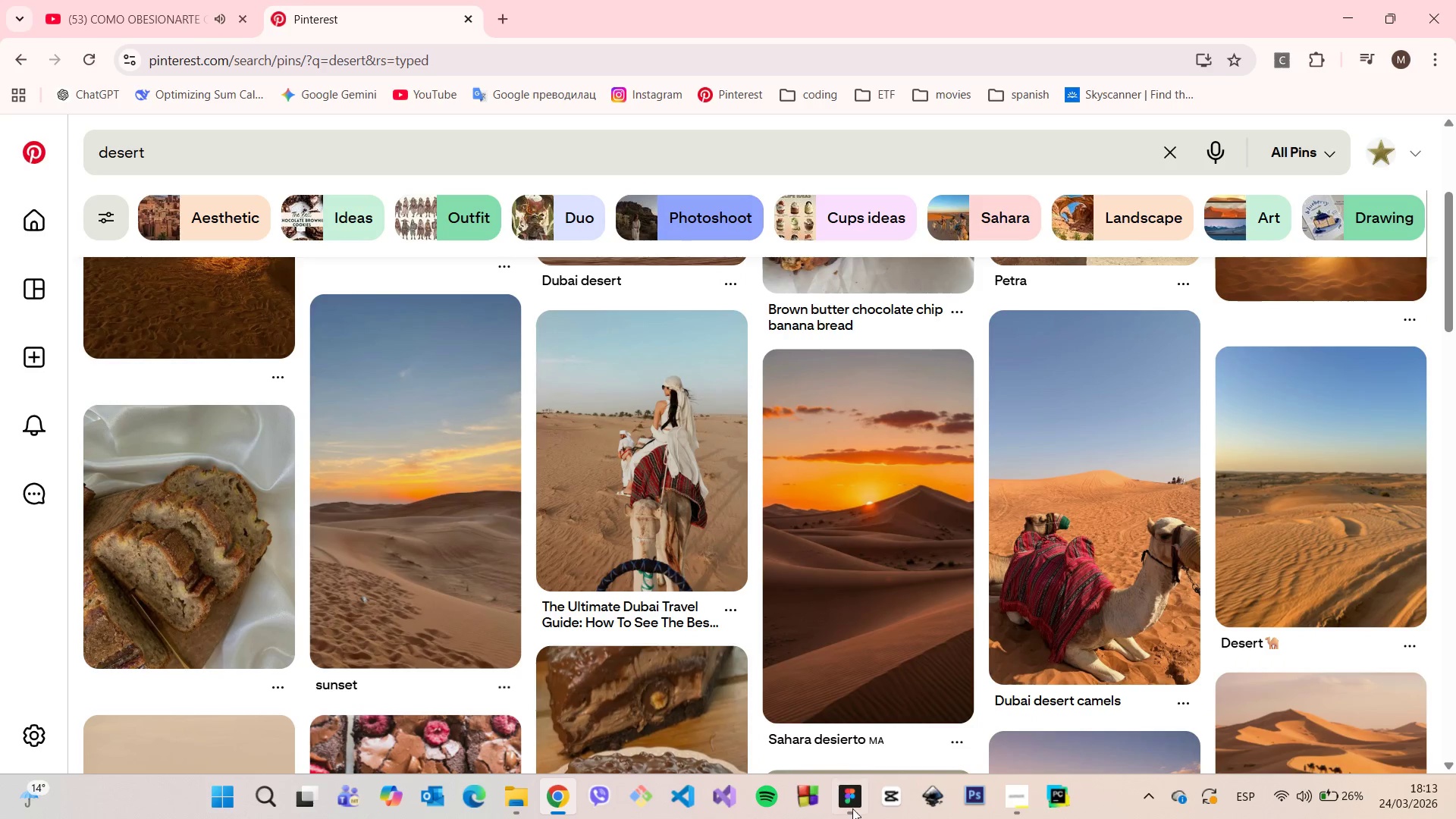 
left_click([863, 804])
 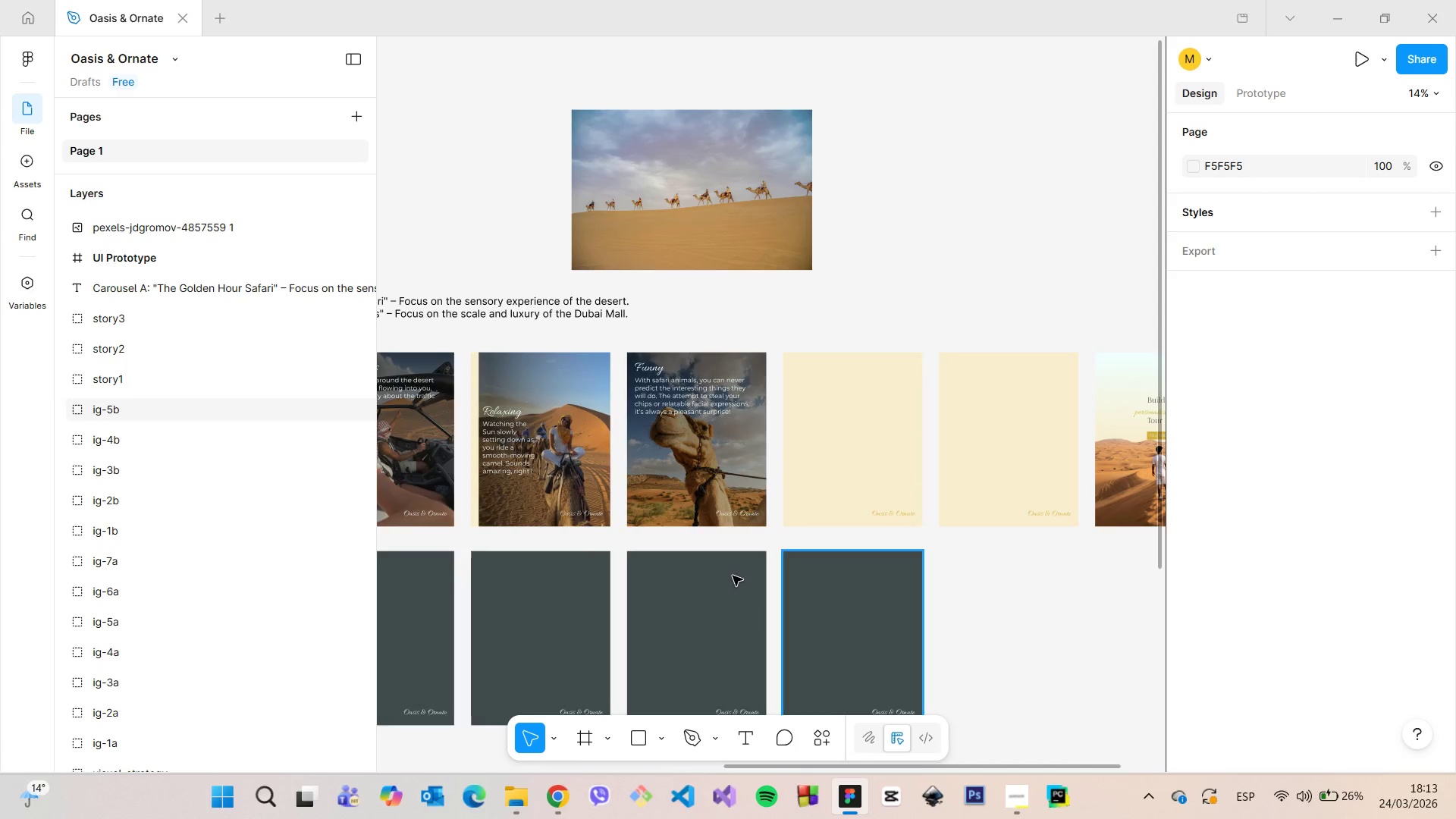 
scroll: coordinate [662, 512], scroll_direction: down, amount: 5.0
 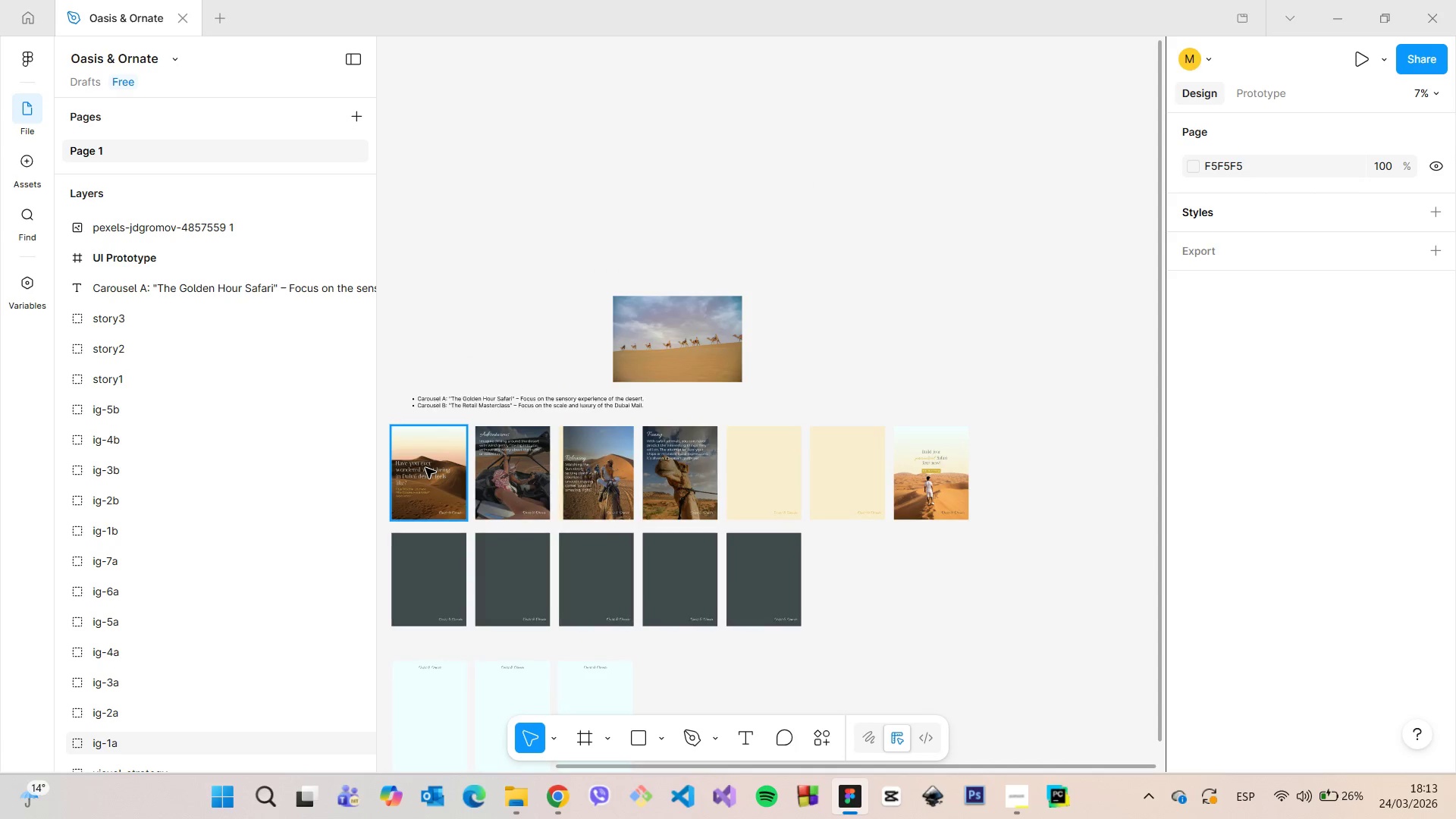 
scroll: coordinate [406, 472], scroll_direction: up, amount: 7.0
 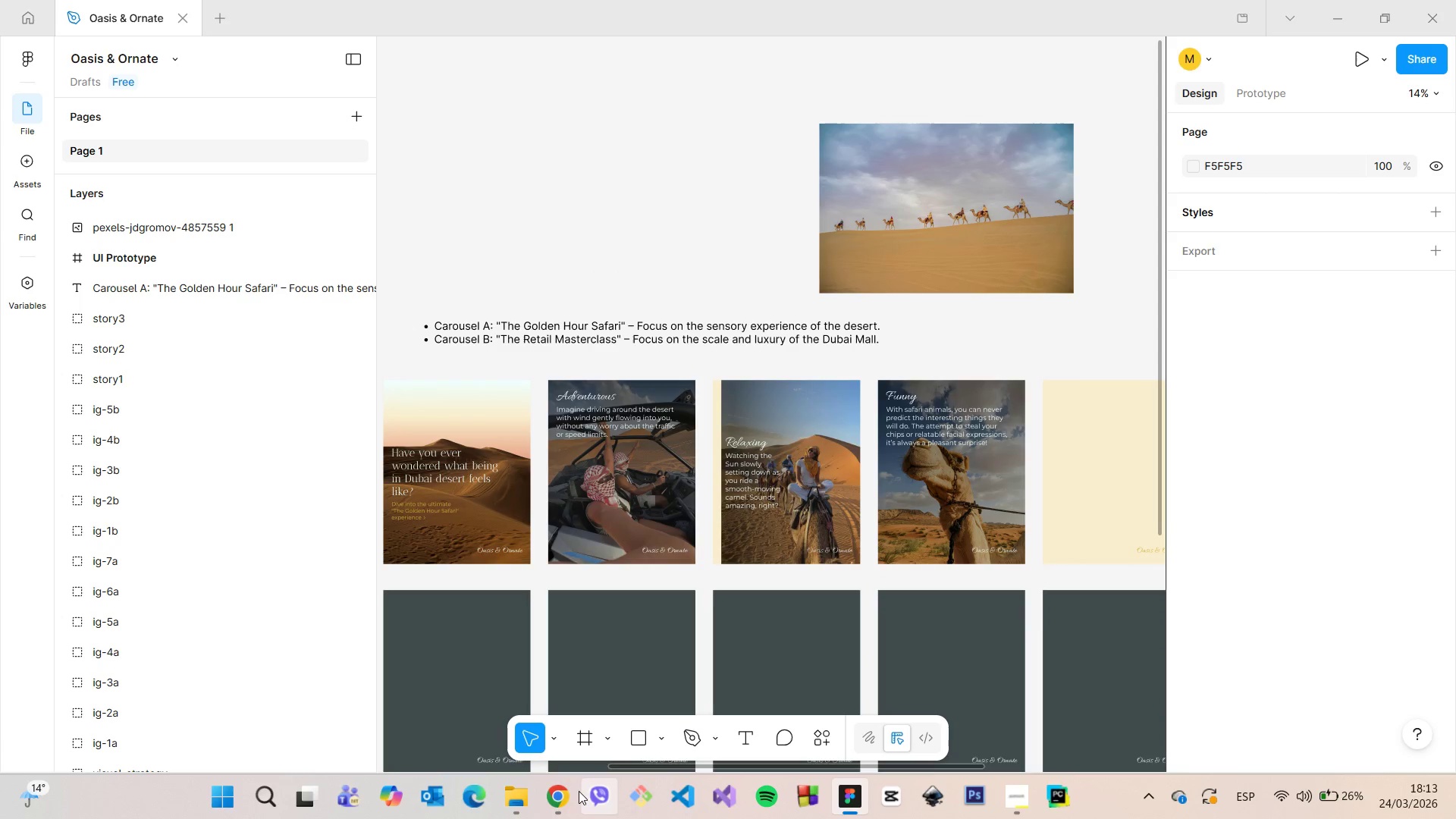 
left_click([570, 790])
 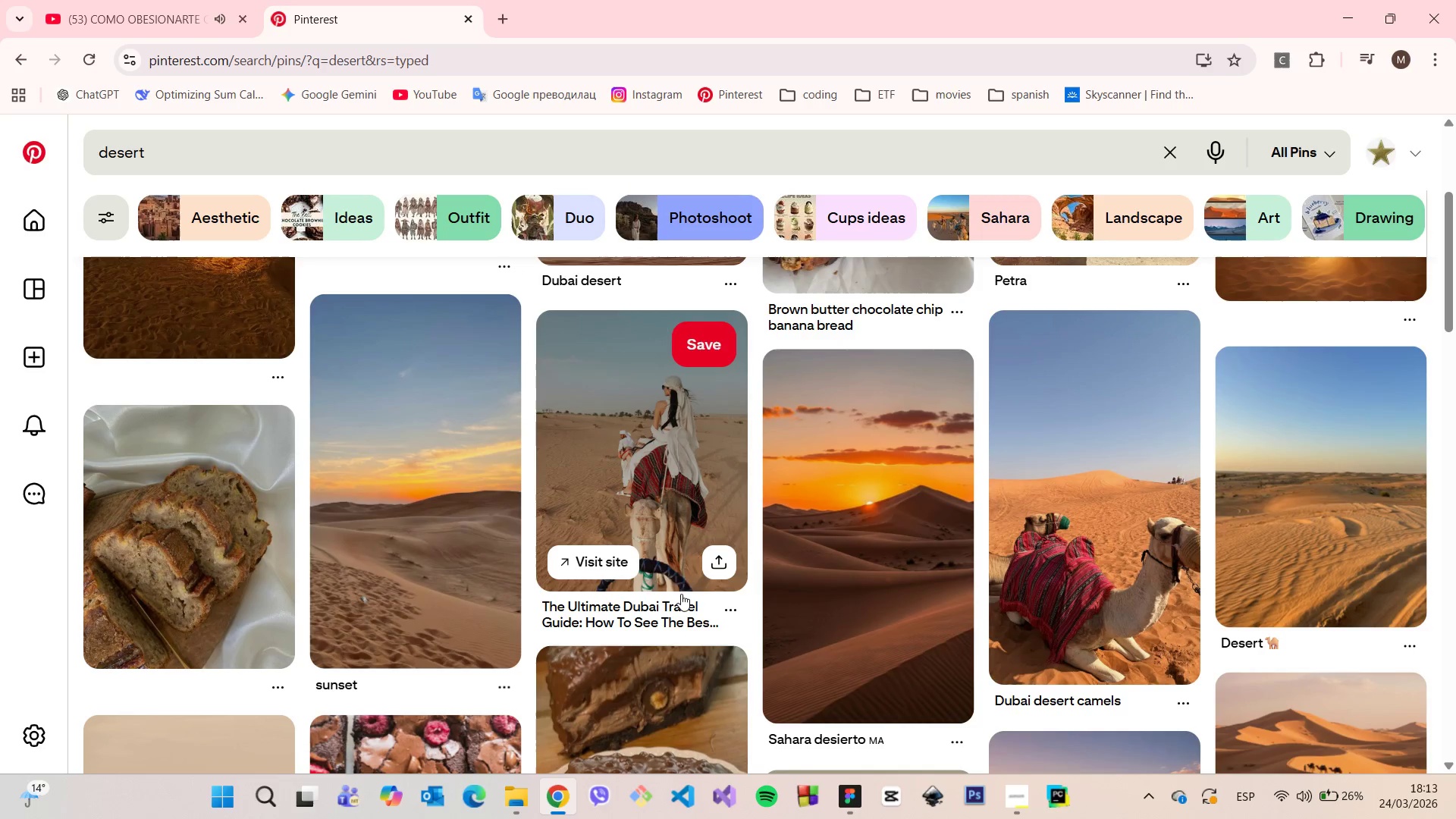 
scroll: coordinate [711, 590], scroll_direction: down, amount: 9.0
 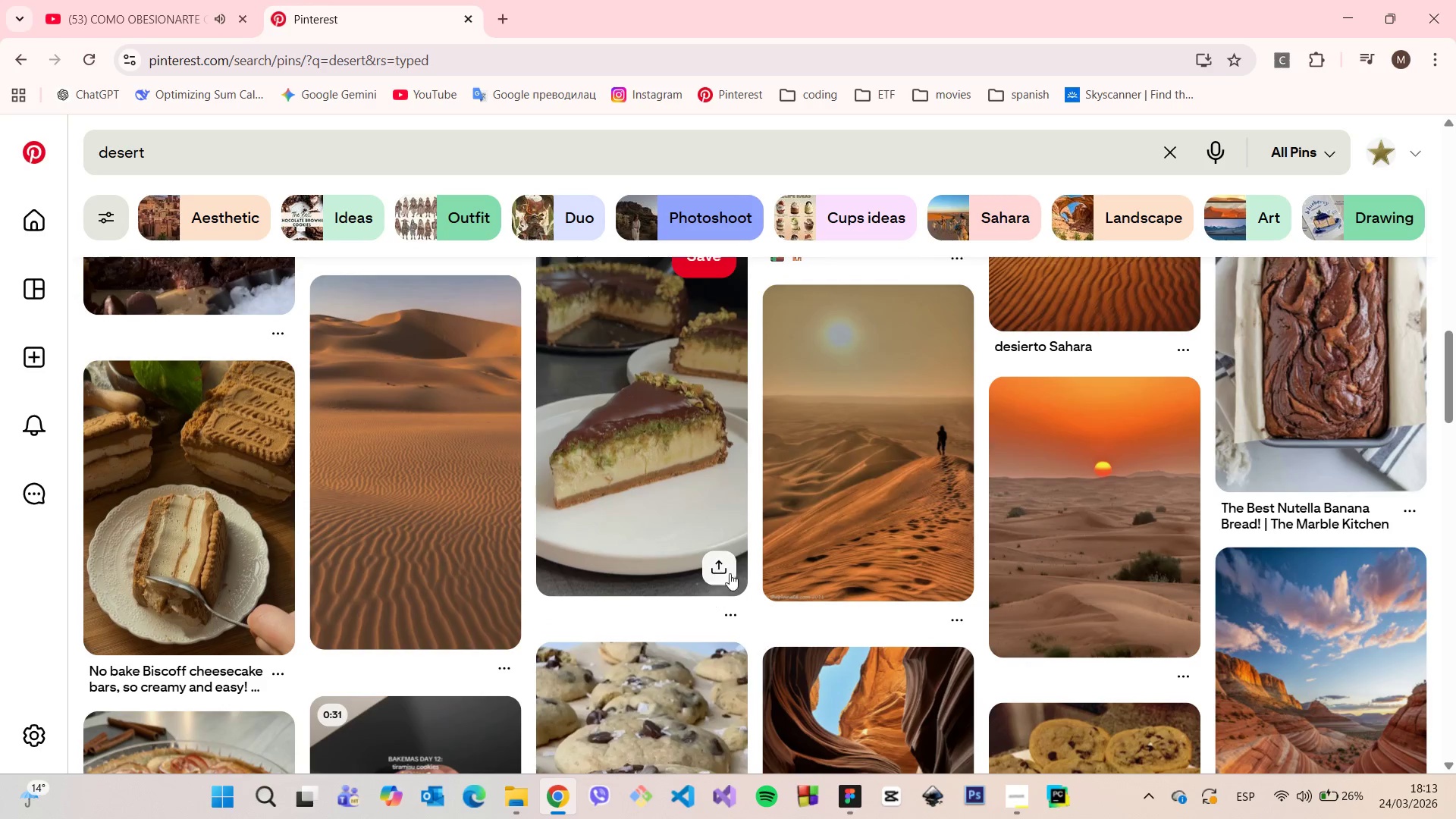 
left_click([827, 518])
 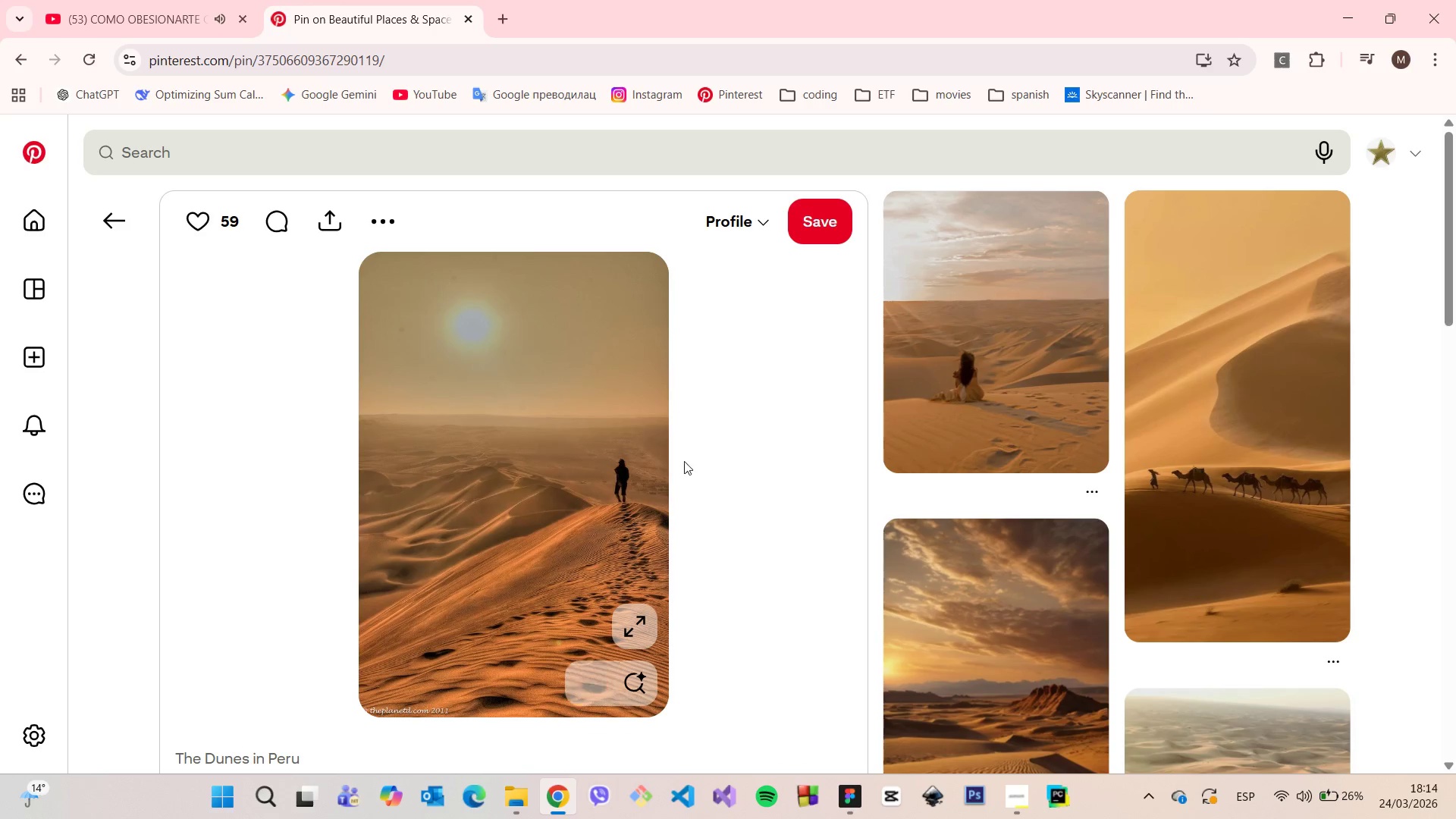 
right_click([490, 432])
 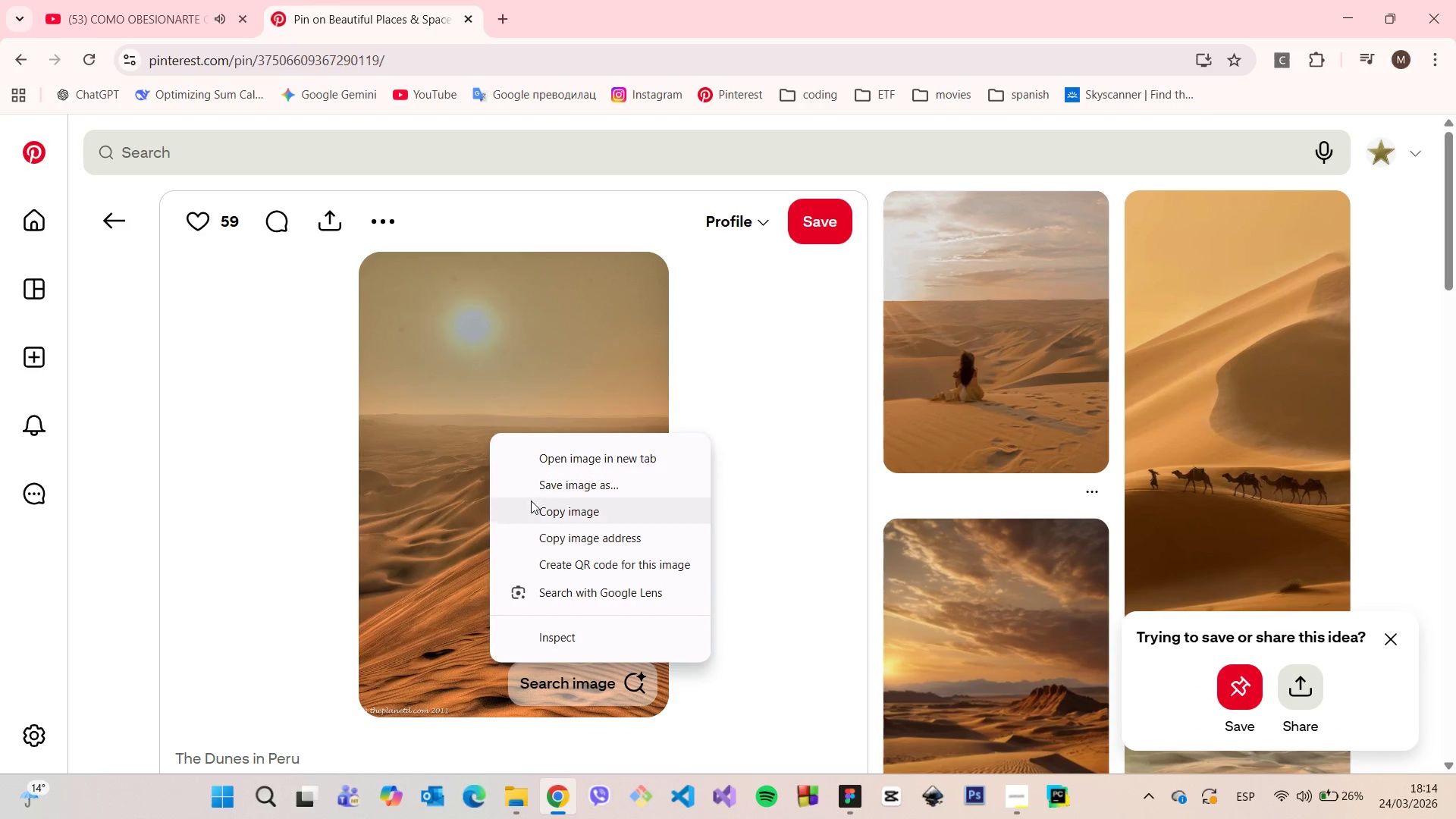 
left_click([531, 503])
 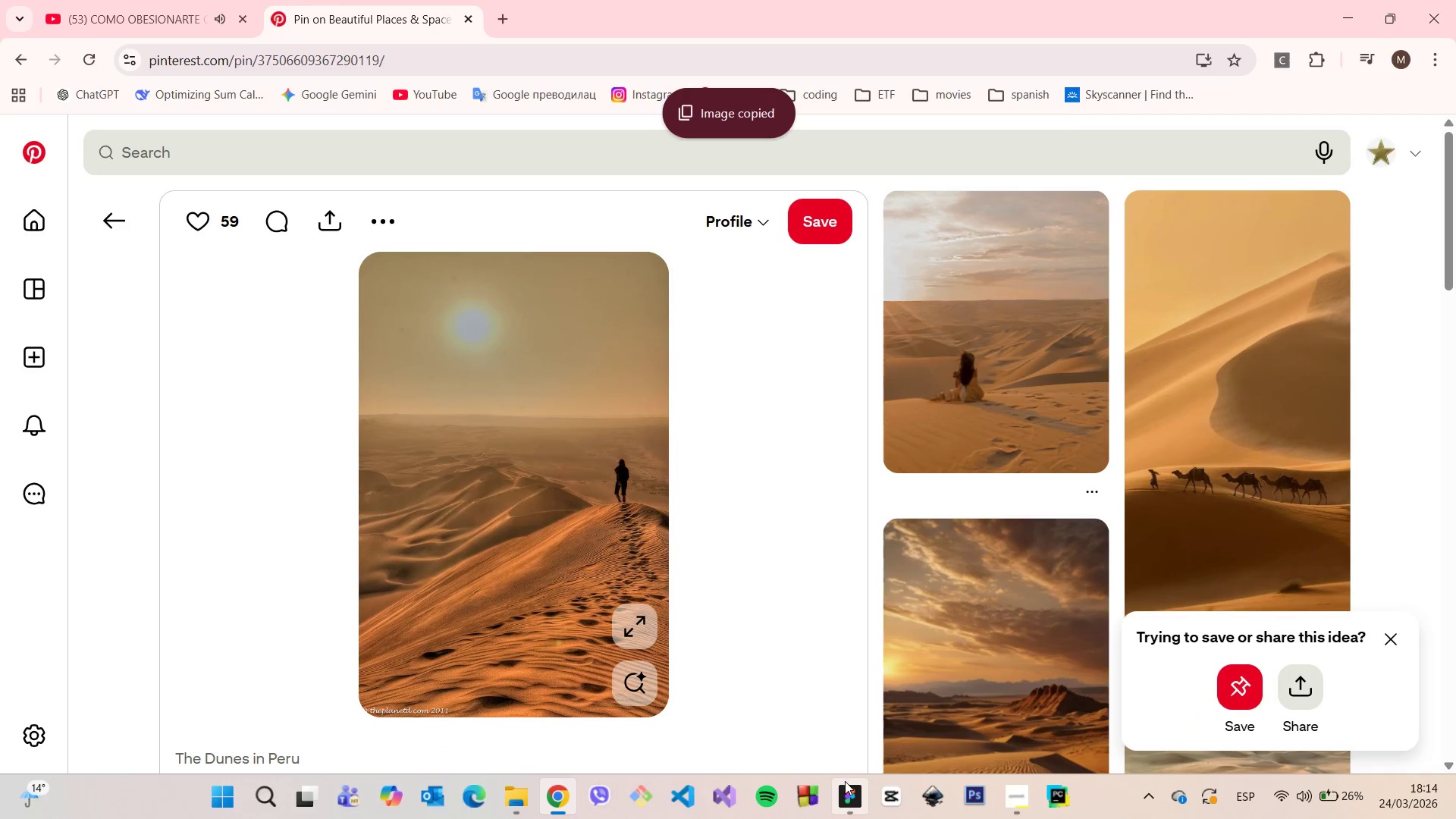 
left_click([845, 789])
 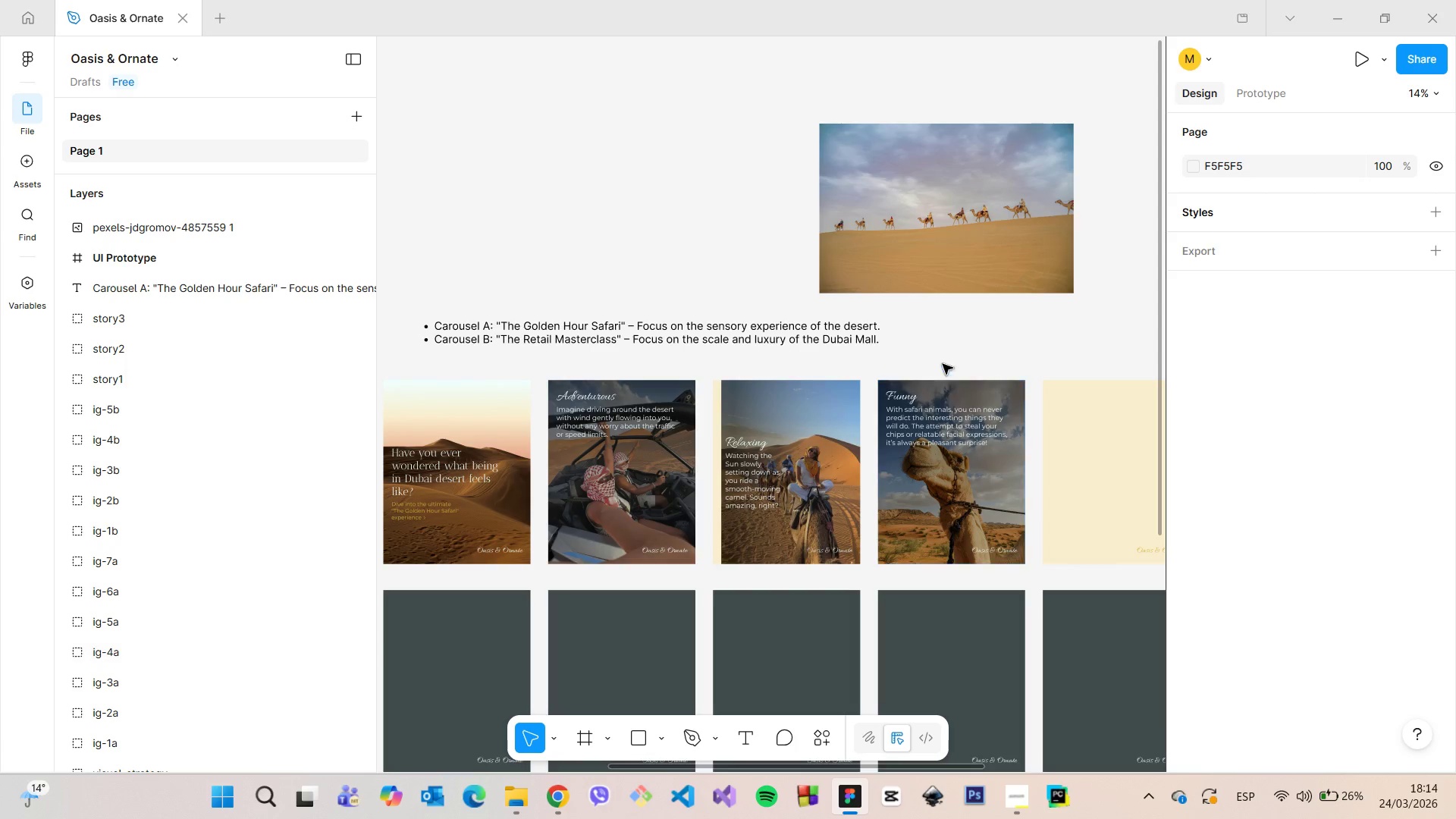 
left_click([945, 349])
 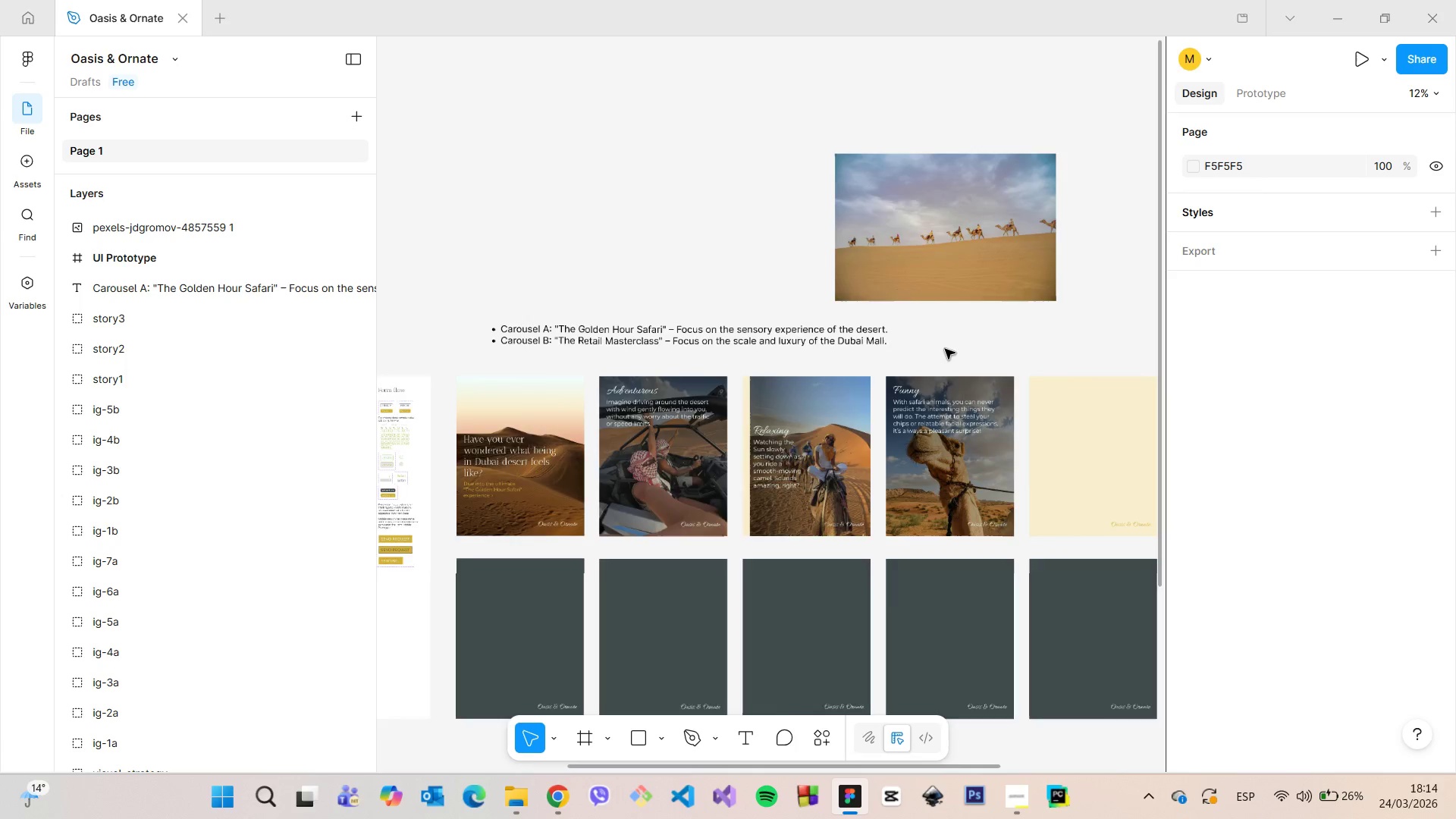 
scroll: coordinate [945, 352], scroll_direction: down, amount: 8.0
 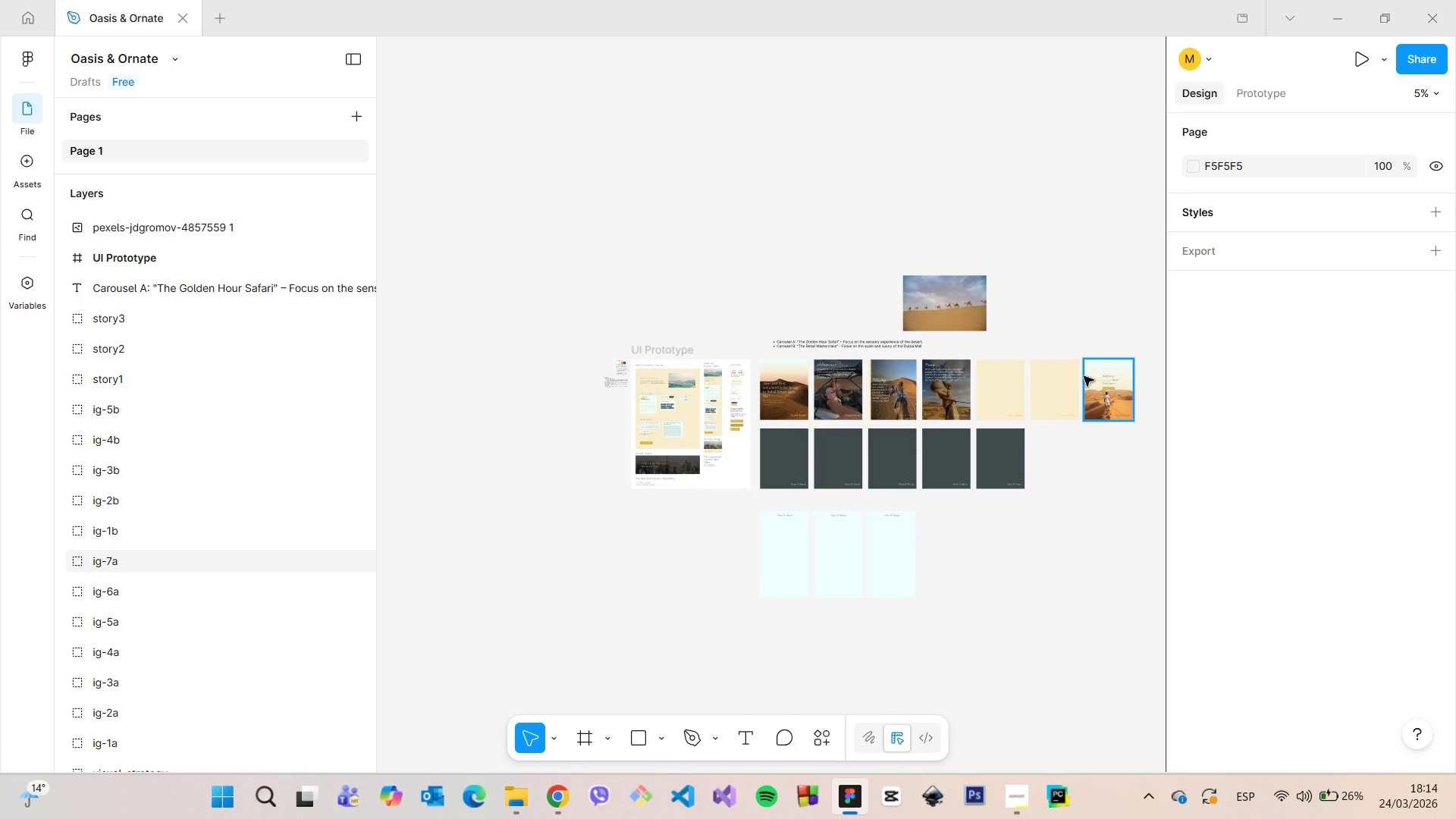 
left_click([990, 406])
 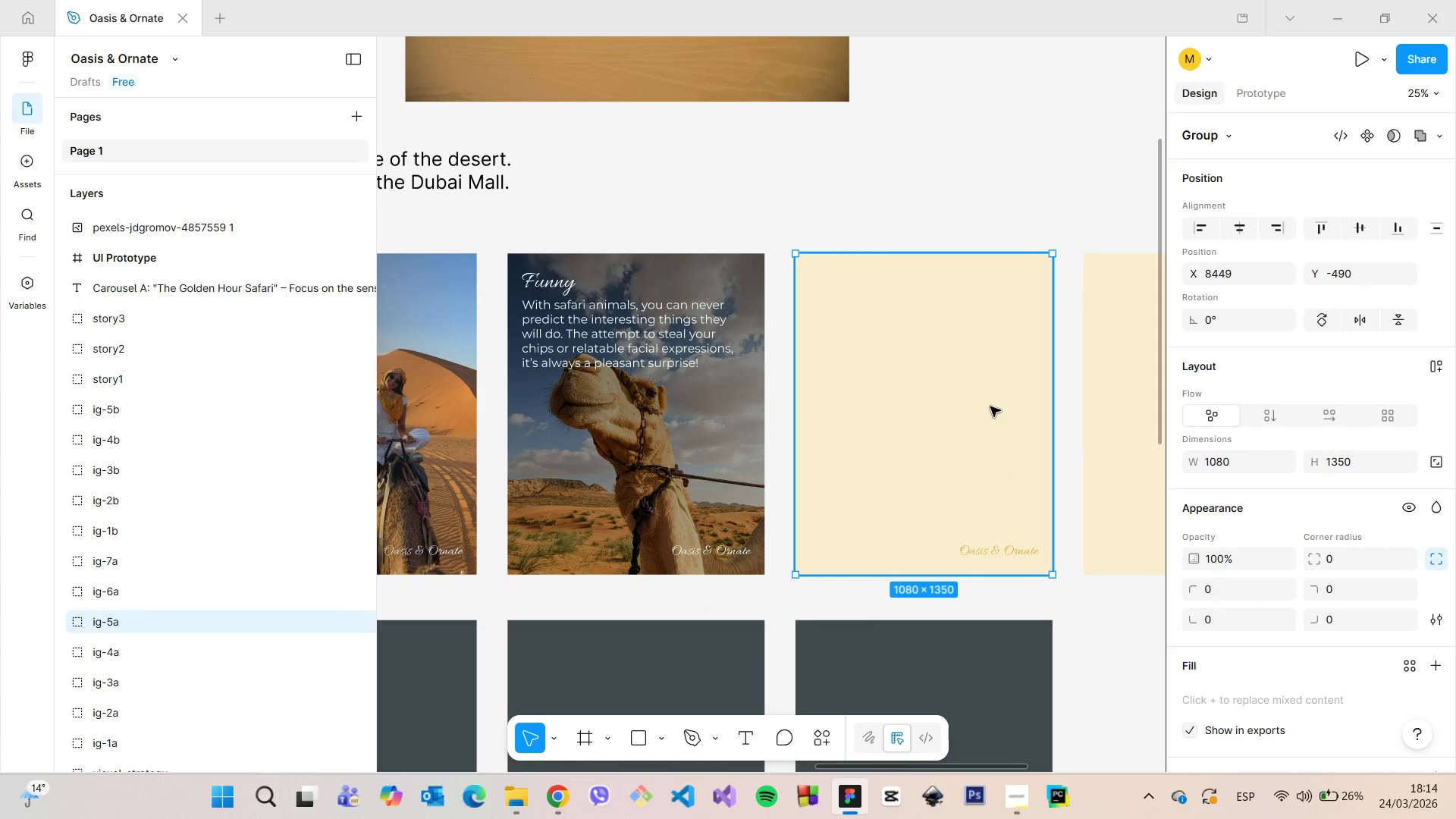 
scroll: coordinate [1015, 388], scroll_direction: up, amount: 12.0
 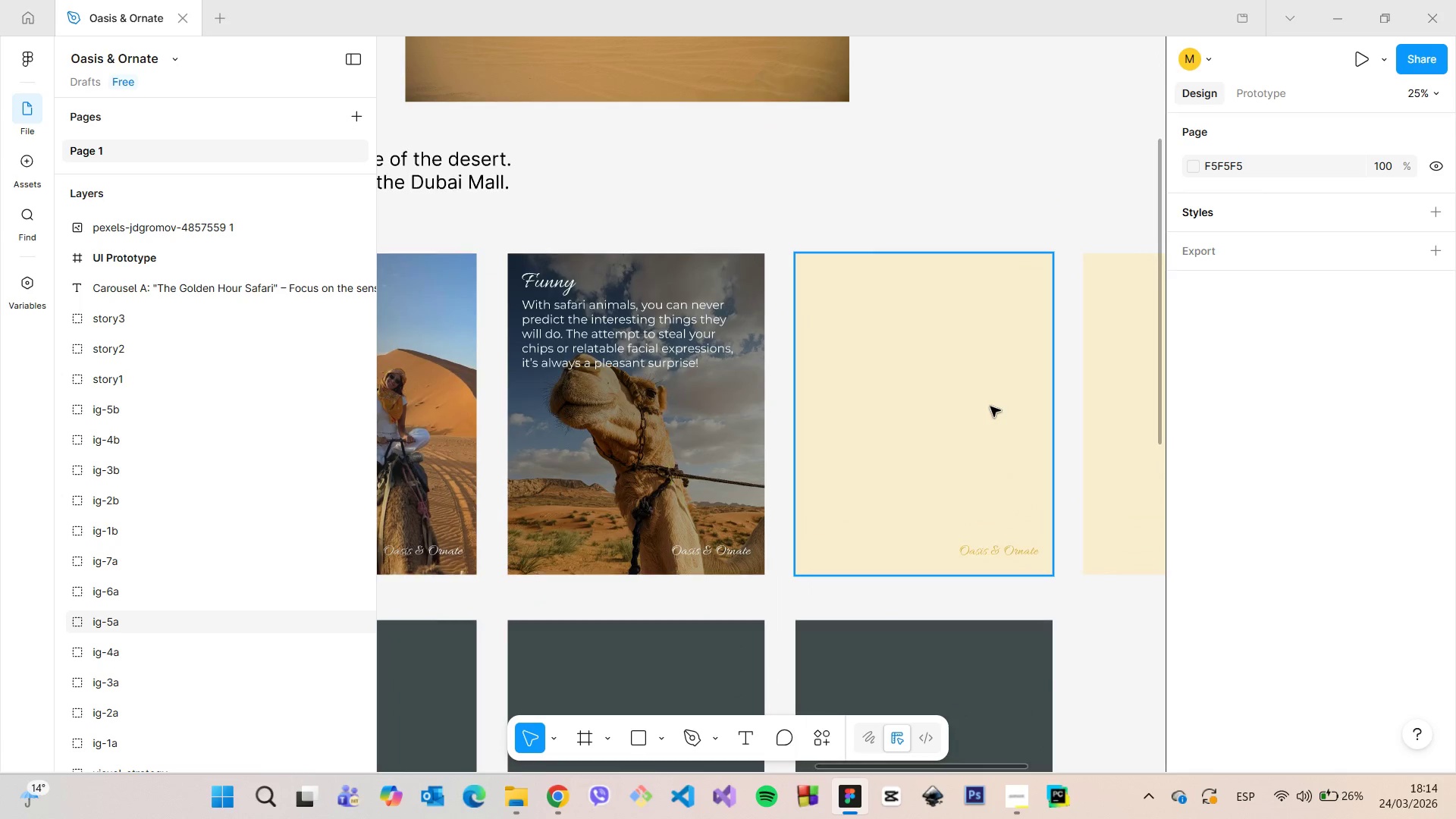 
key(Control+V)
 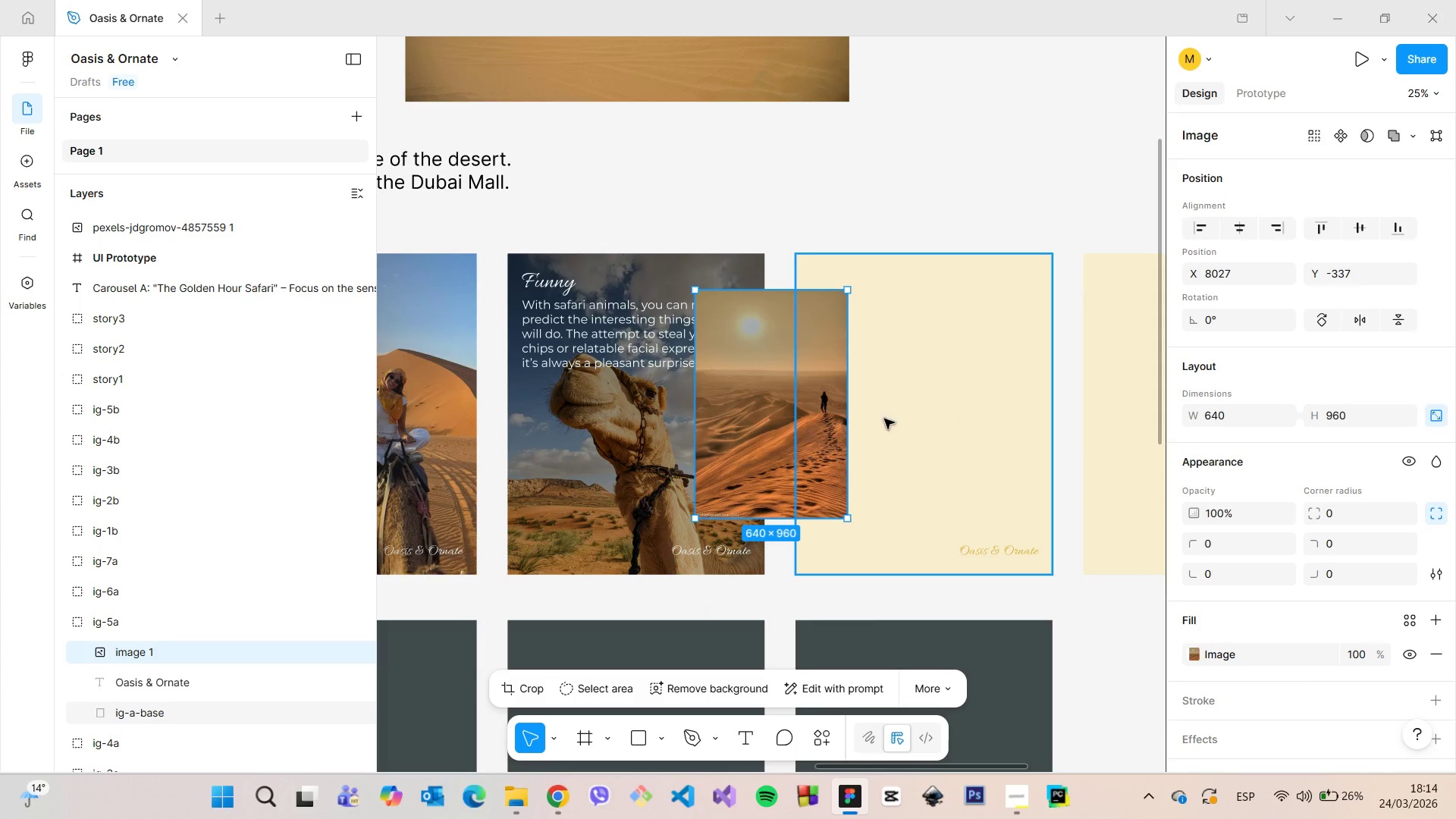 
left_click_drag(start_coordinate=[780, 417], to_coordinate=[877, 383])
 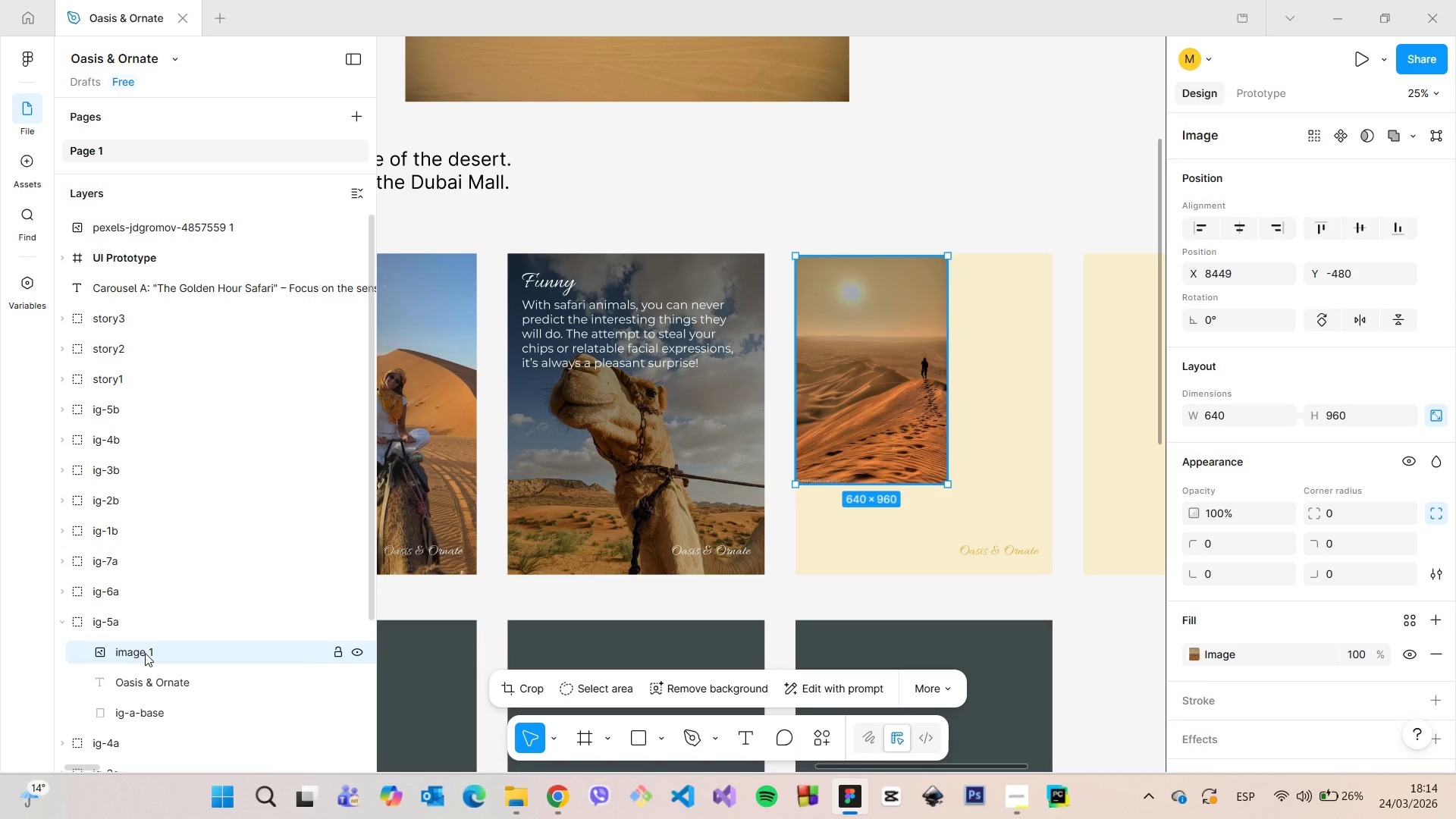 
left_click_drag(start_coordinate=[142, 650], to_coordinate=[136, 591])
 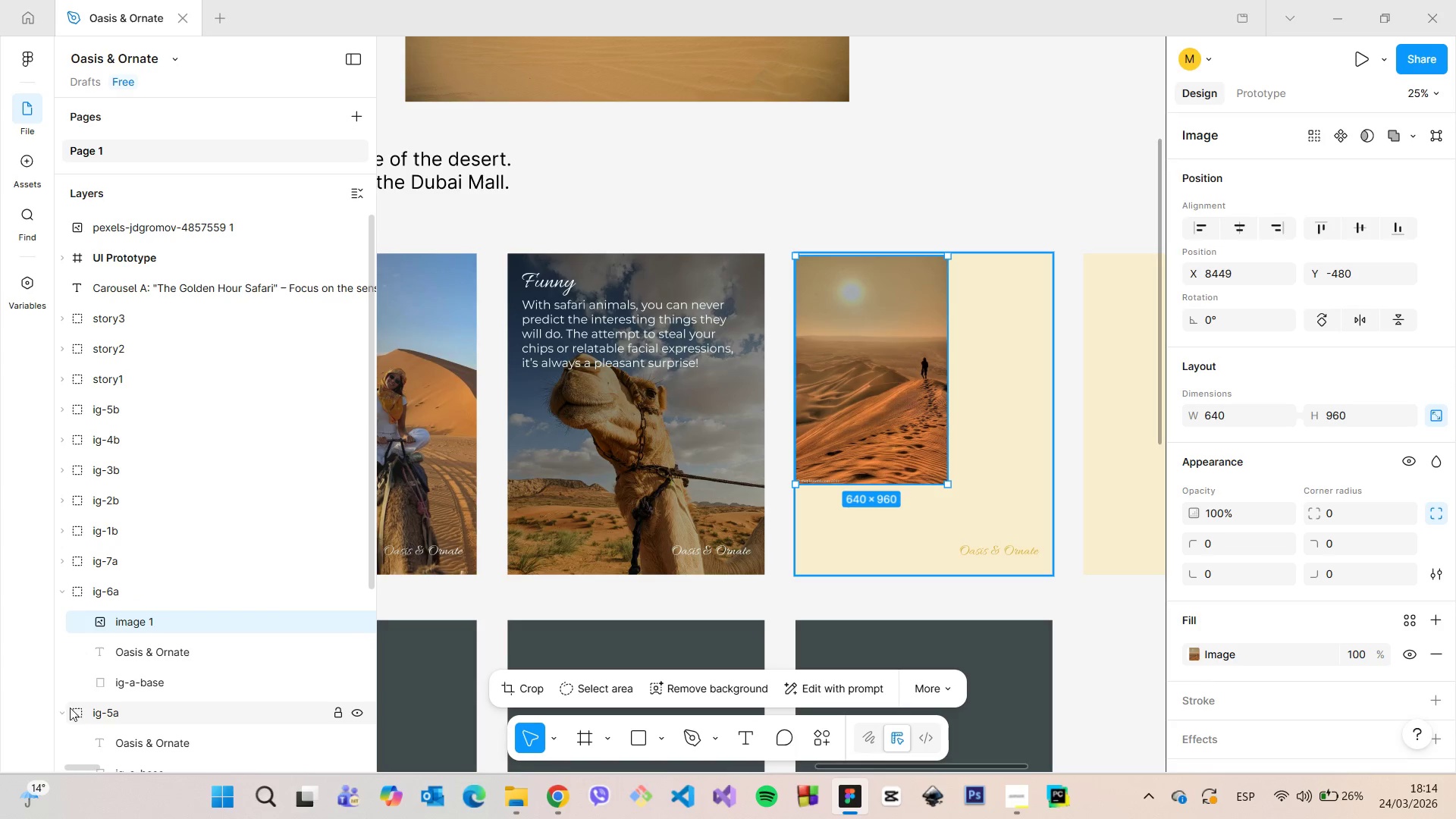 
left_click([62, 716])
 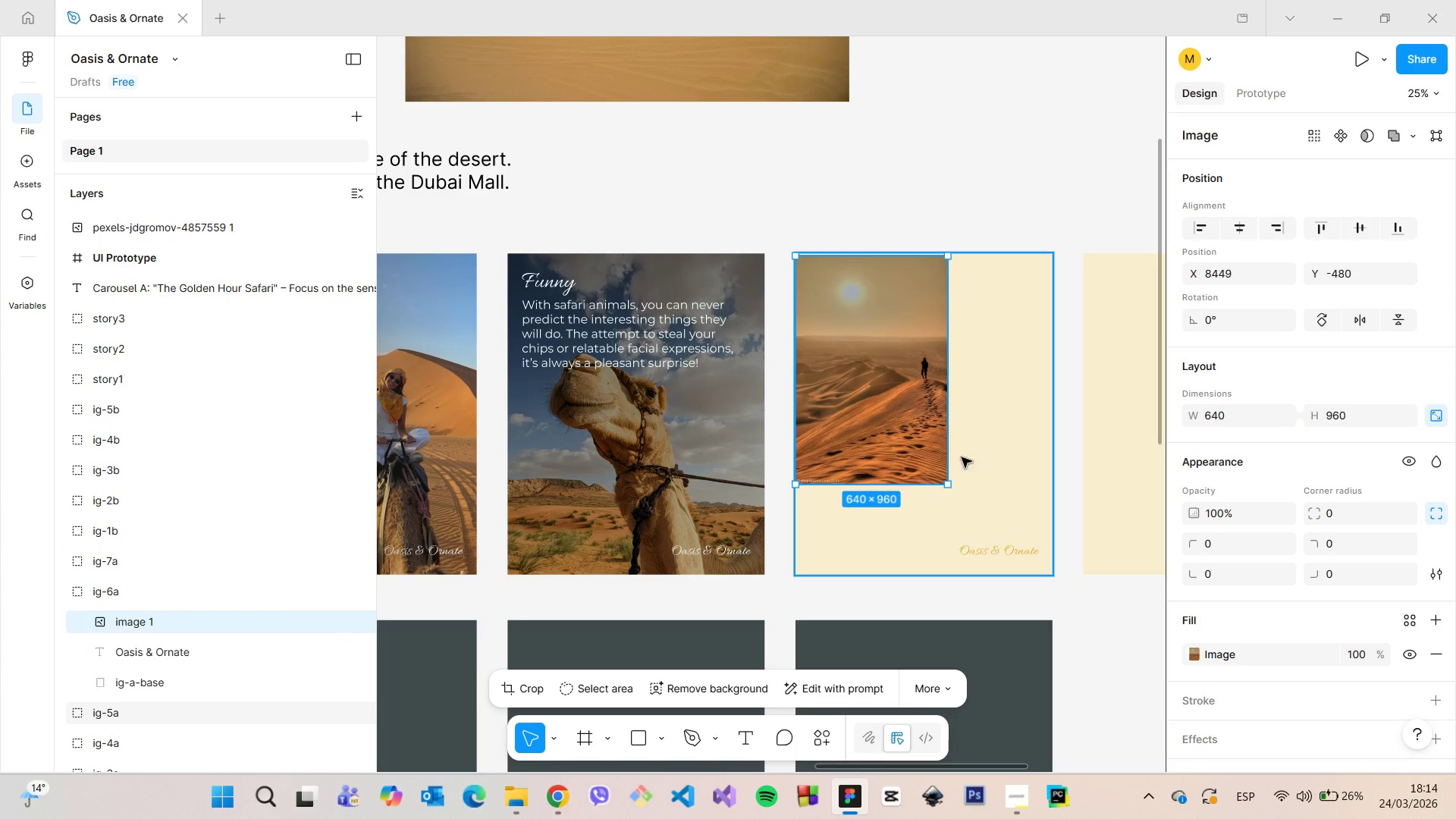 
left_click_drag(start_coordinate=[948, 480], to_coordinate=[1050, 540])
 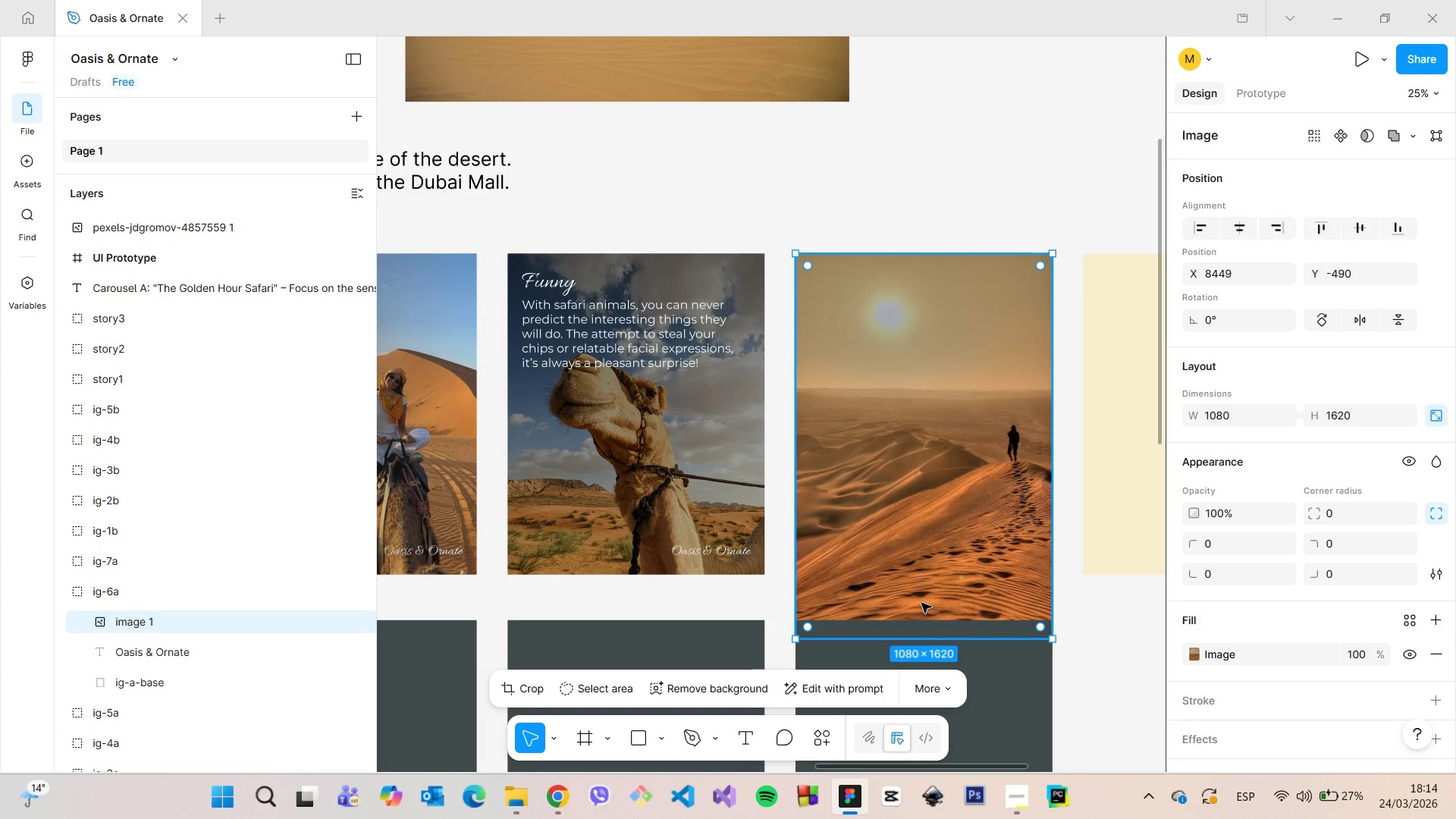 
wait(5.22)
 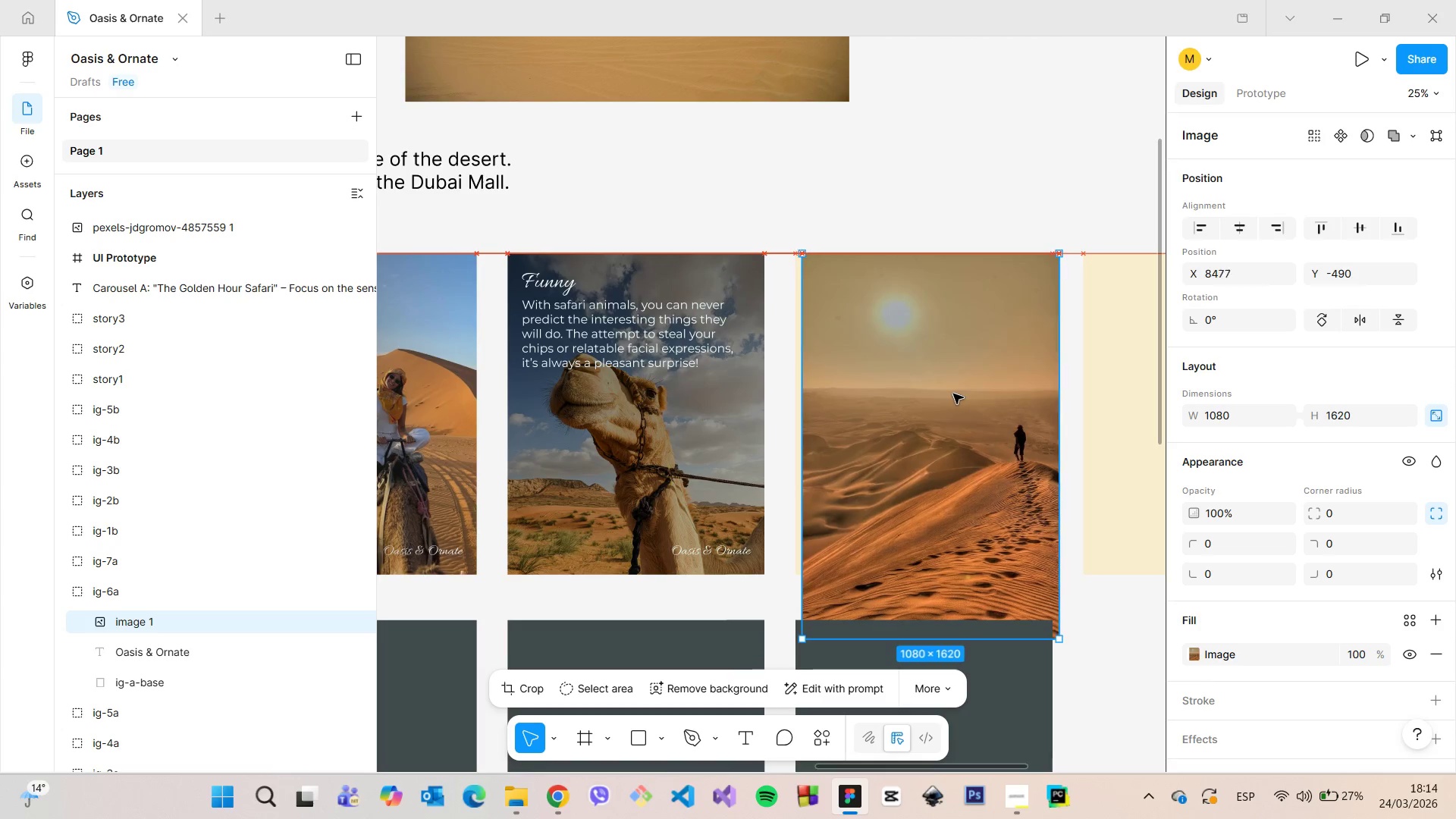 
left_click([535, 692])
 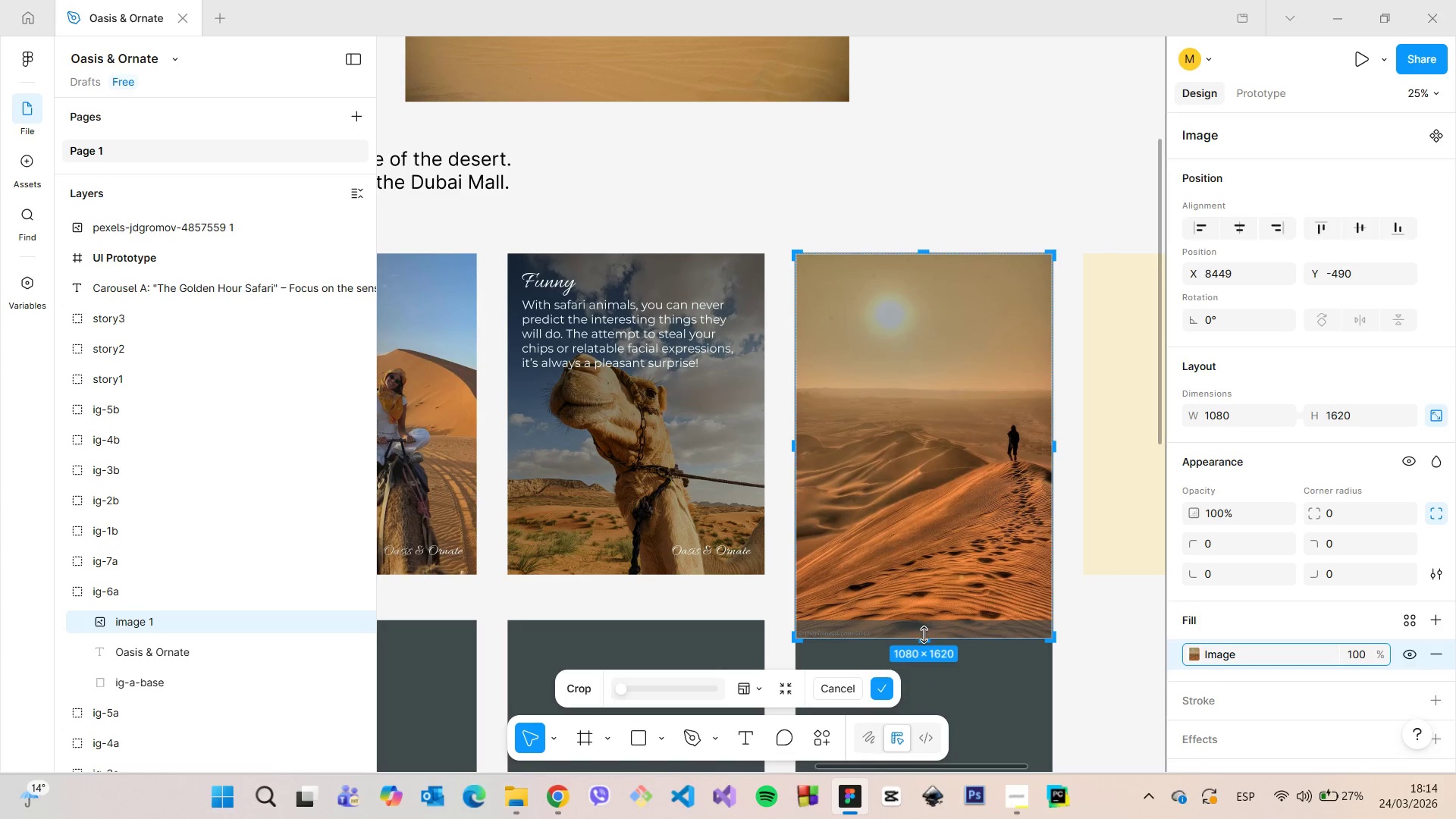 
left_click_drag(start_coordinate=[921, 640], to_coordinate=[919, 577])
 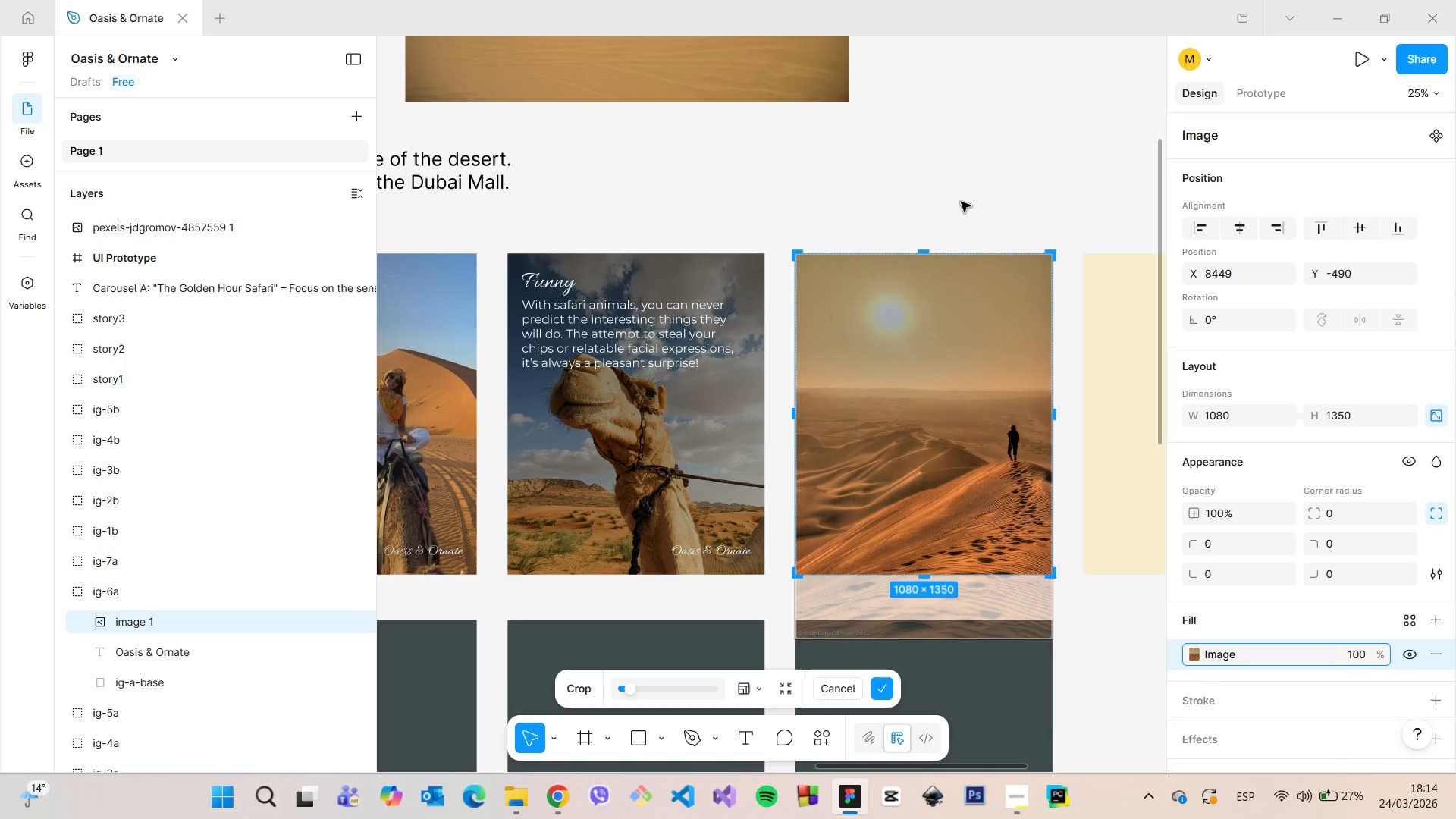 
left_click([959, 193])
 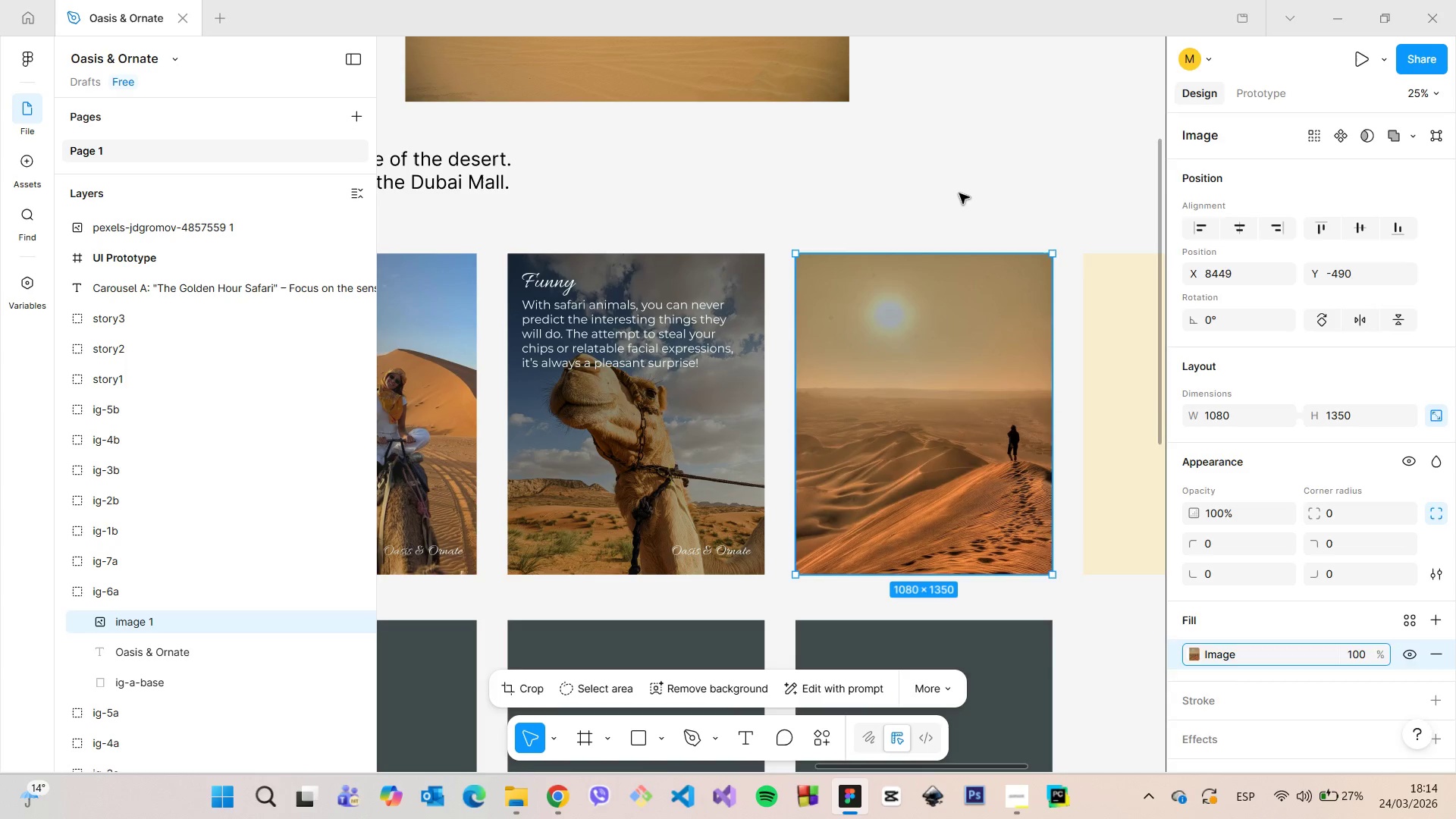 
left_click([959, 193])
 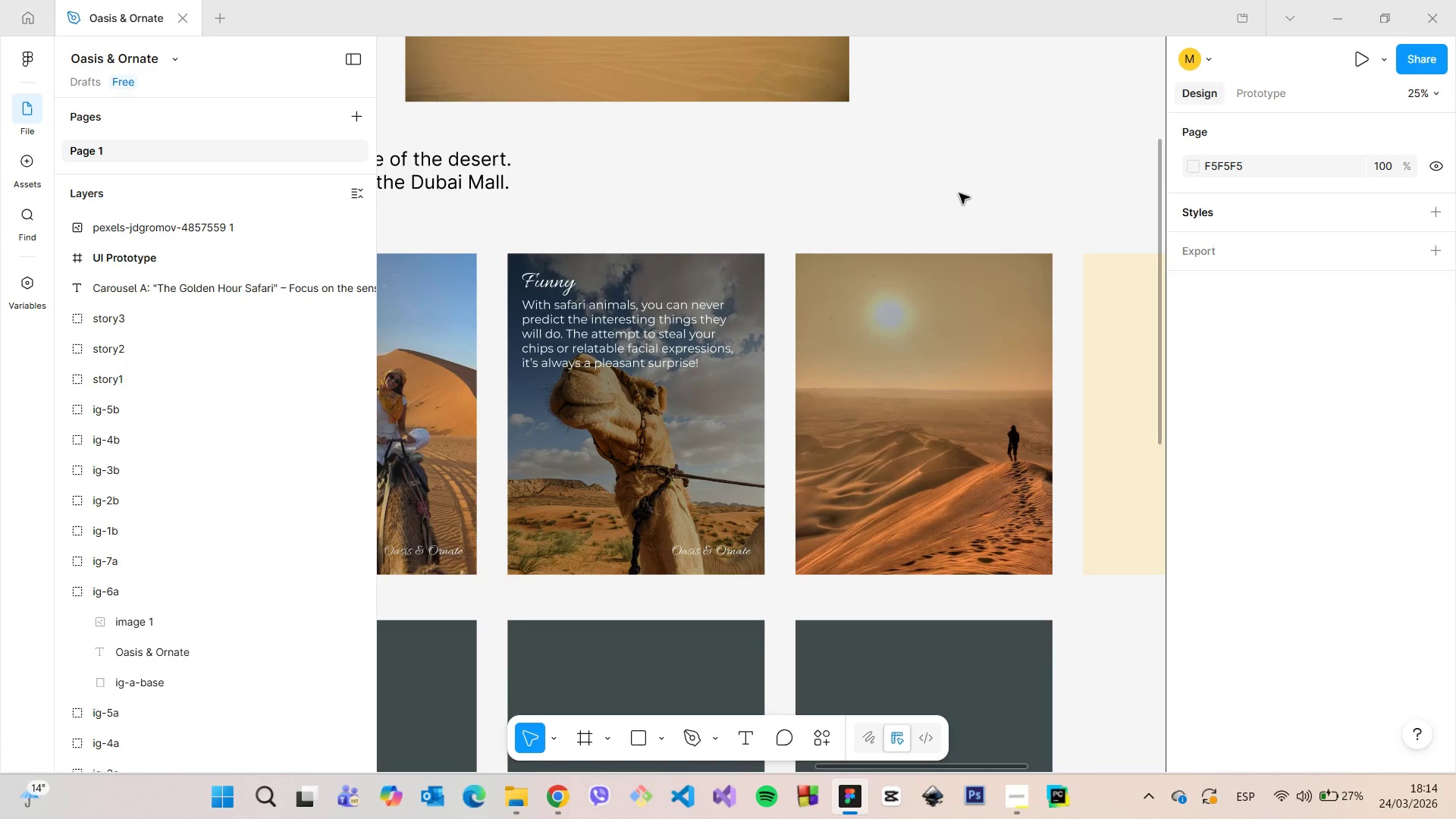 
scroll: coordinate [959, 194], scroll_direction: down, amount: 3.0
 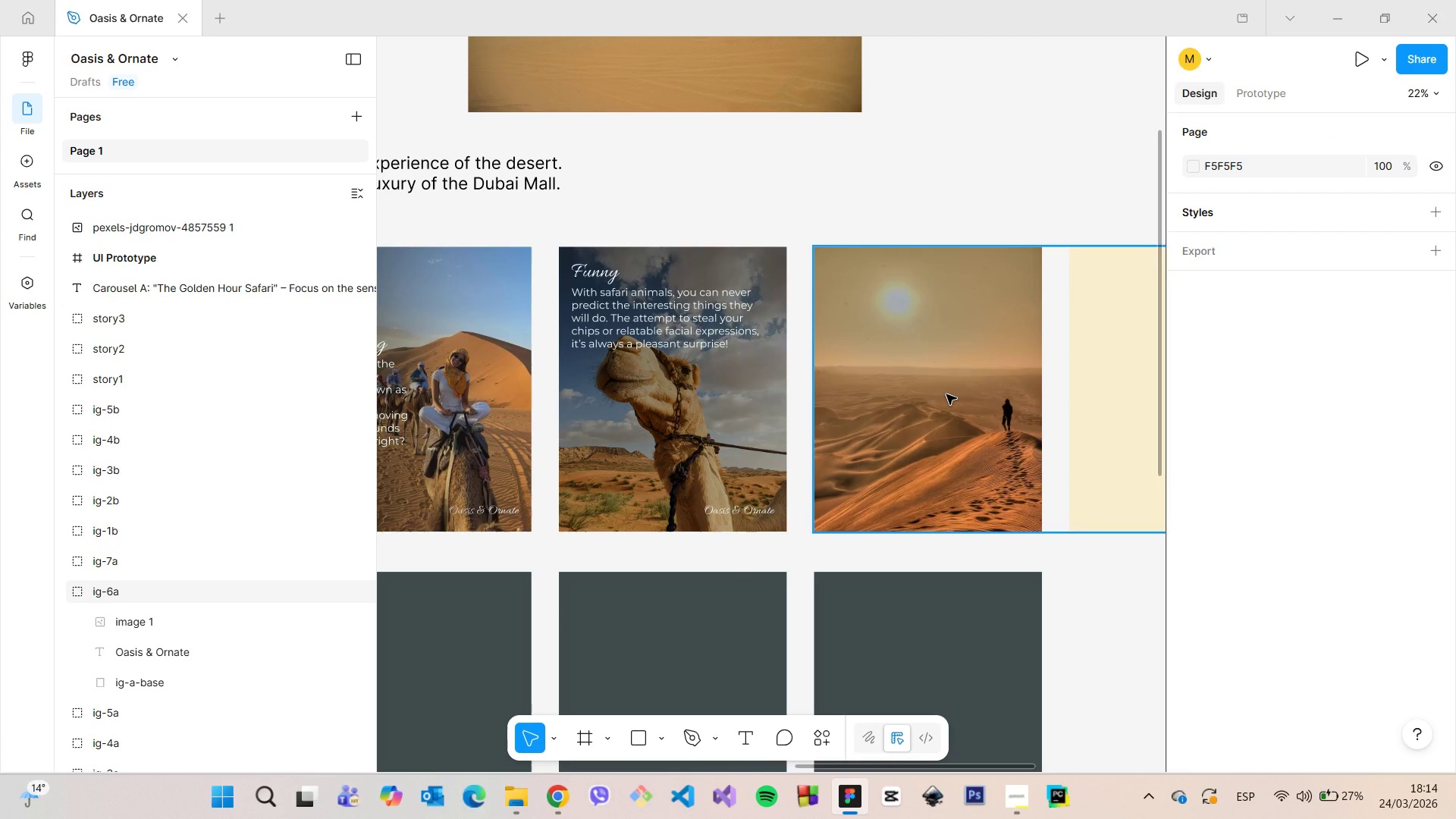 
double_click([946, 394])
 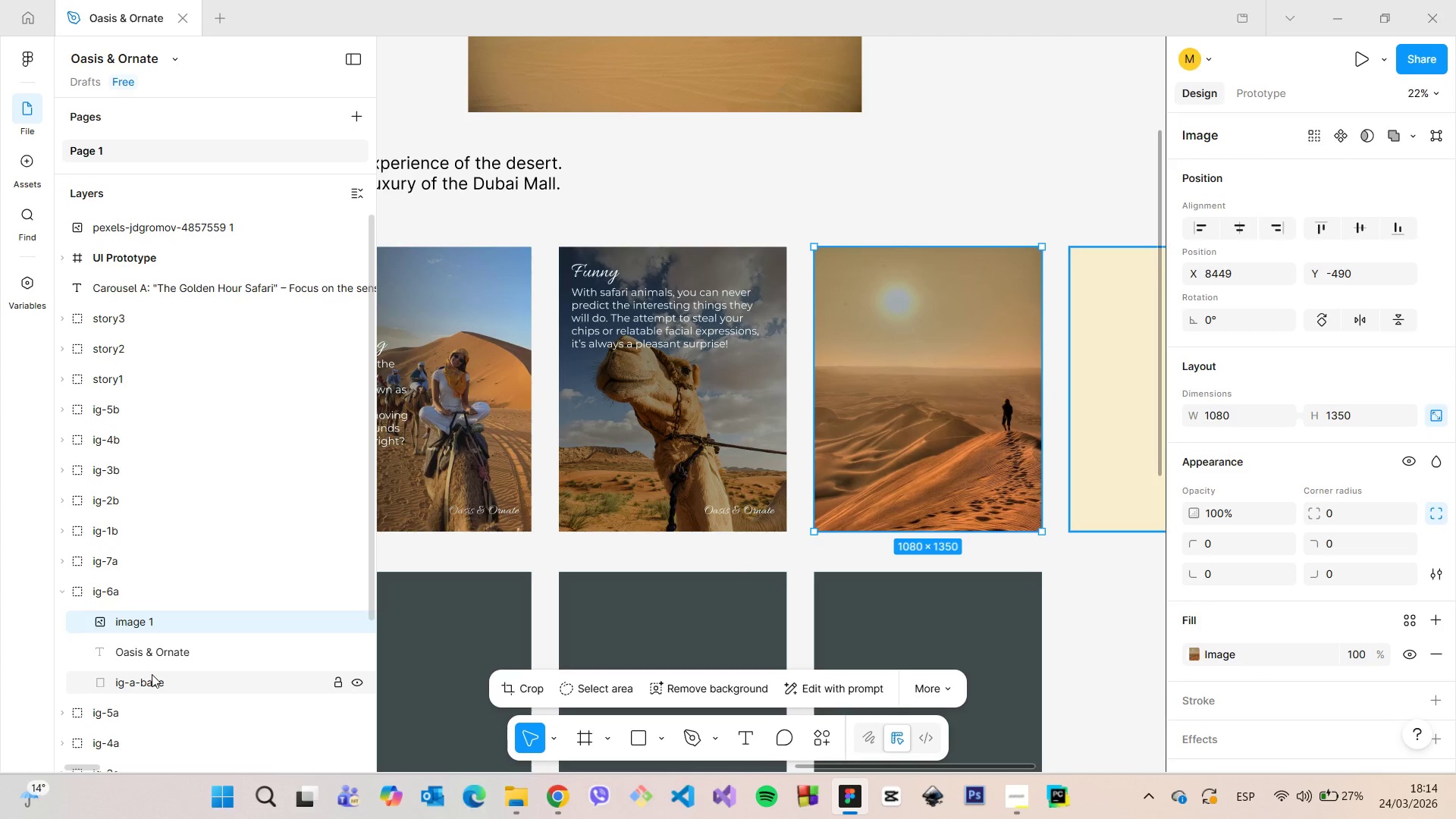 
left_click([152, 674])
 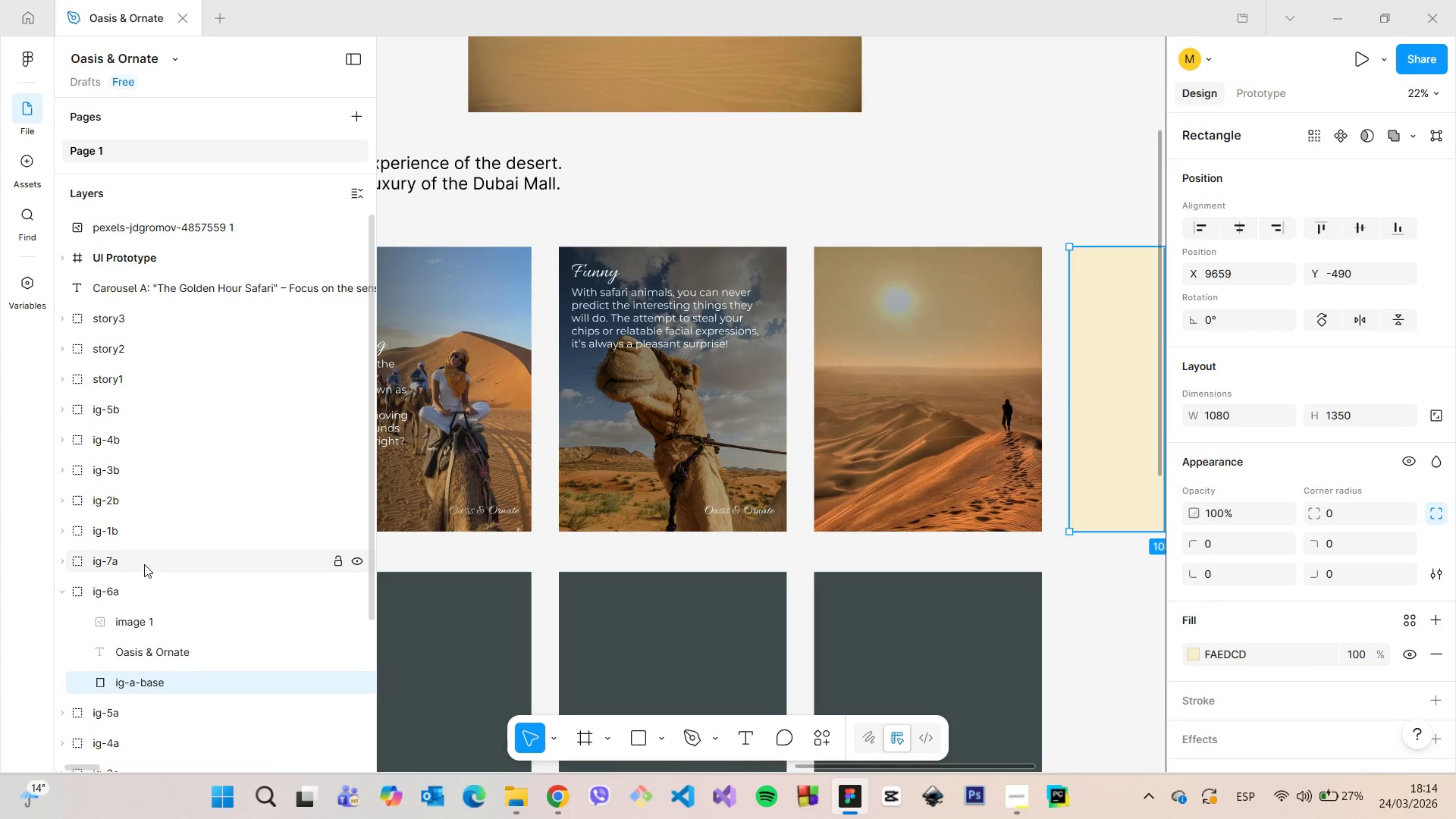 
left_click([143, 564])
 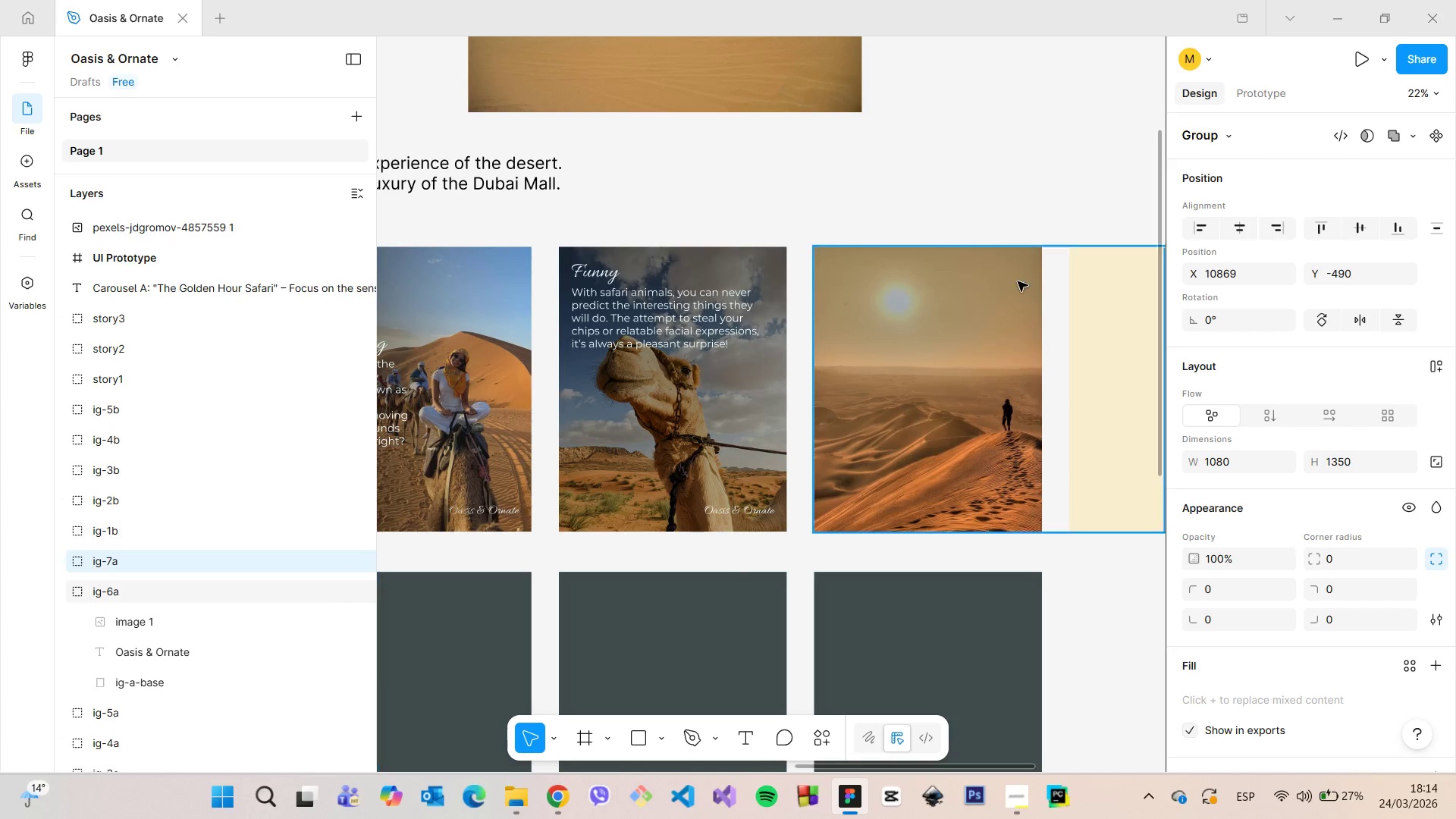 
scroll: coordinate [1018, 281], scroll_direction: down, amount: 11.0
 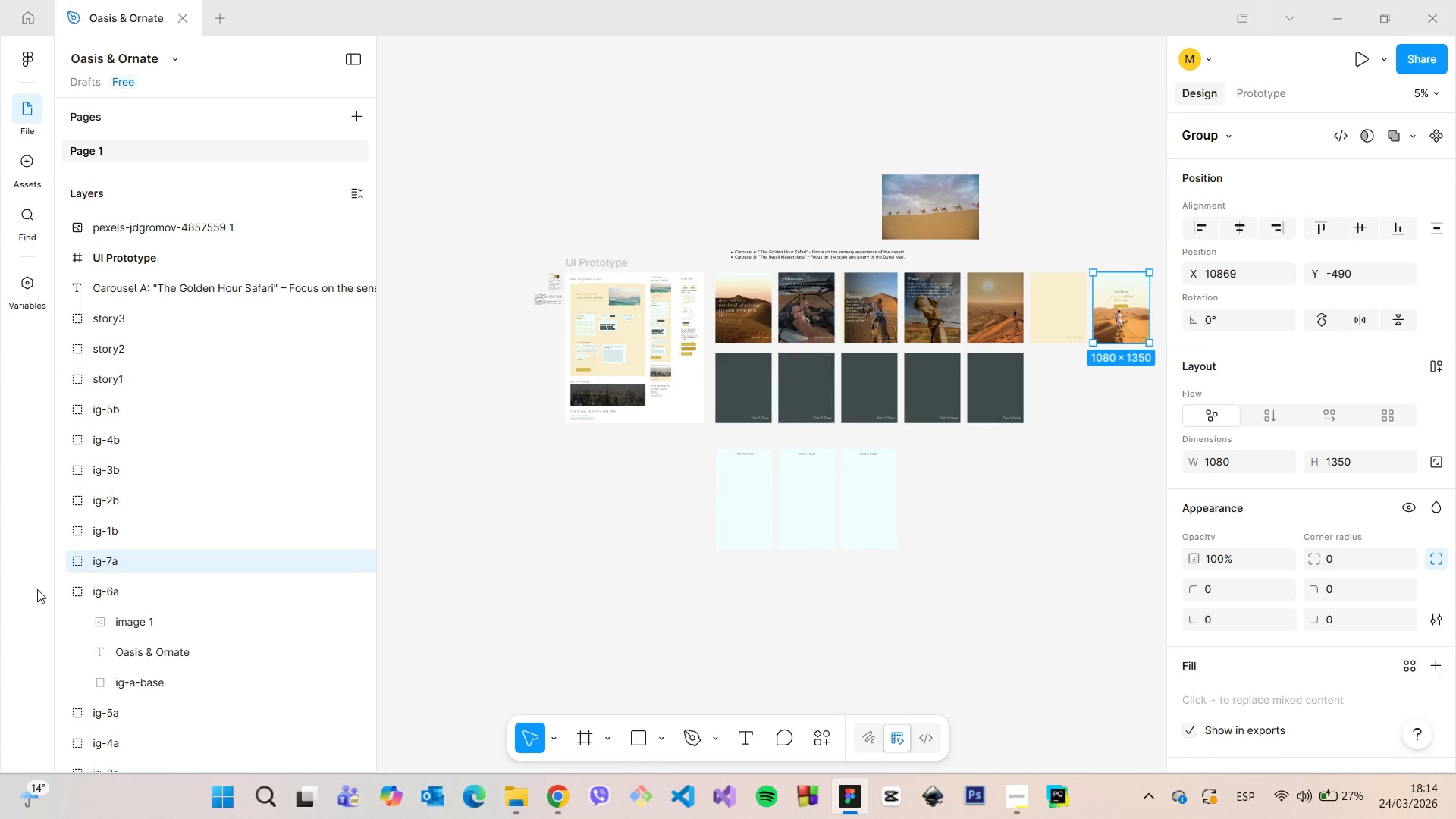 
left_click([140, 624])
 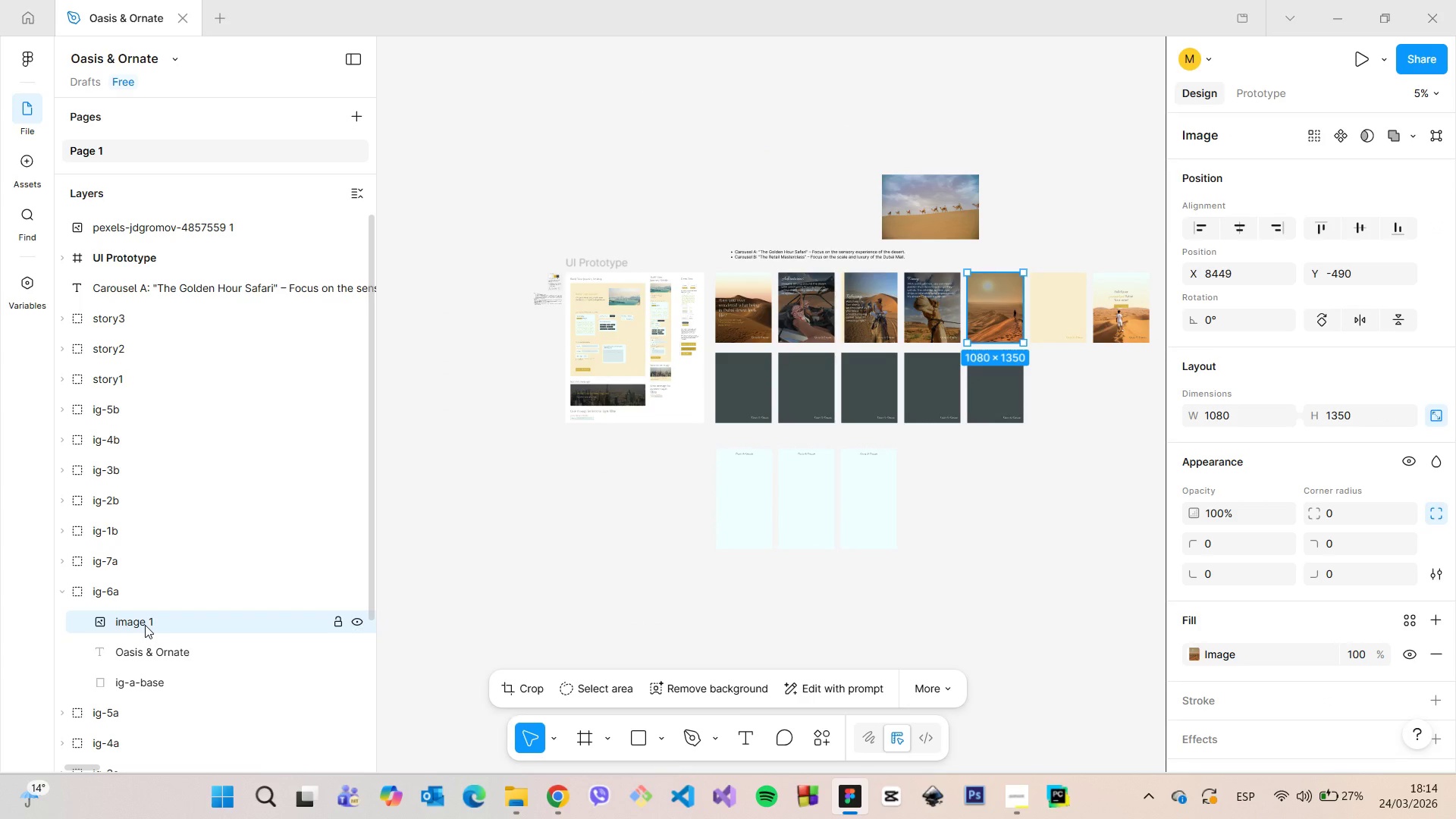 
left_click_drag(start_coordinate=[145, 625], to_coordinate=[130, 714])
 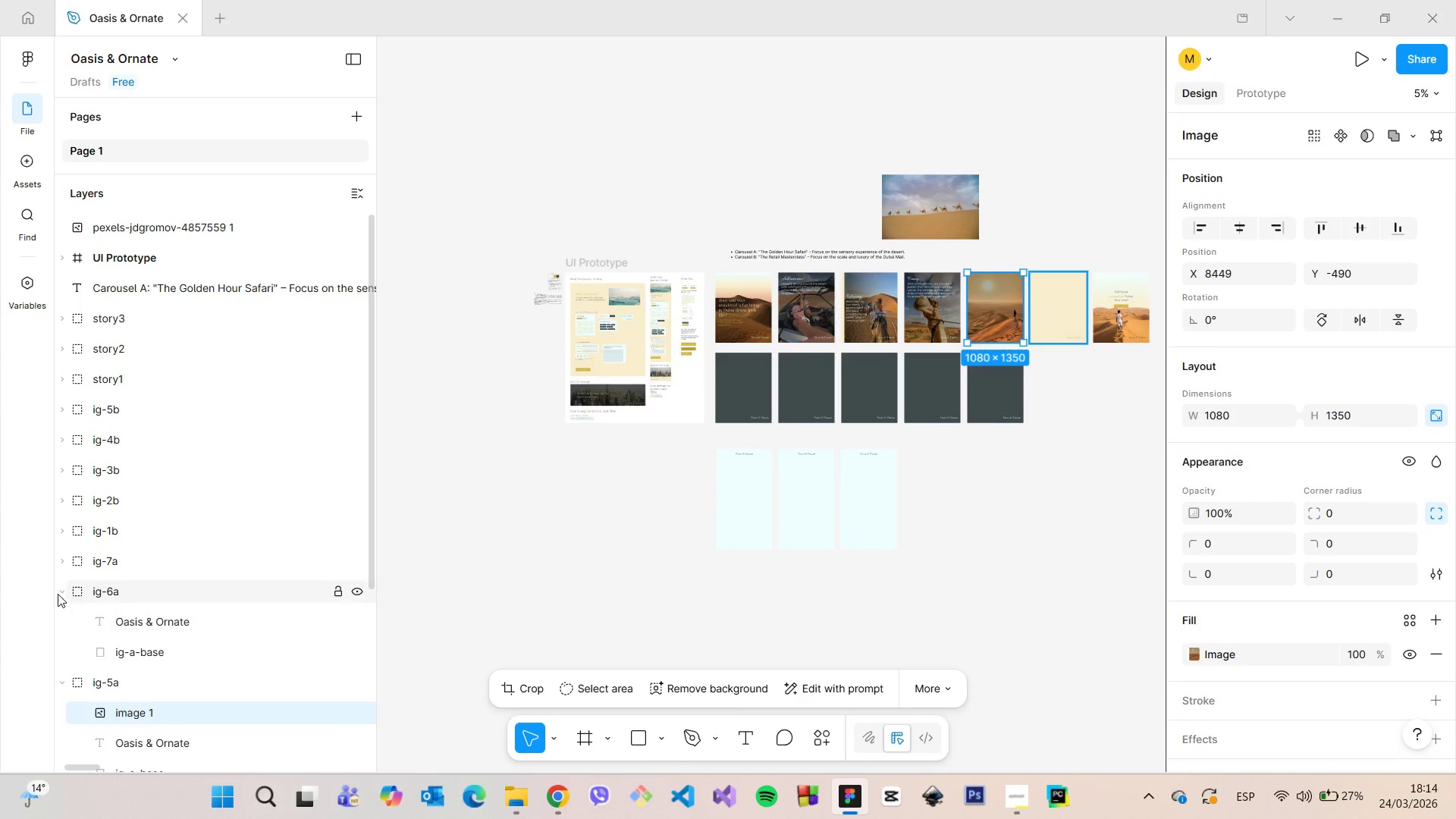 
left_click([61, 597])
 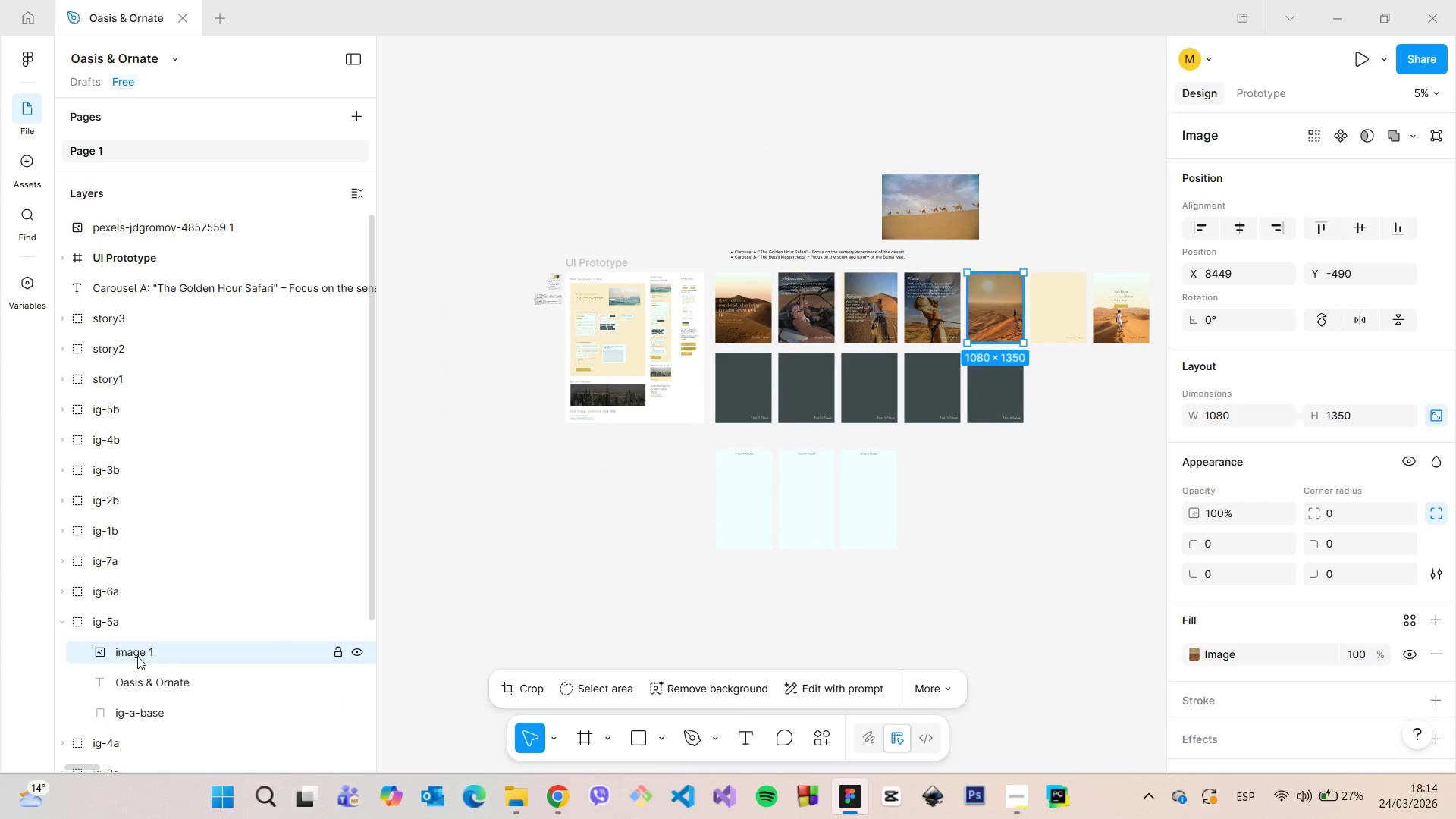 
double_click([137, 654])
 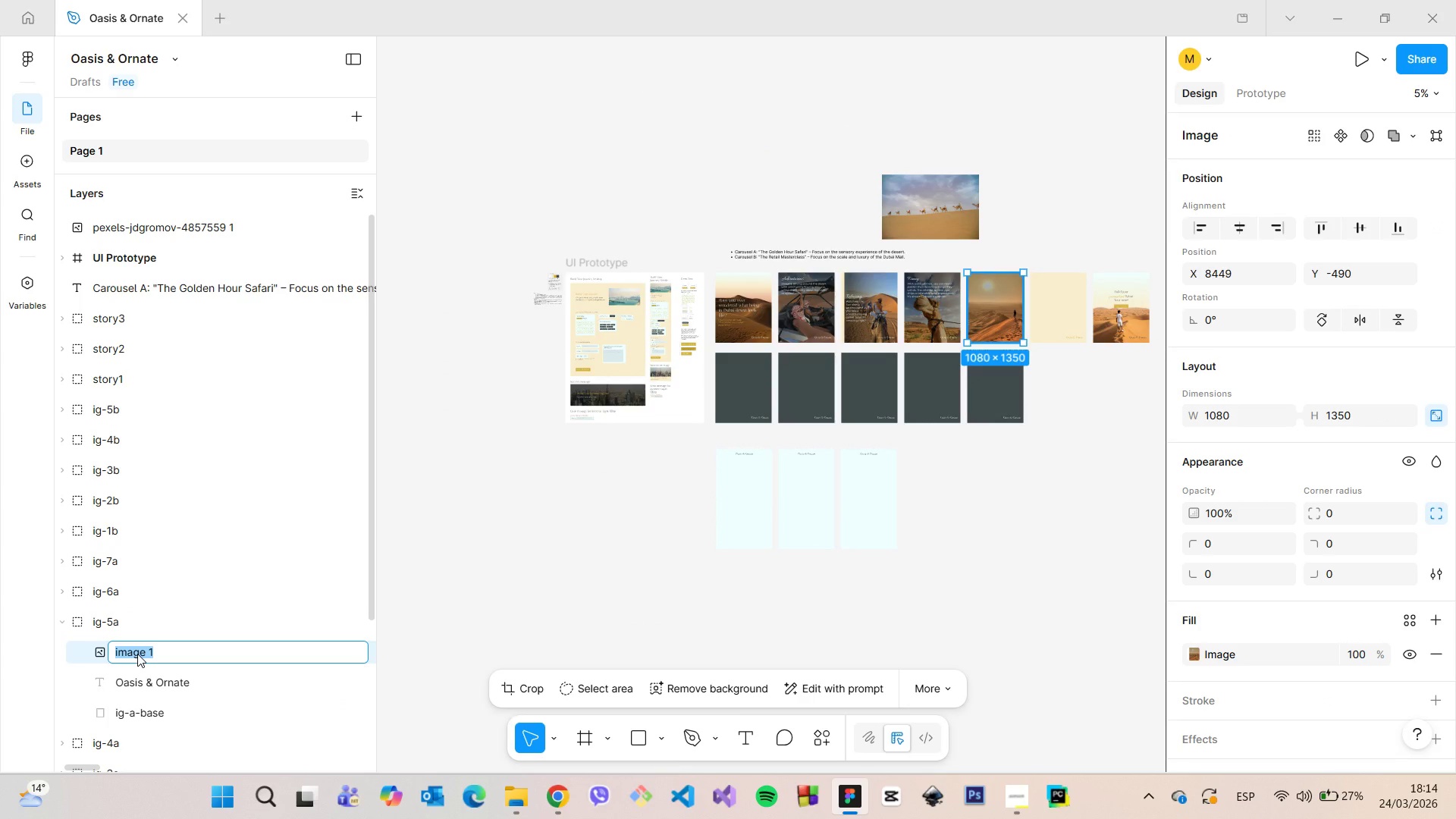 
type(ig[)
key(Backspace)
 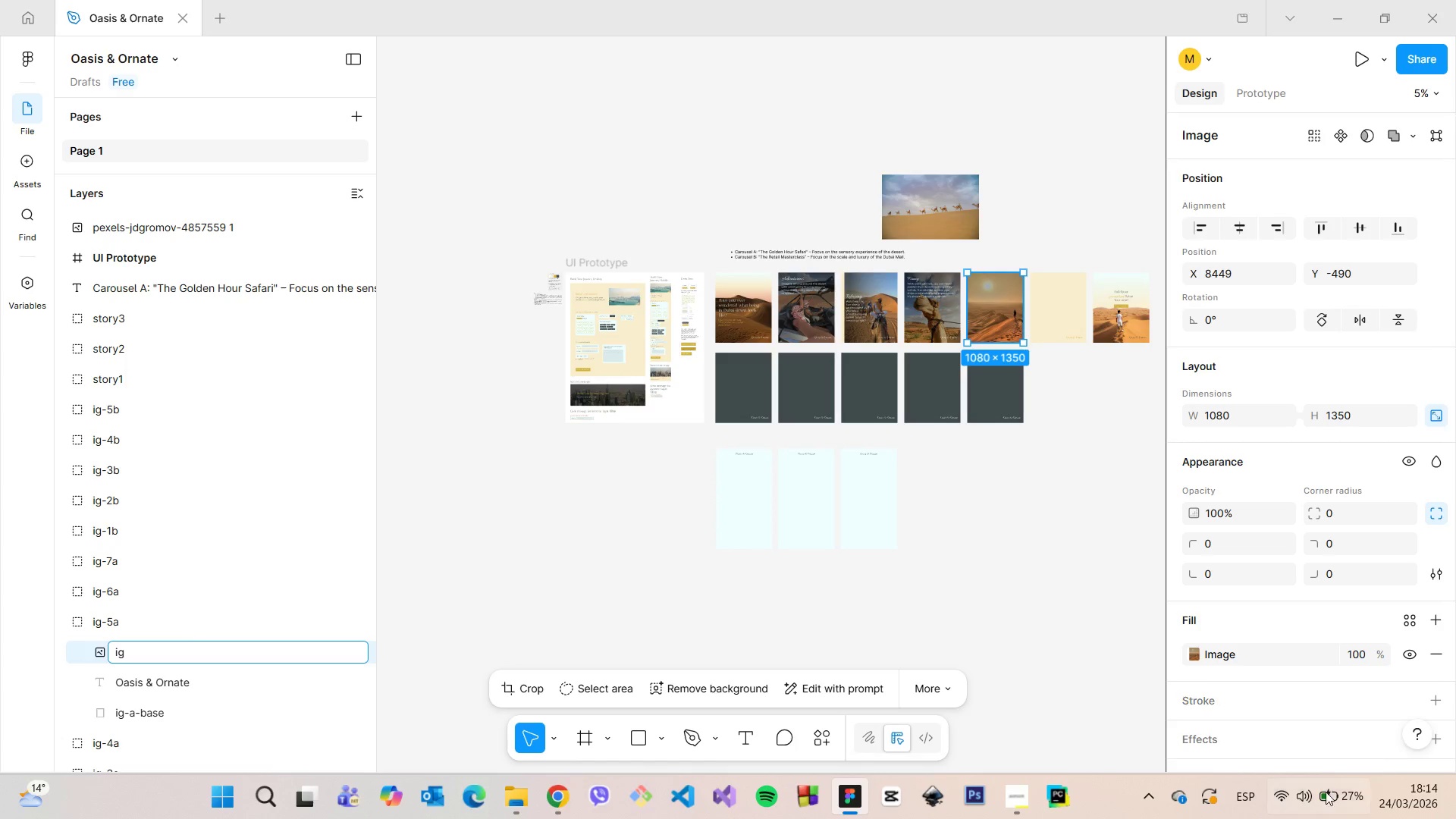 
left_click([1251, 793])
 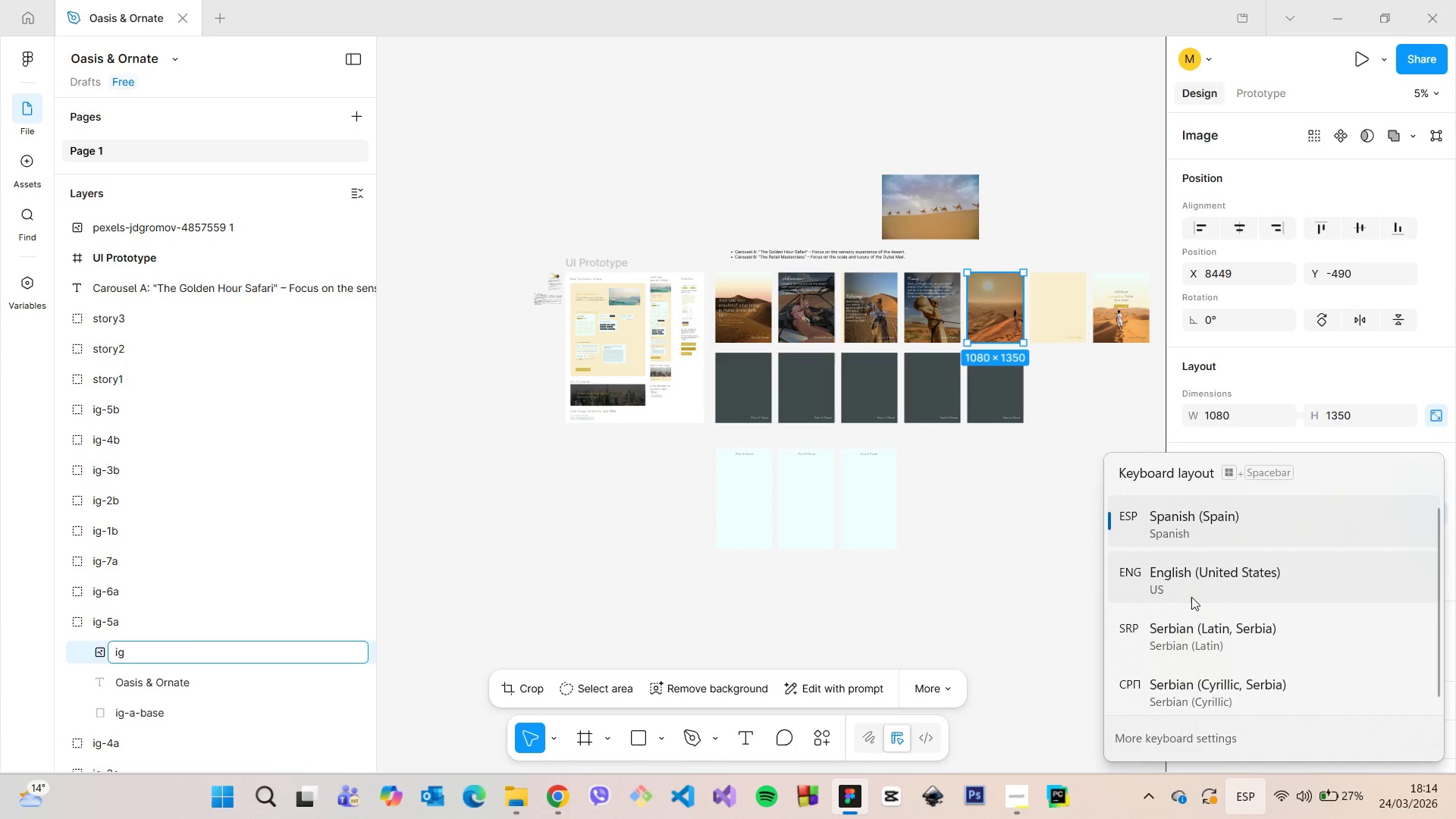 
left_click([1191, 597])
 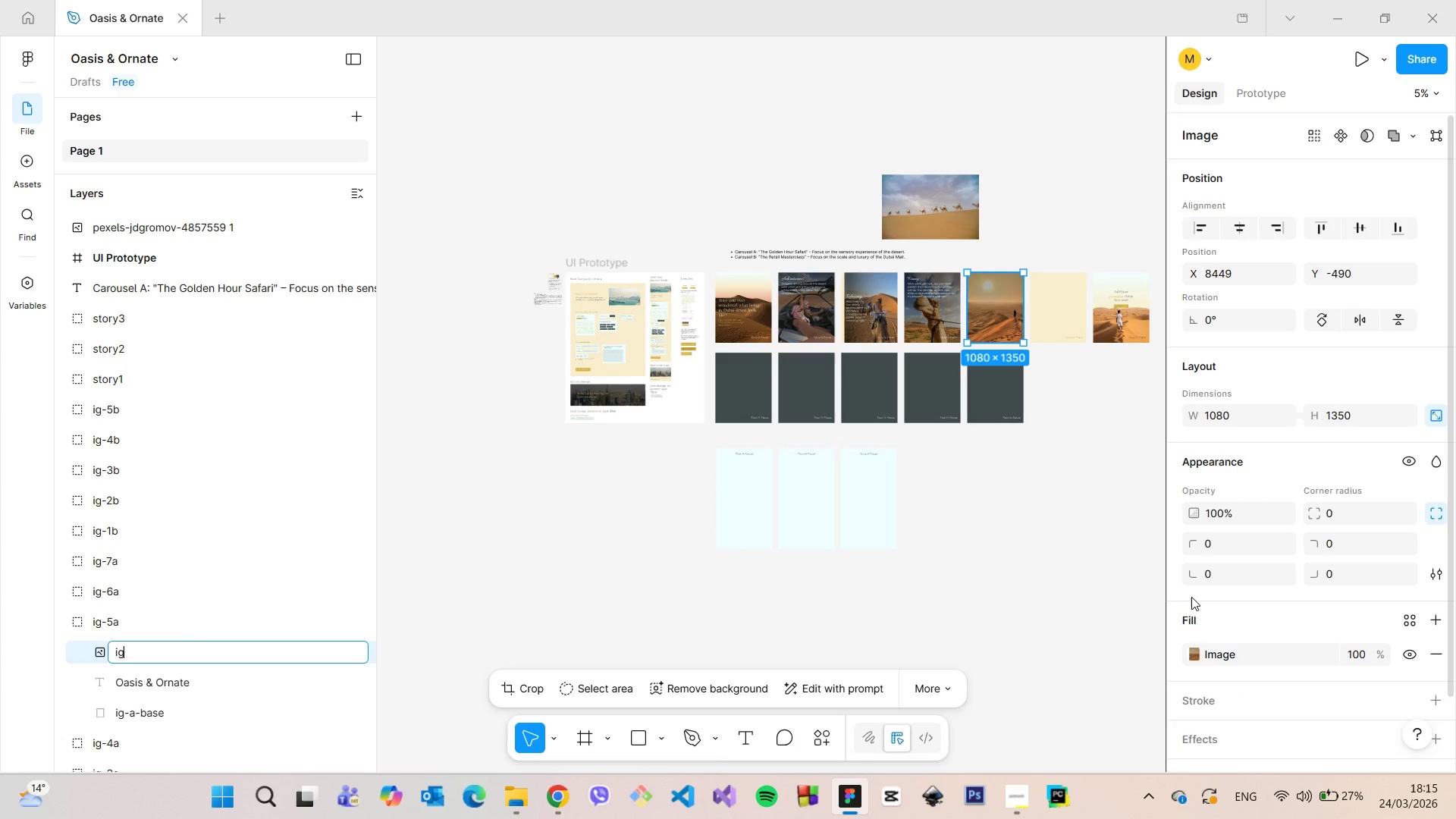 
type(-5z)
key(Backspace)
type(a=)
key(Backspace)
type(-img)
 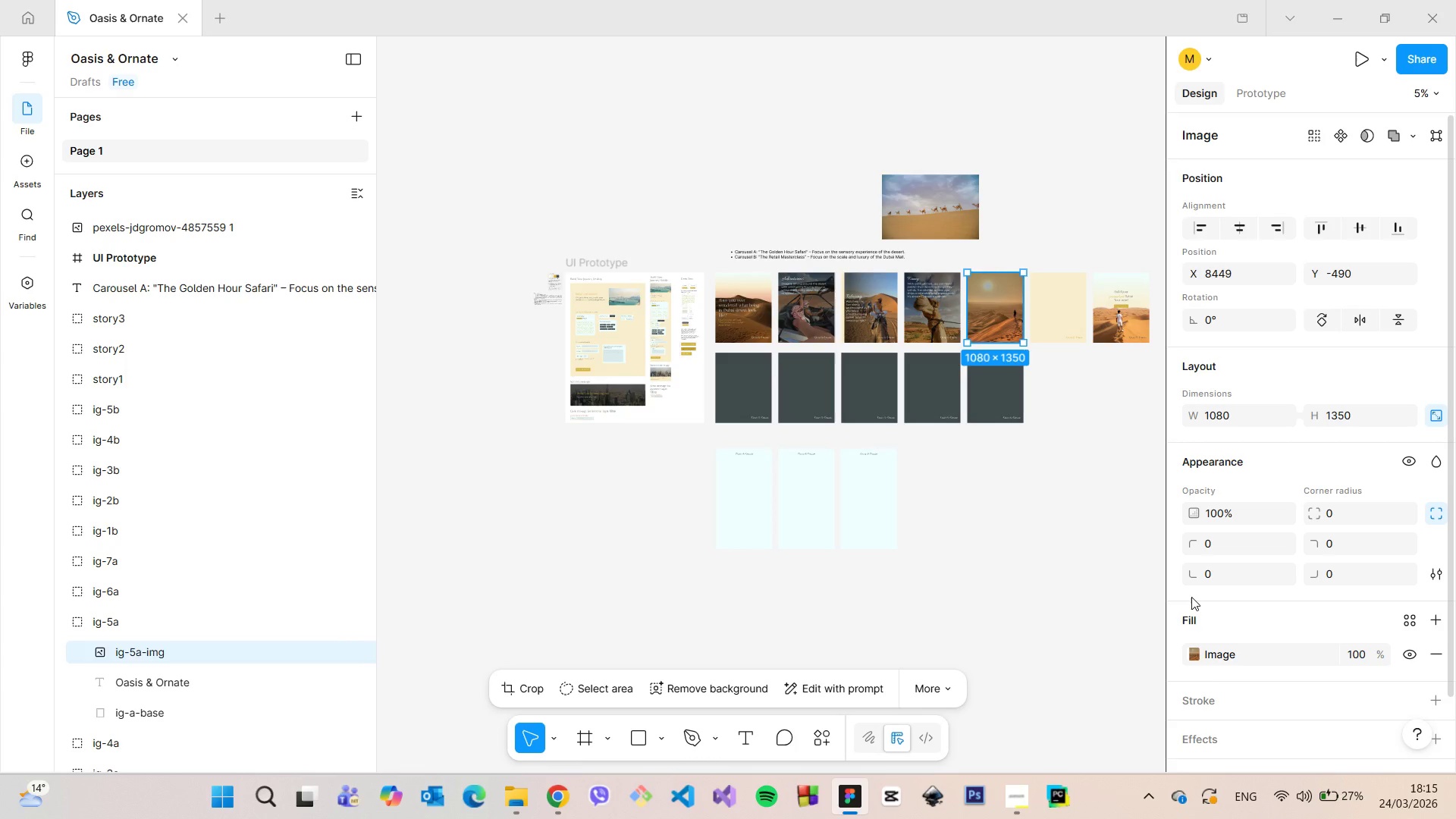 
key(Enter)
 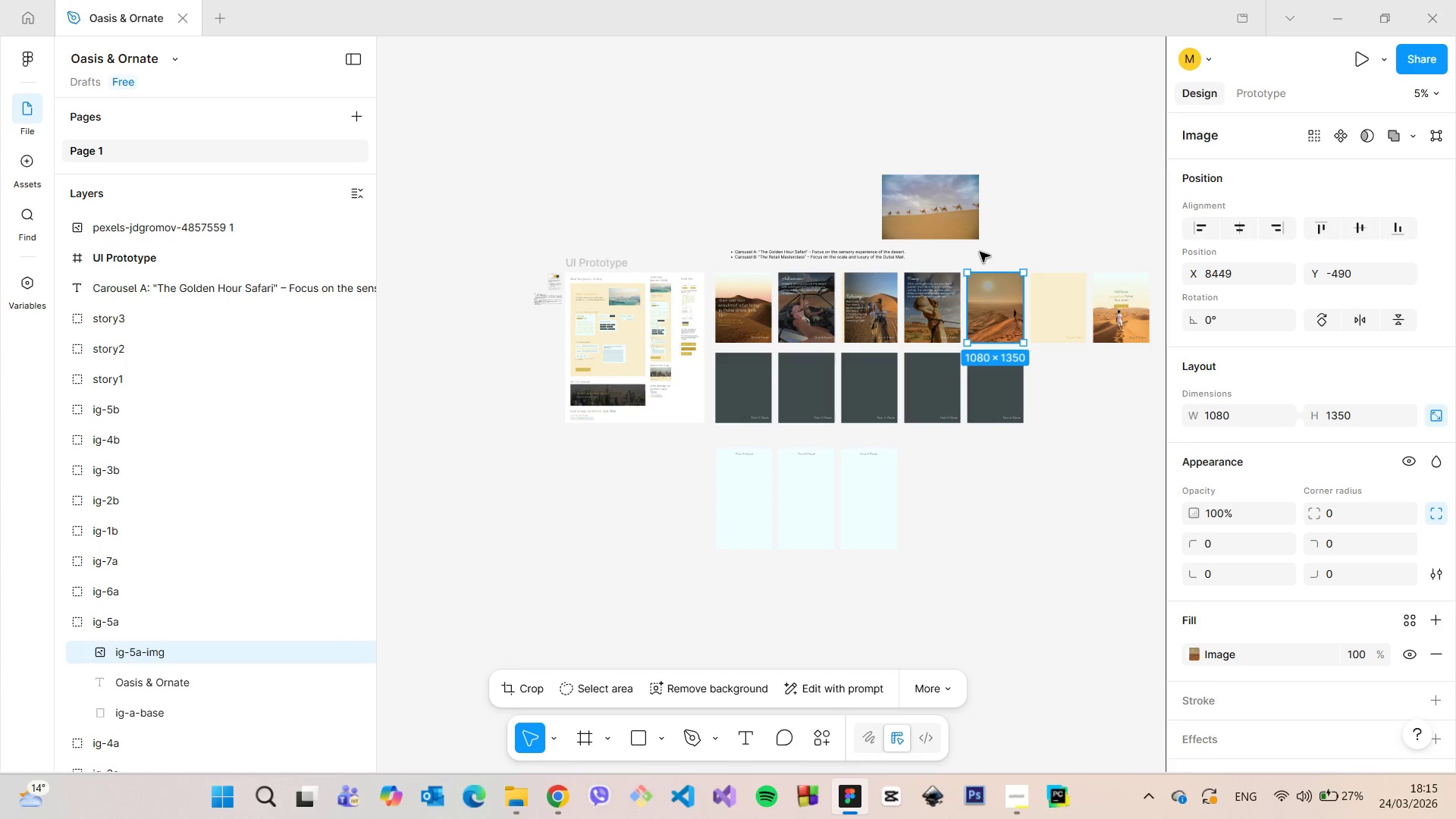 
scroll: coordinate [1012, 266], scroll_direction: up, amount: 14.0
 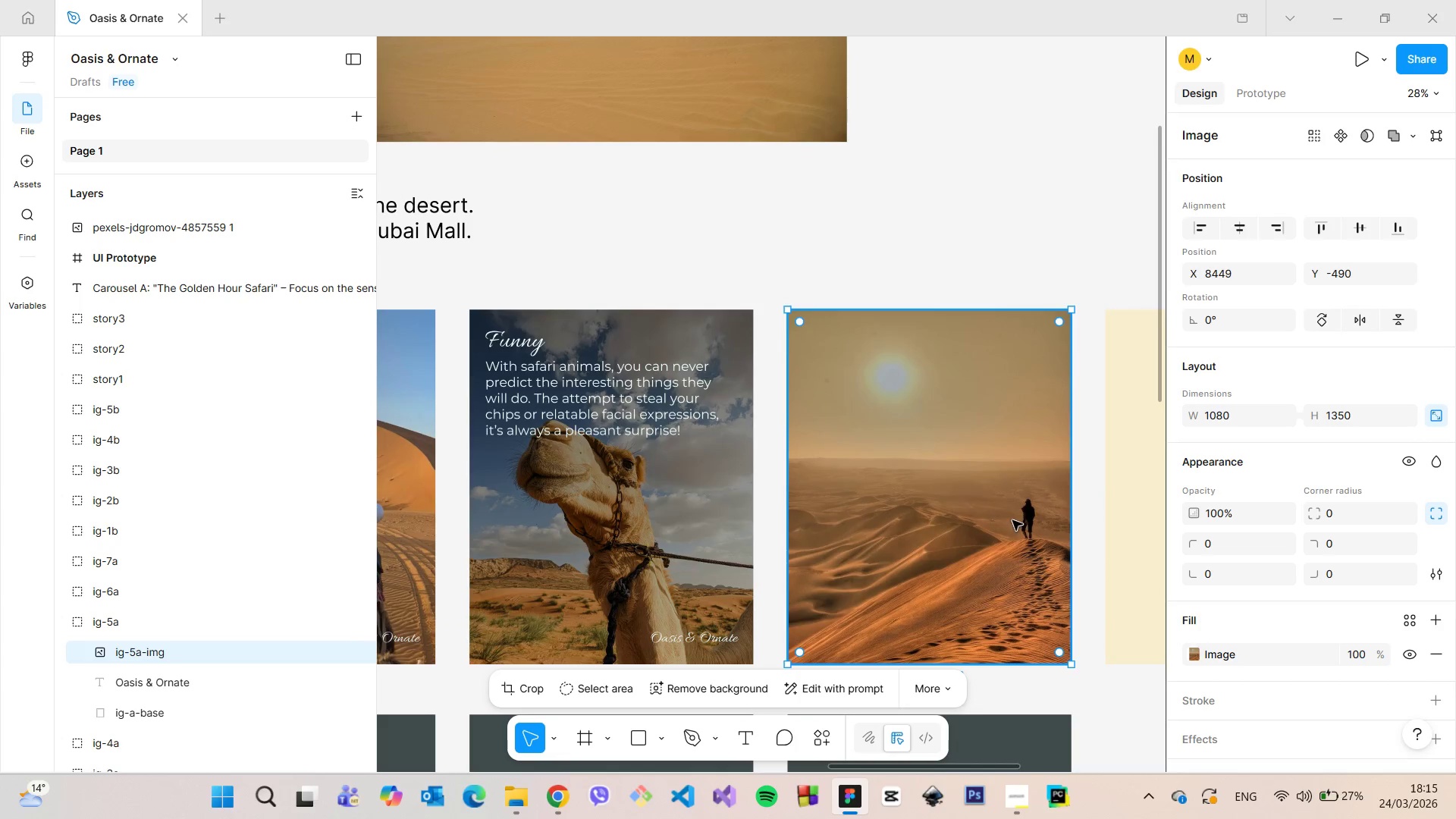 
left_click_drag(start_coordinate=[925, 466], to_coordinate=[929, 467])
 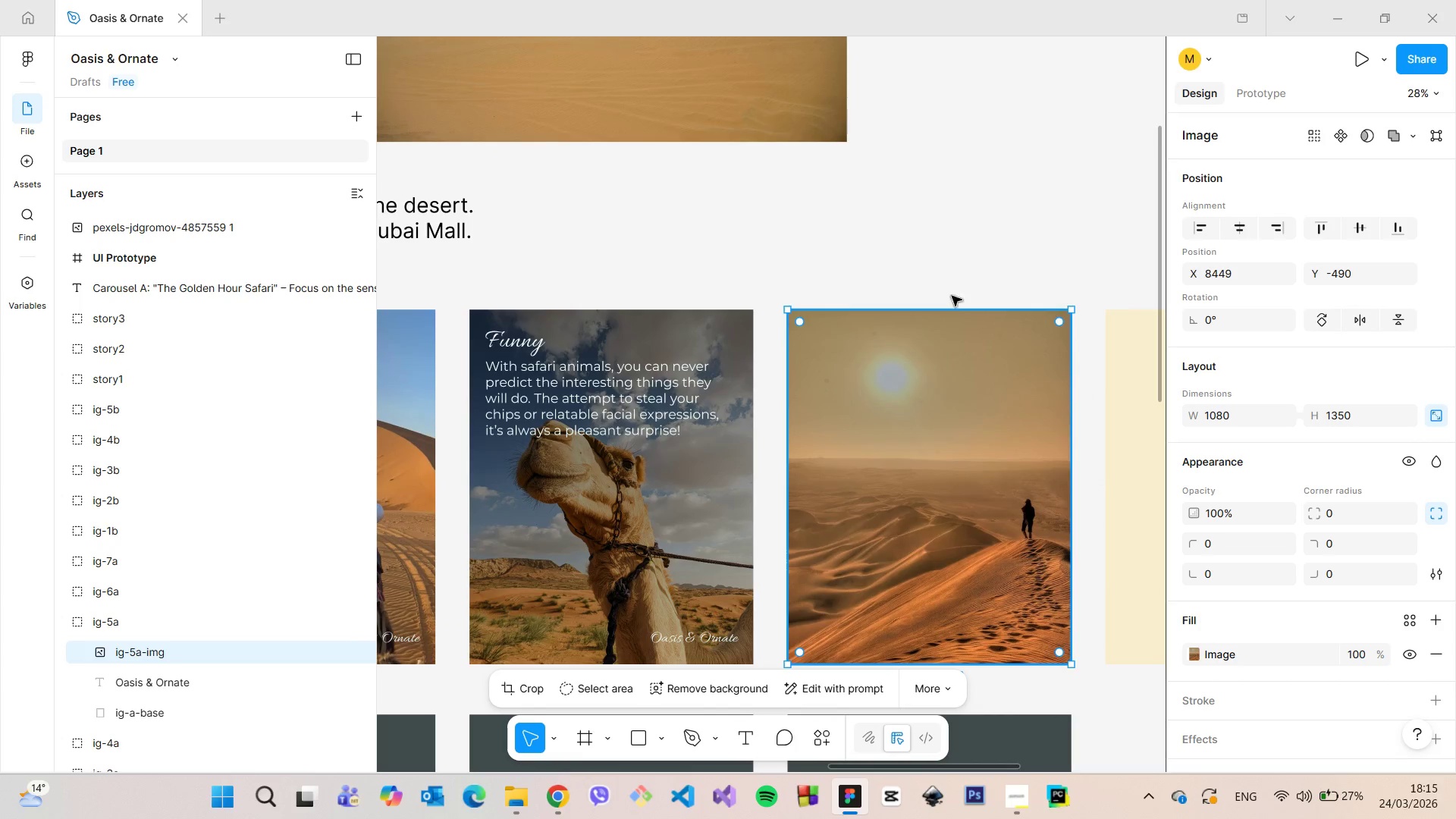 
left_click([952, 283])
 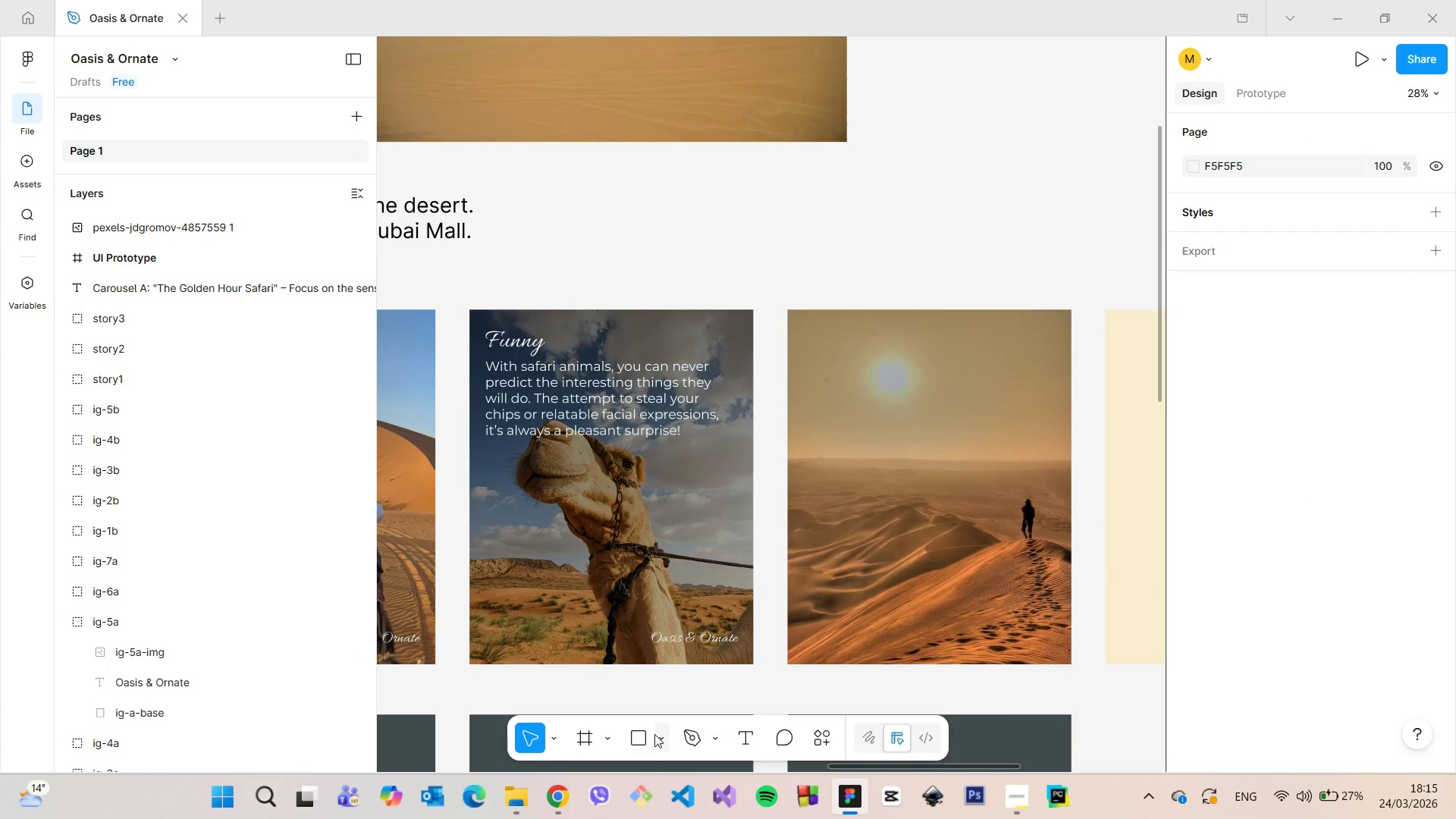 
left_click([657, 734])
 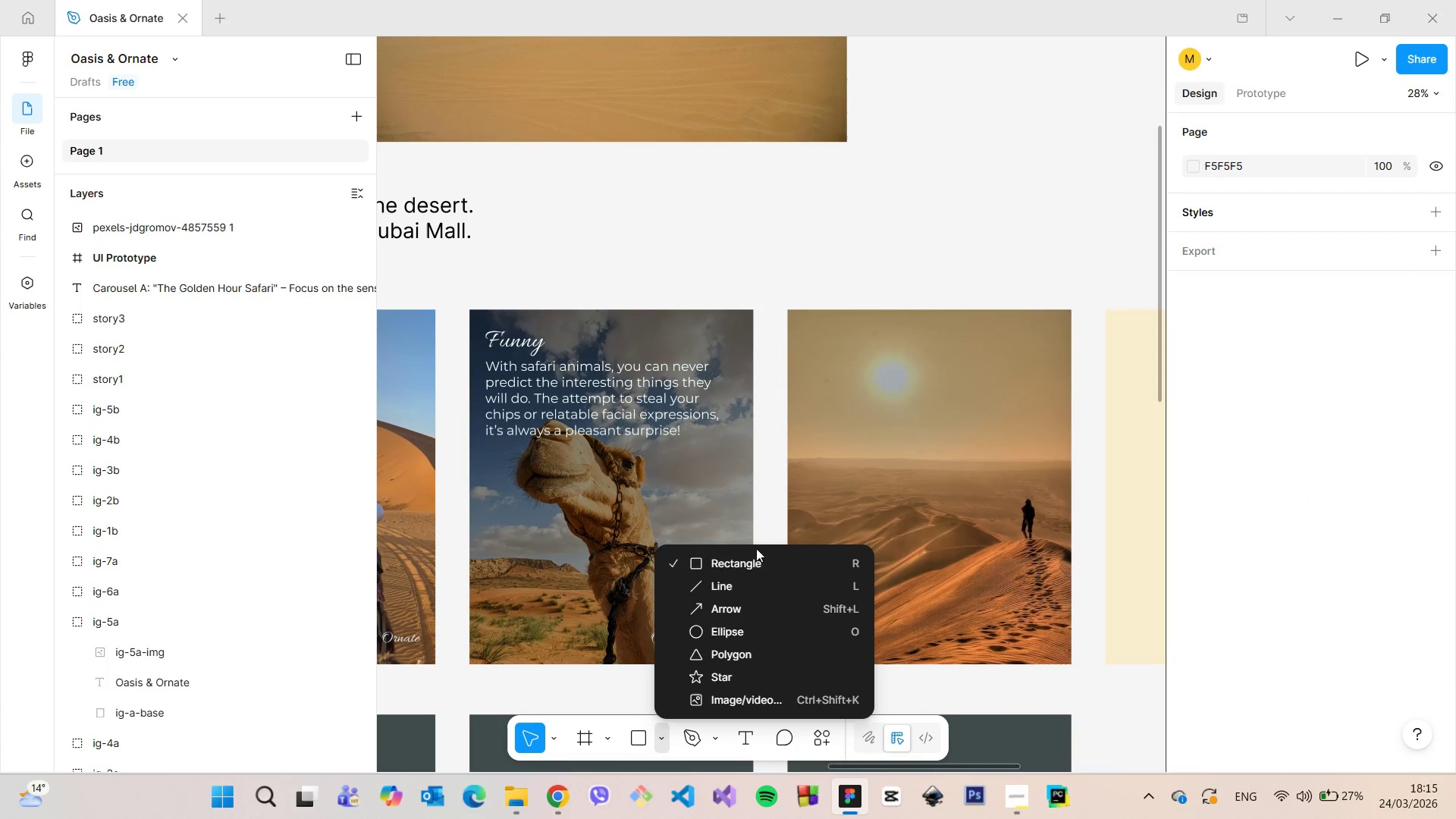 
left_click([755, 556])
 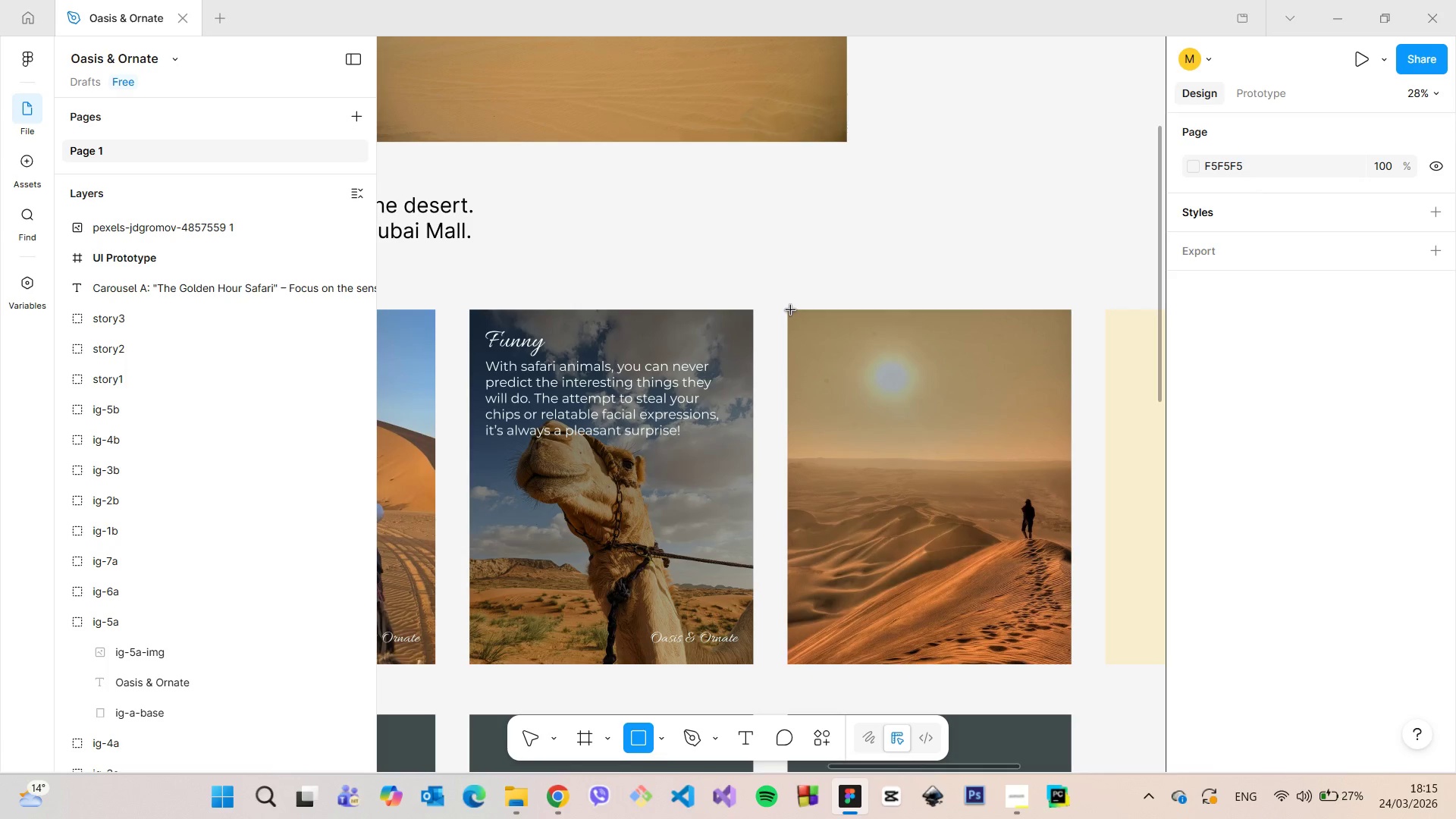 
left_click_drag(start_coordinate=[791, 310], to_coordinate=[1074, 661])
 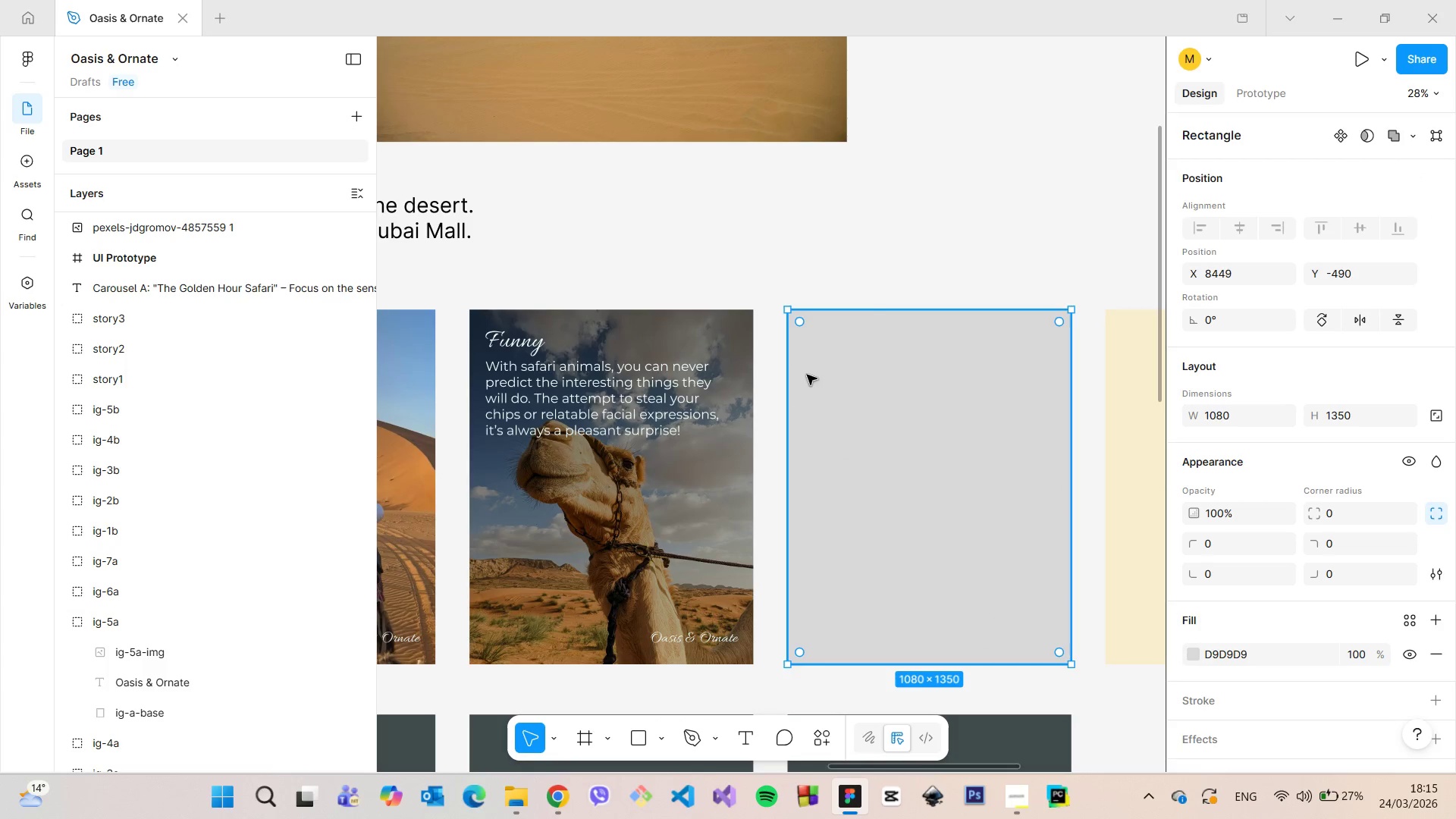 
scroll: coordinate [767, 394], scroll_direction: down, amount: 7.0
 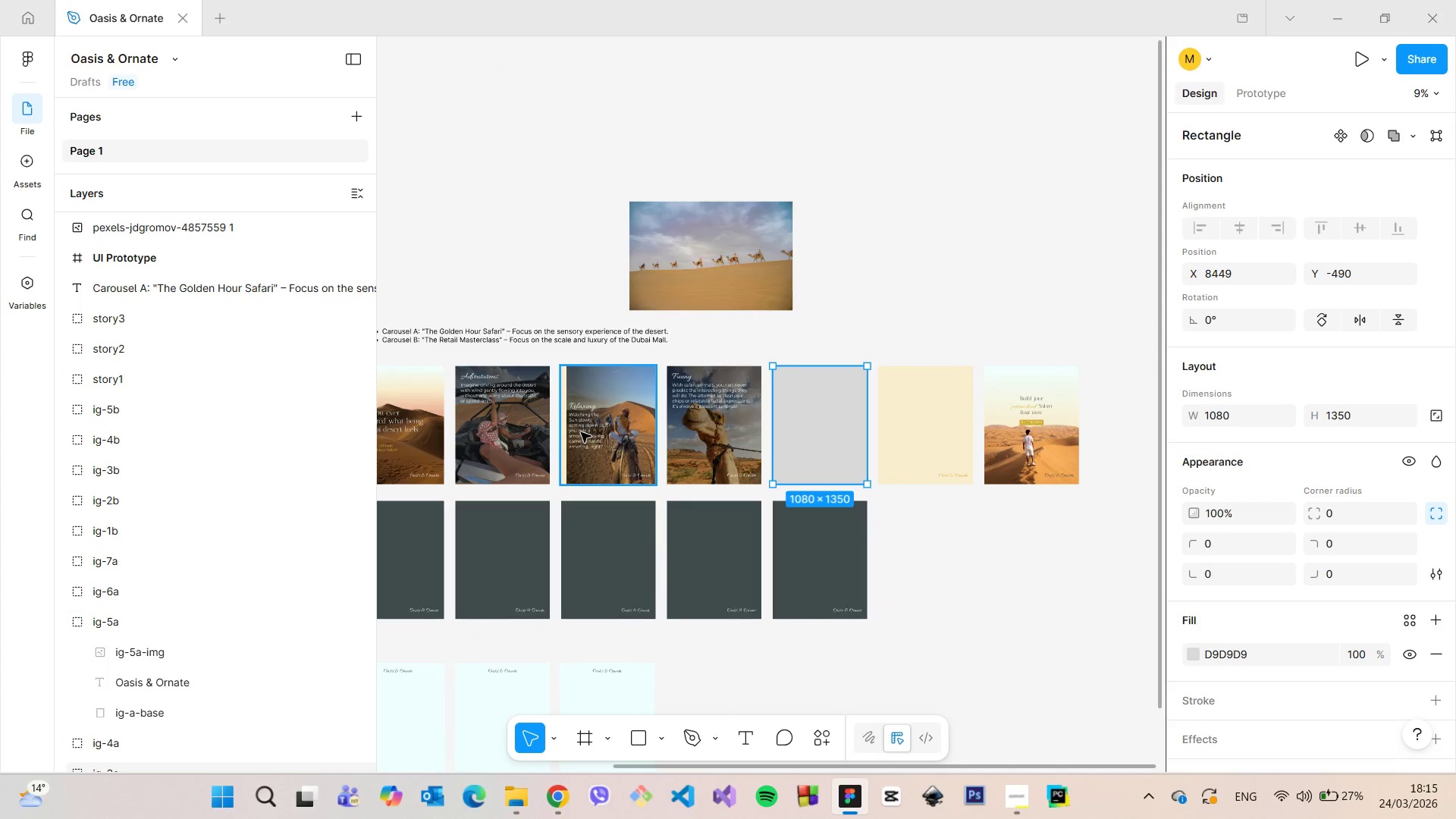 
scroll: coordinate [560, 437], scroll_direction: up, amount: 12.0
 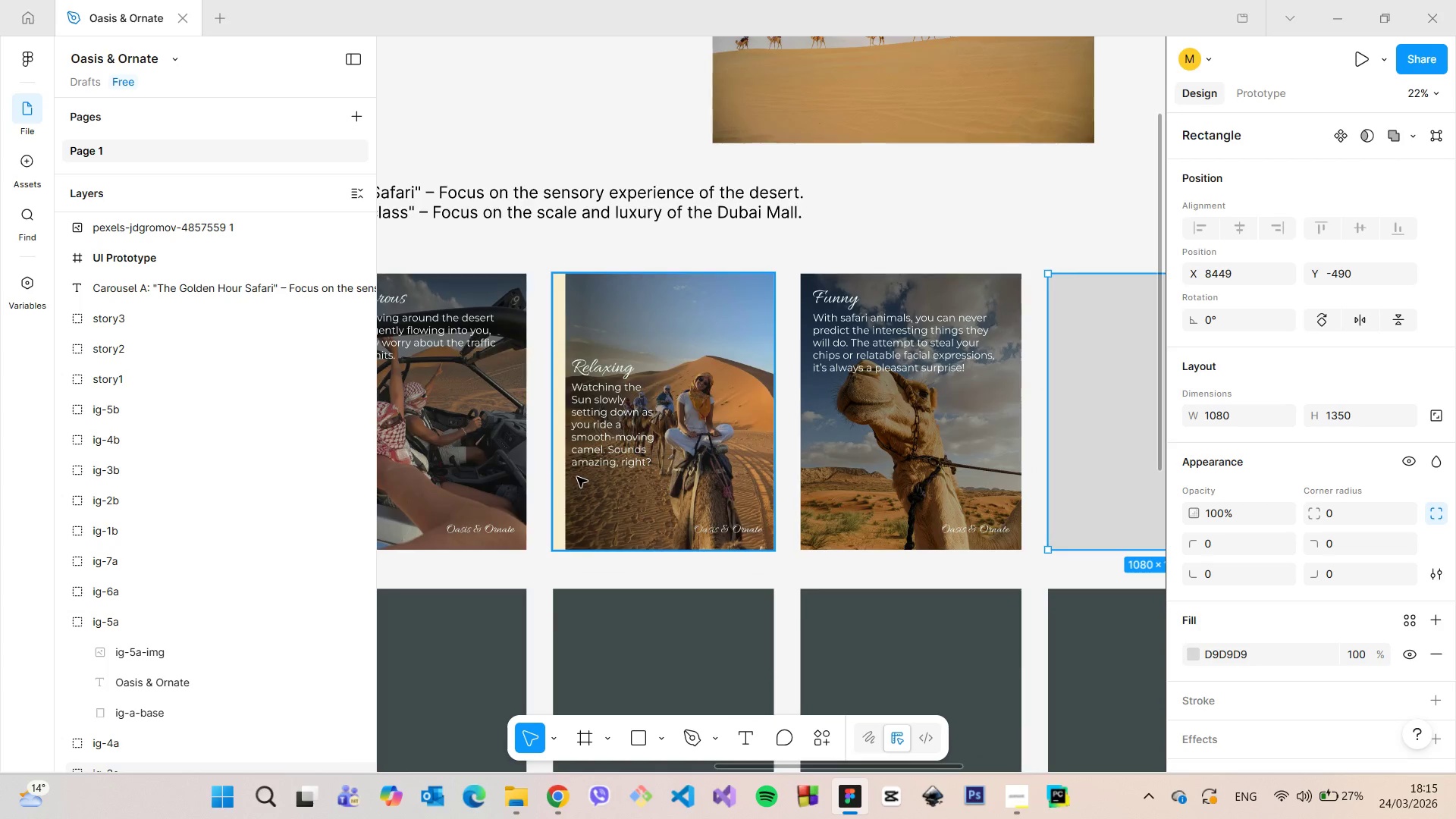 
left_click([574, 517])
 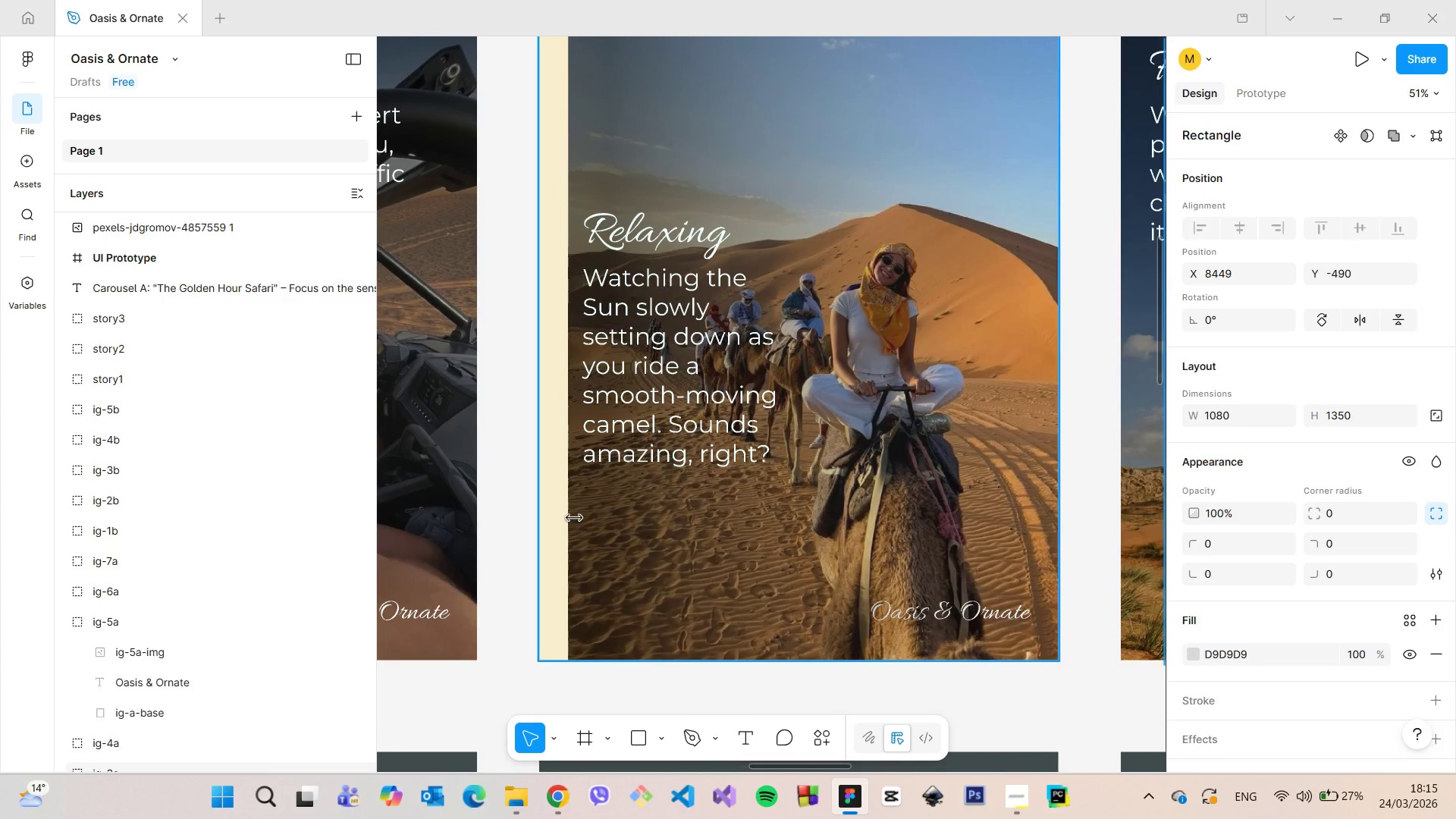 
scroll: coordinate [564, 469], scroll_direction: up, amount: 10.0
 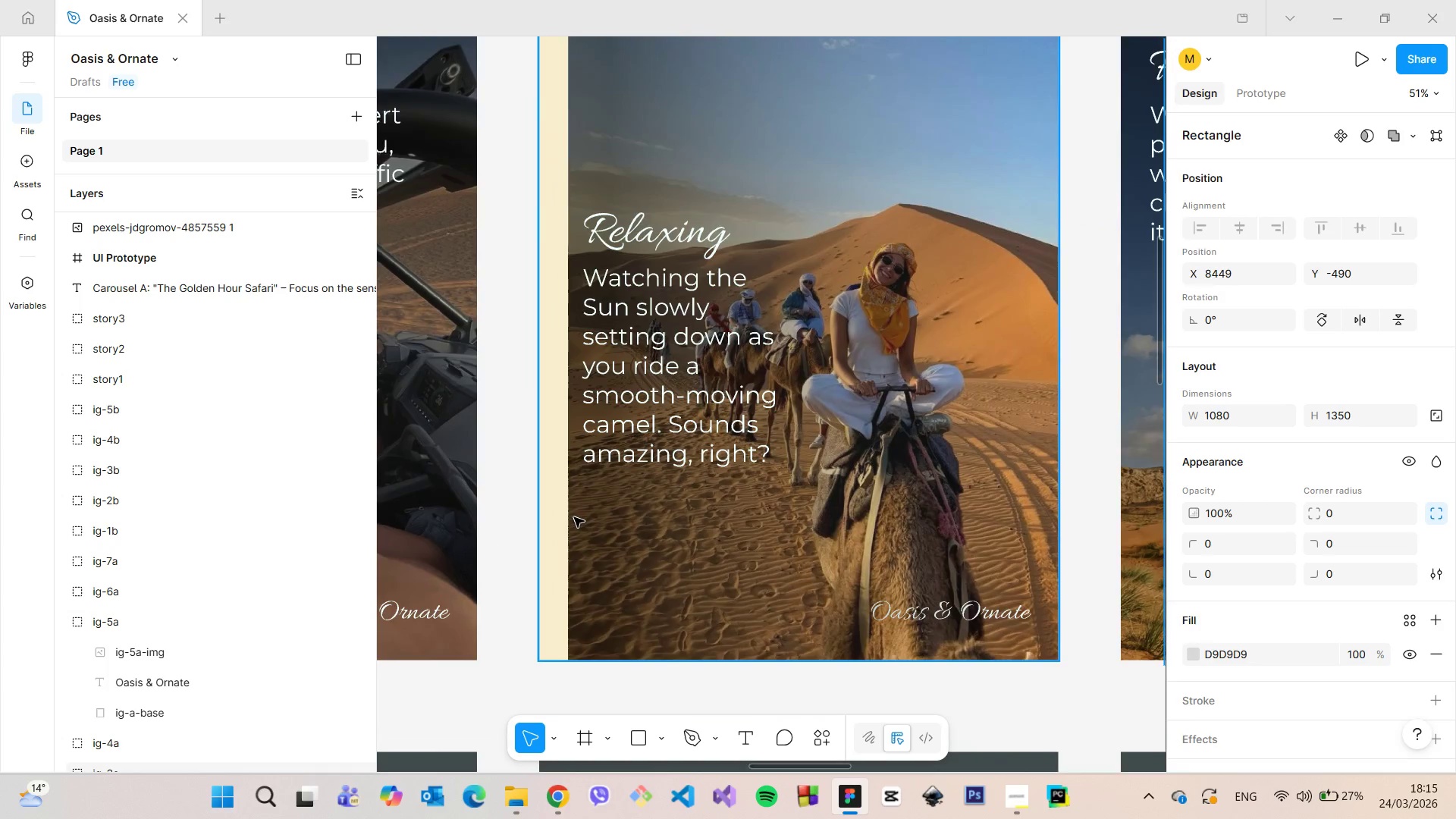 
double_click([574, 517])
 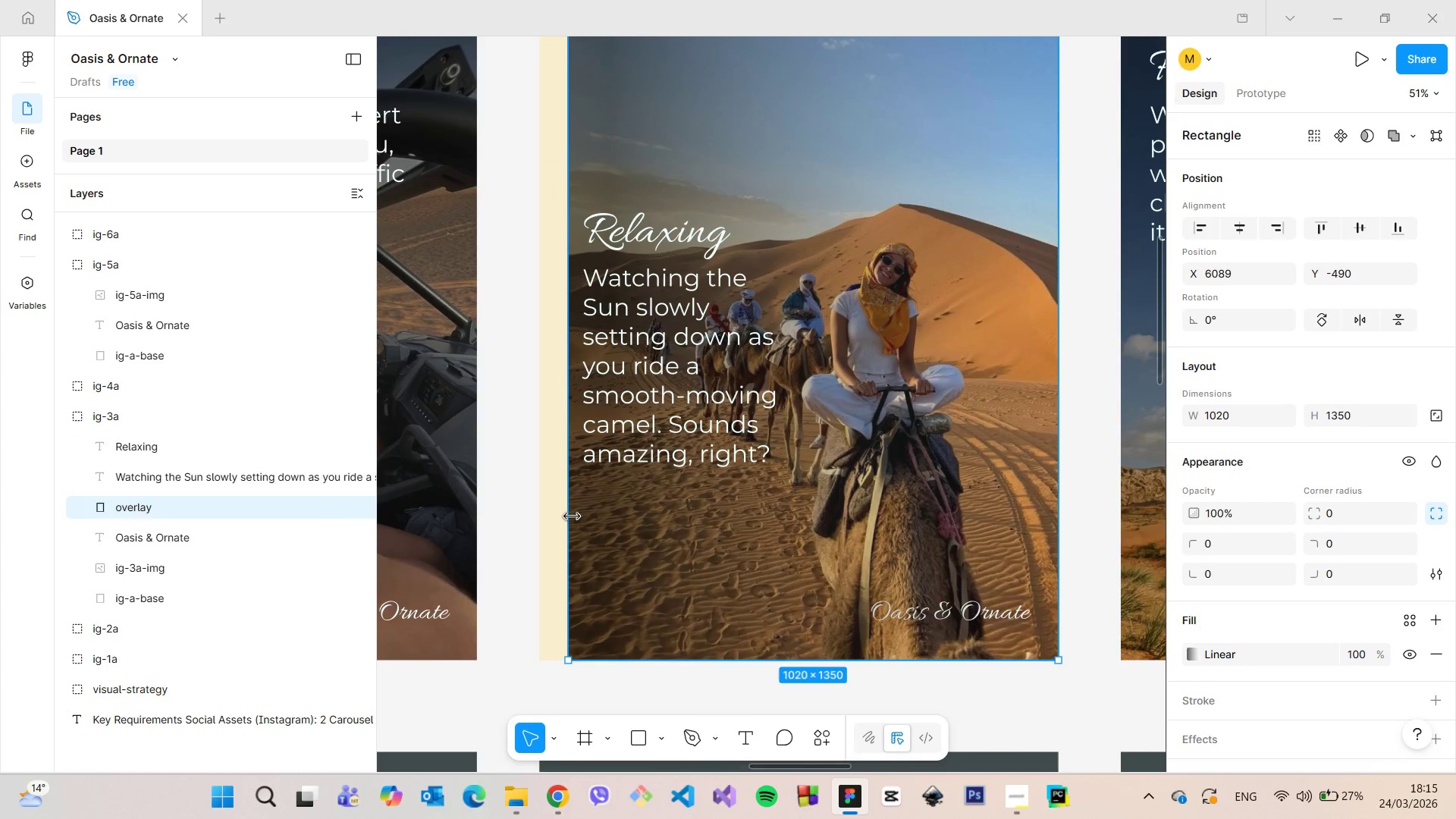 
hold_key(key=AltLeft, duration=0.66)
 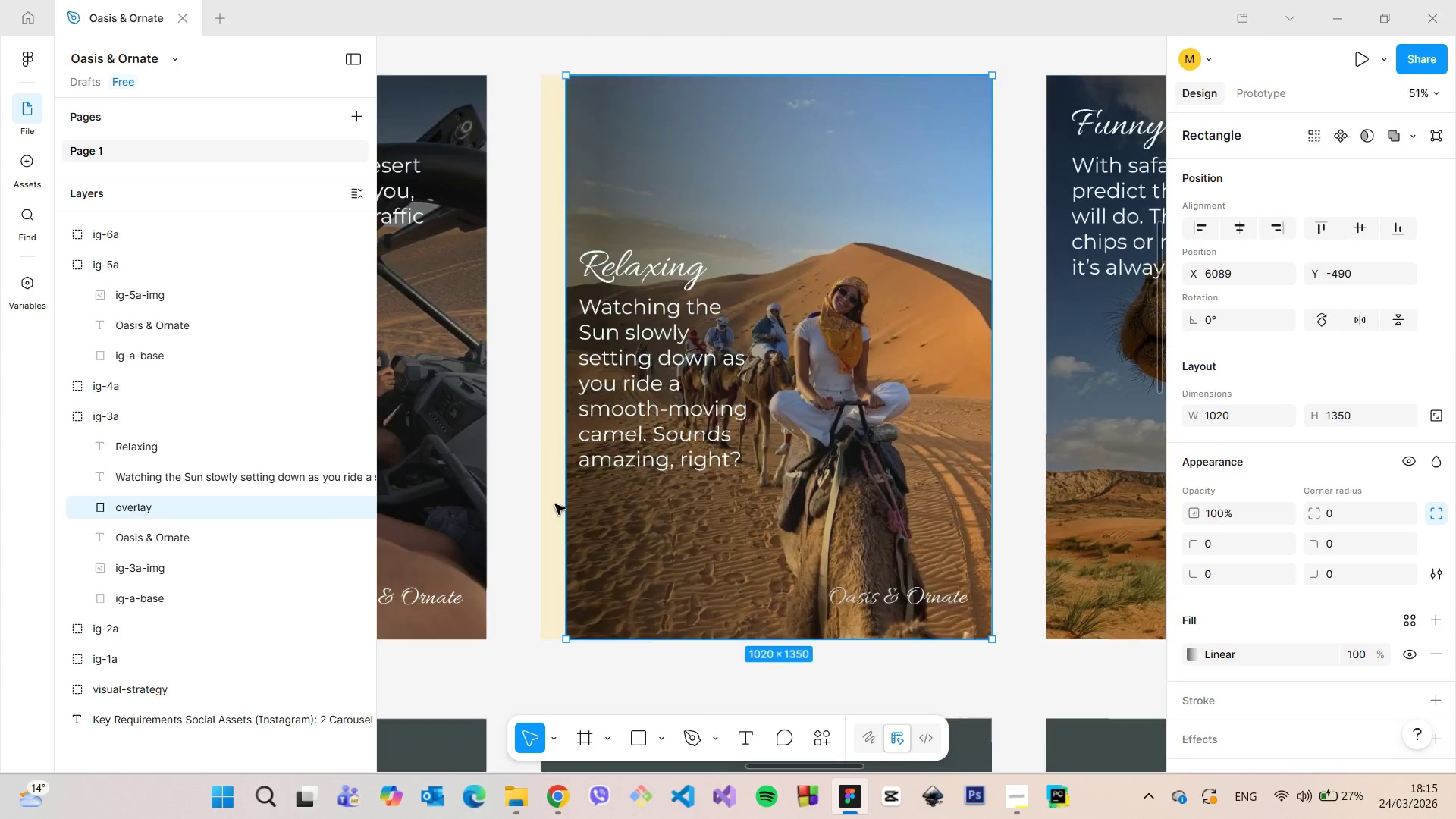 
scroll: coordinate [554, 504], scroll_direction: down, amount: 19.0
 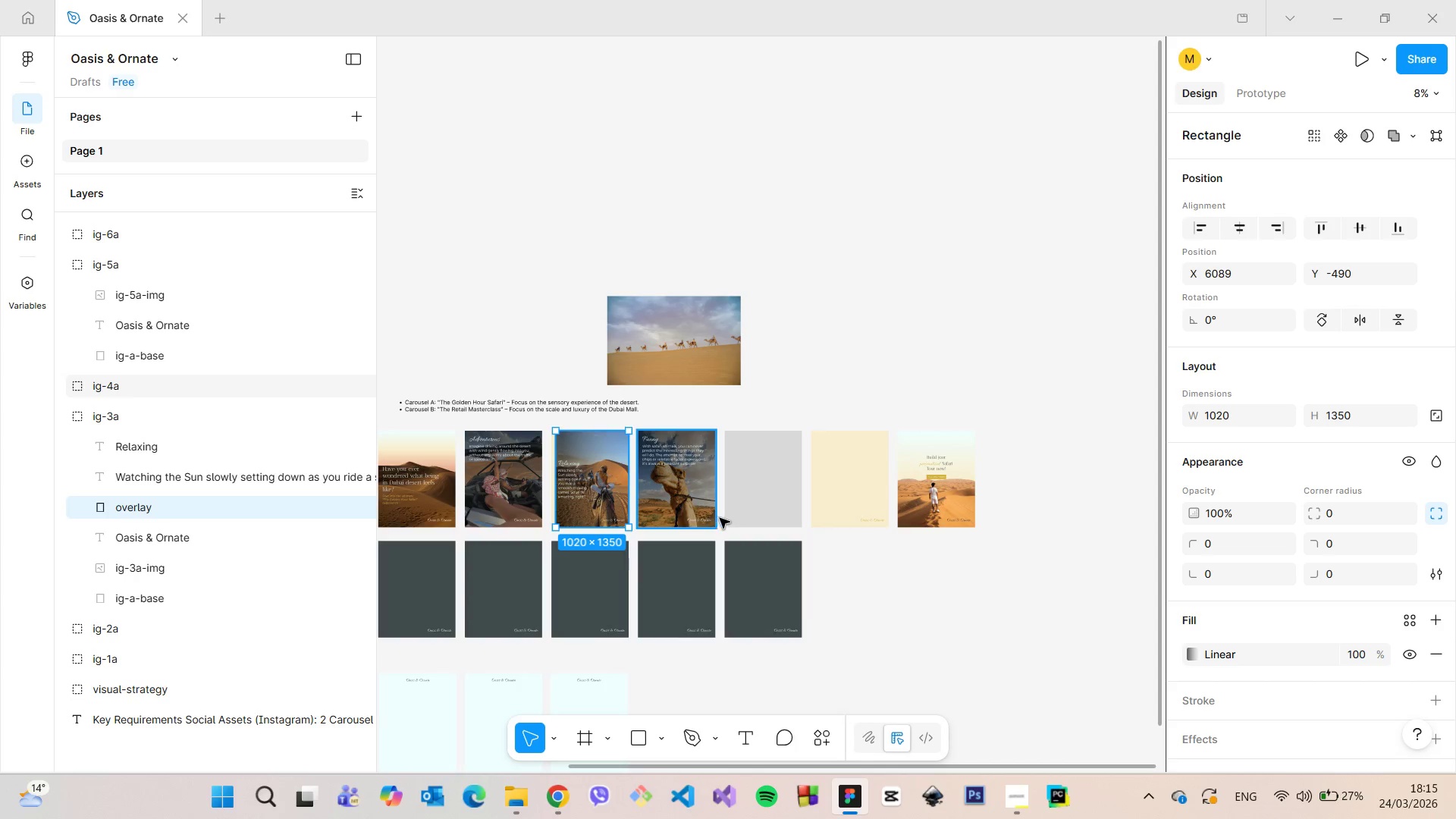 
left_click([742, 507])
 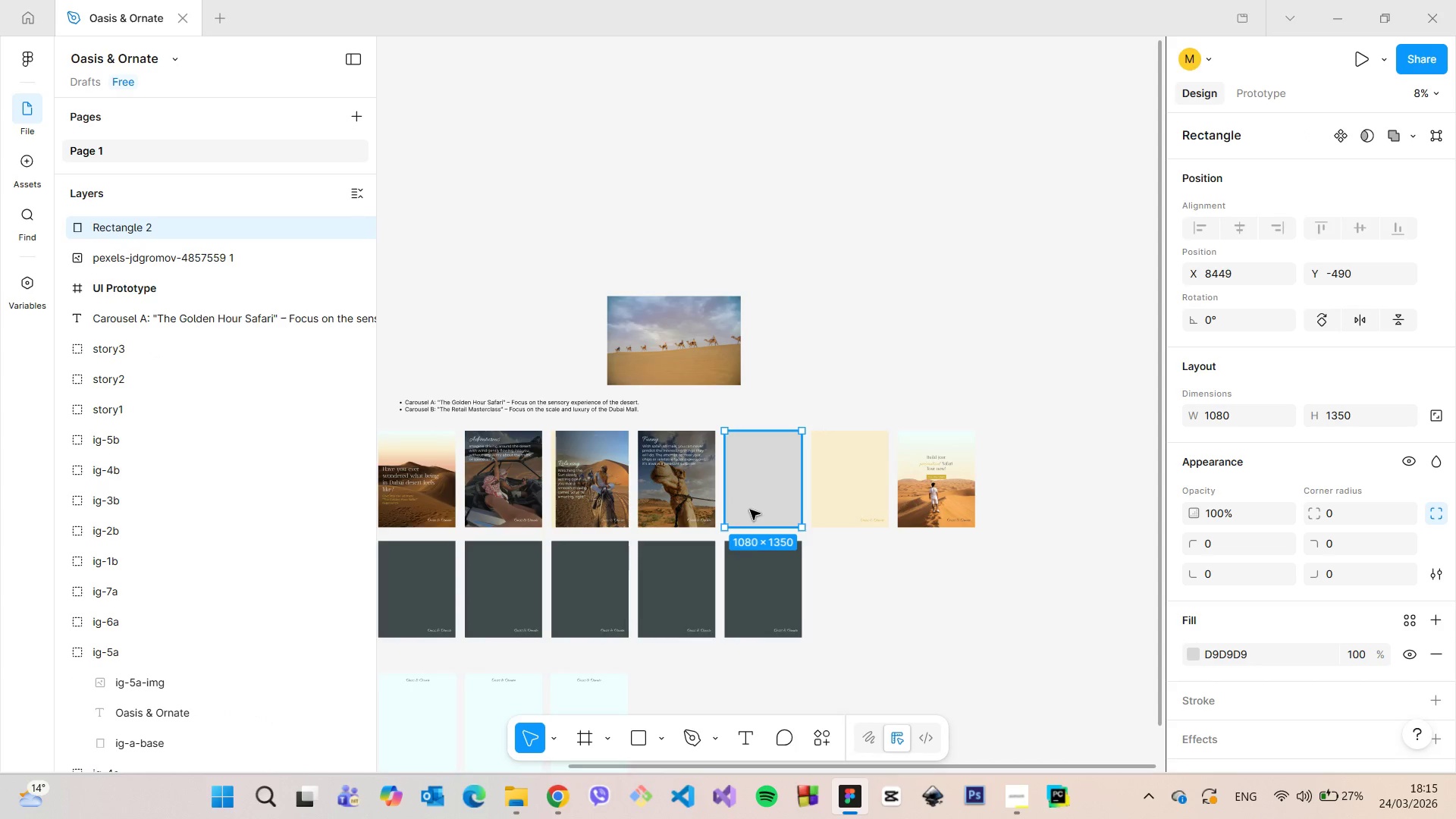 
scroll: coordinate [779, 497], scroll_direction: up, amount: 22.0
 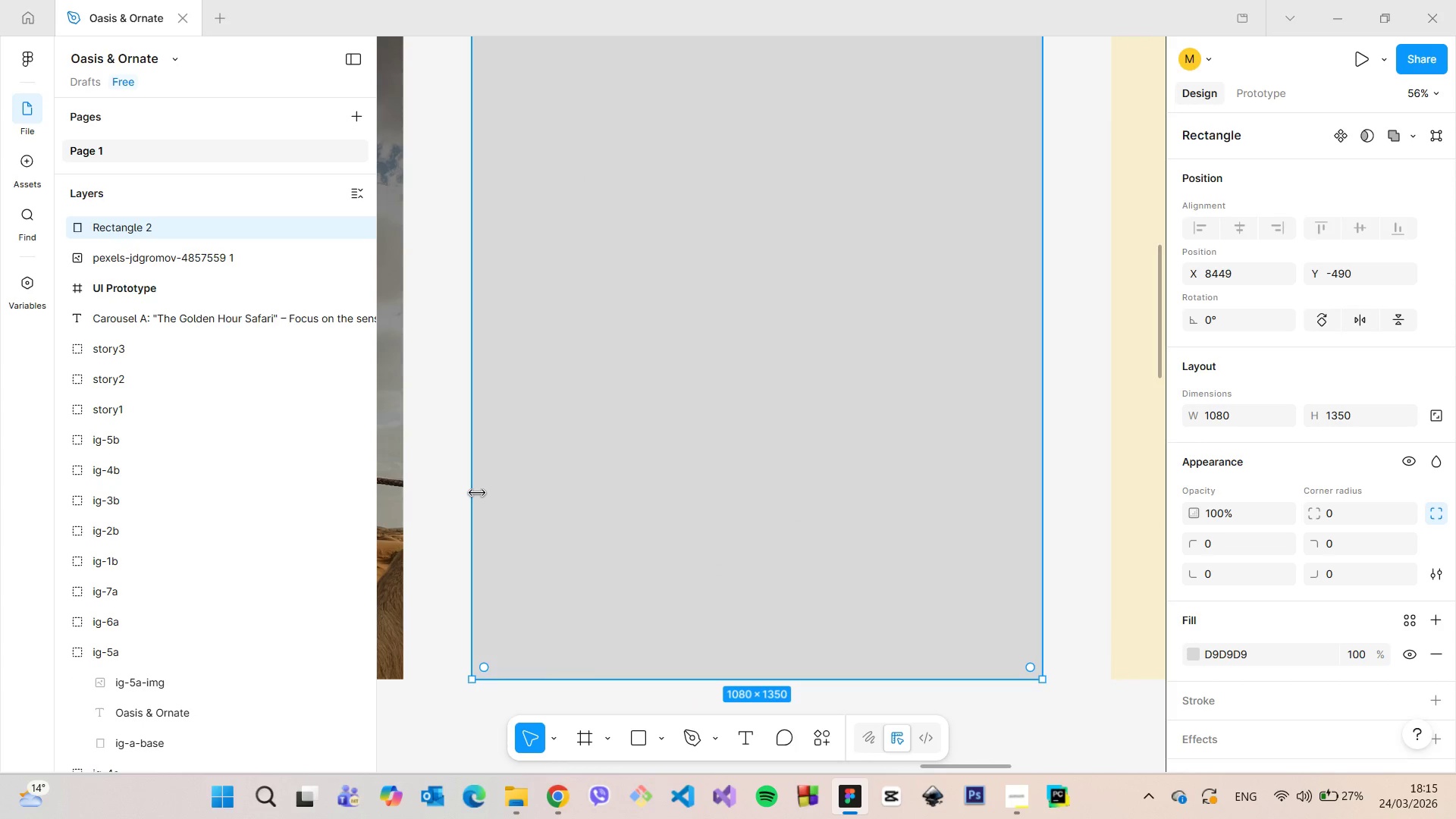 
left_click_drag(start_coordinate=[476, 492], to_coordinate=[504, 494])
 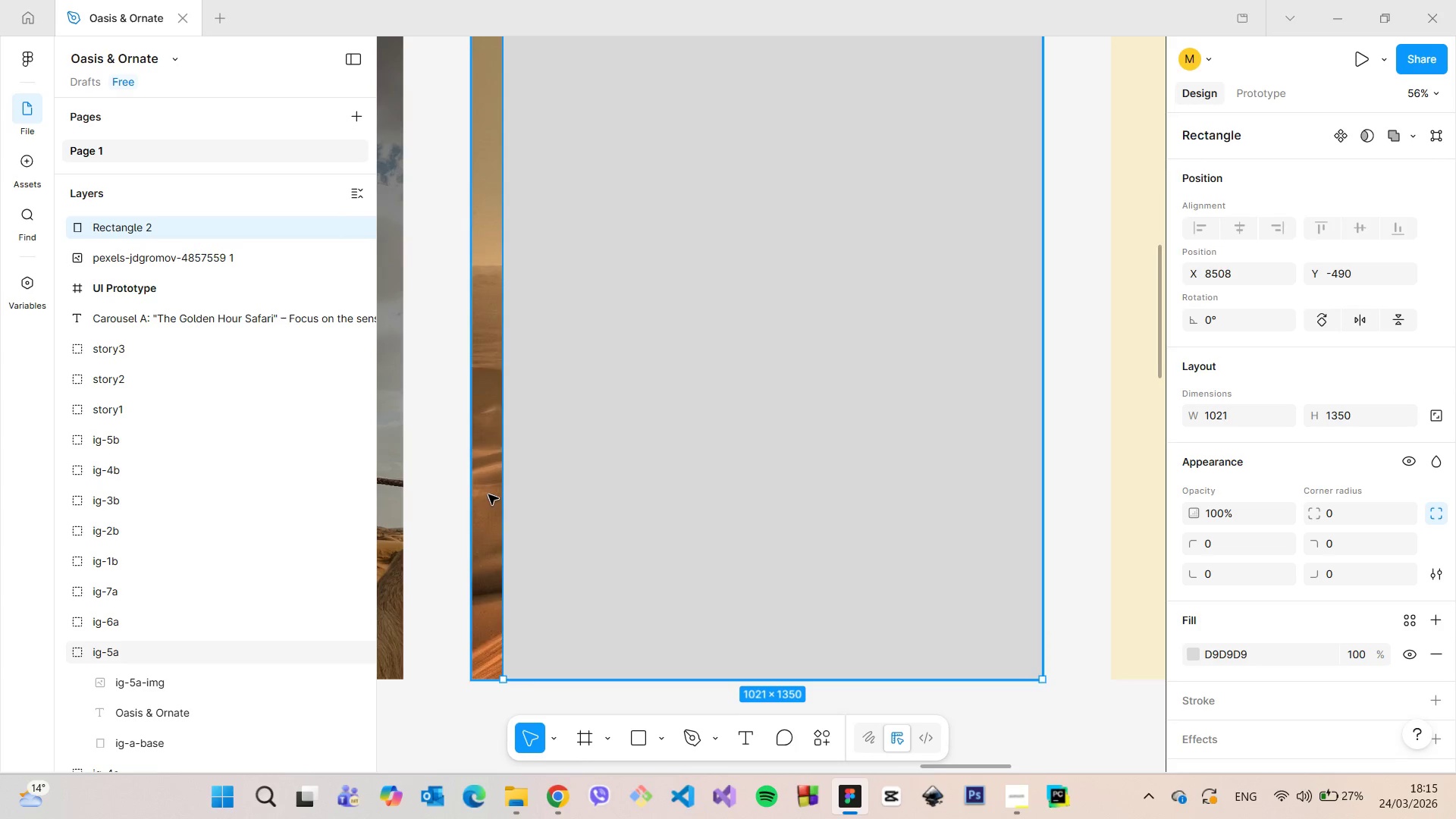 
scroll: coordinate [510, 498], scroll_direction: up, amount: 37.0
 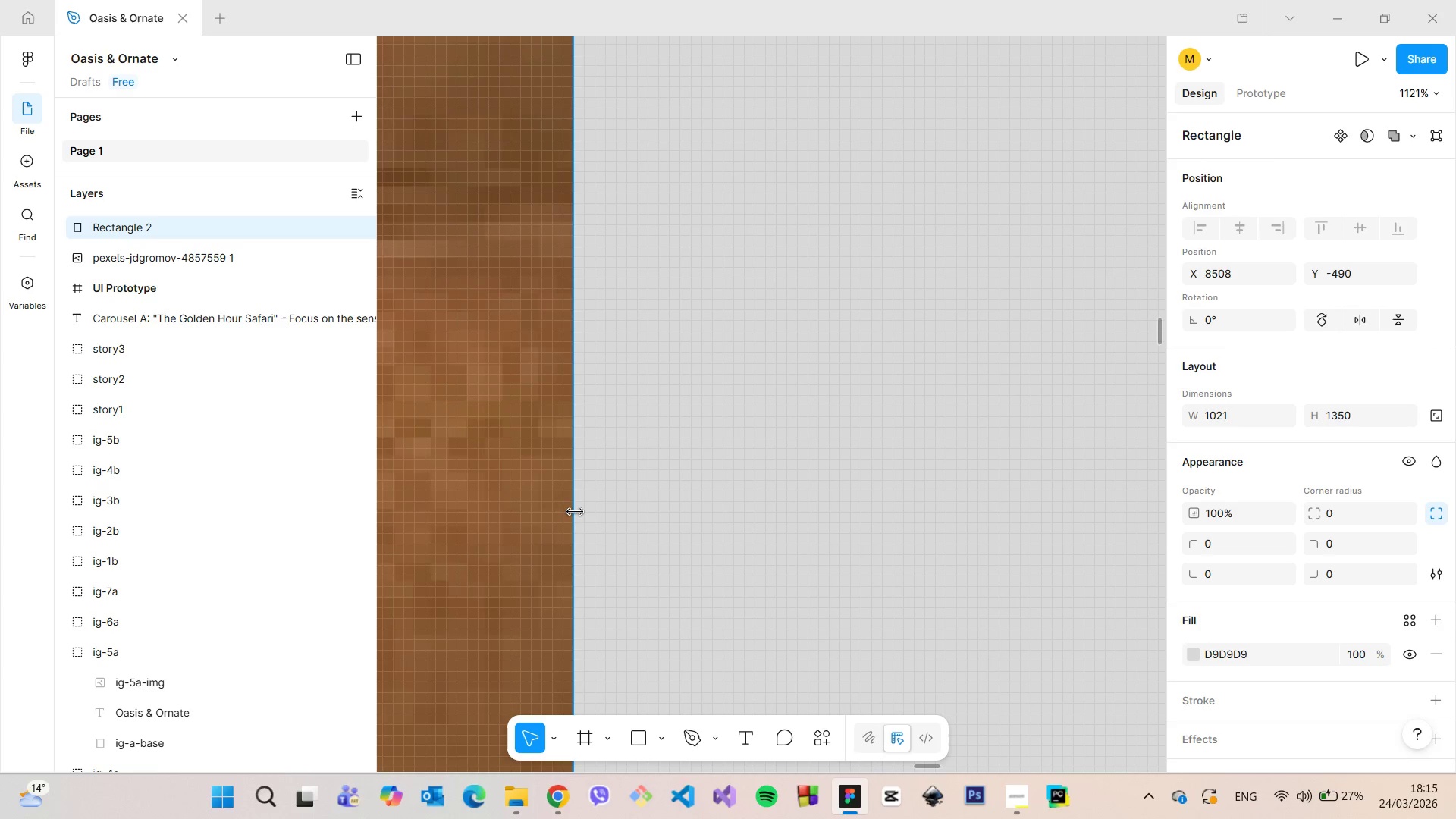 
left_click_drag(start_coordinate=[576, 511], to_coordinate=[582, 513])
 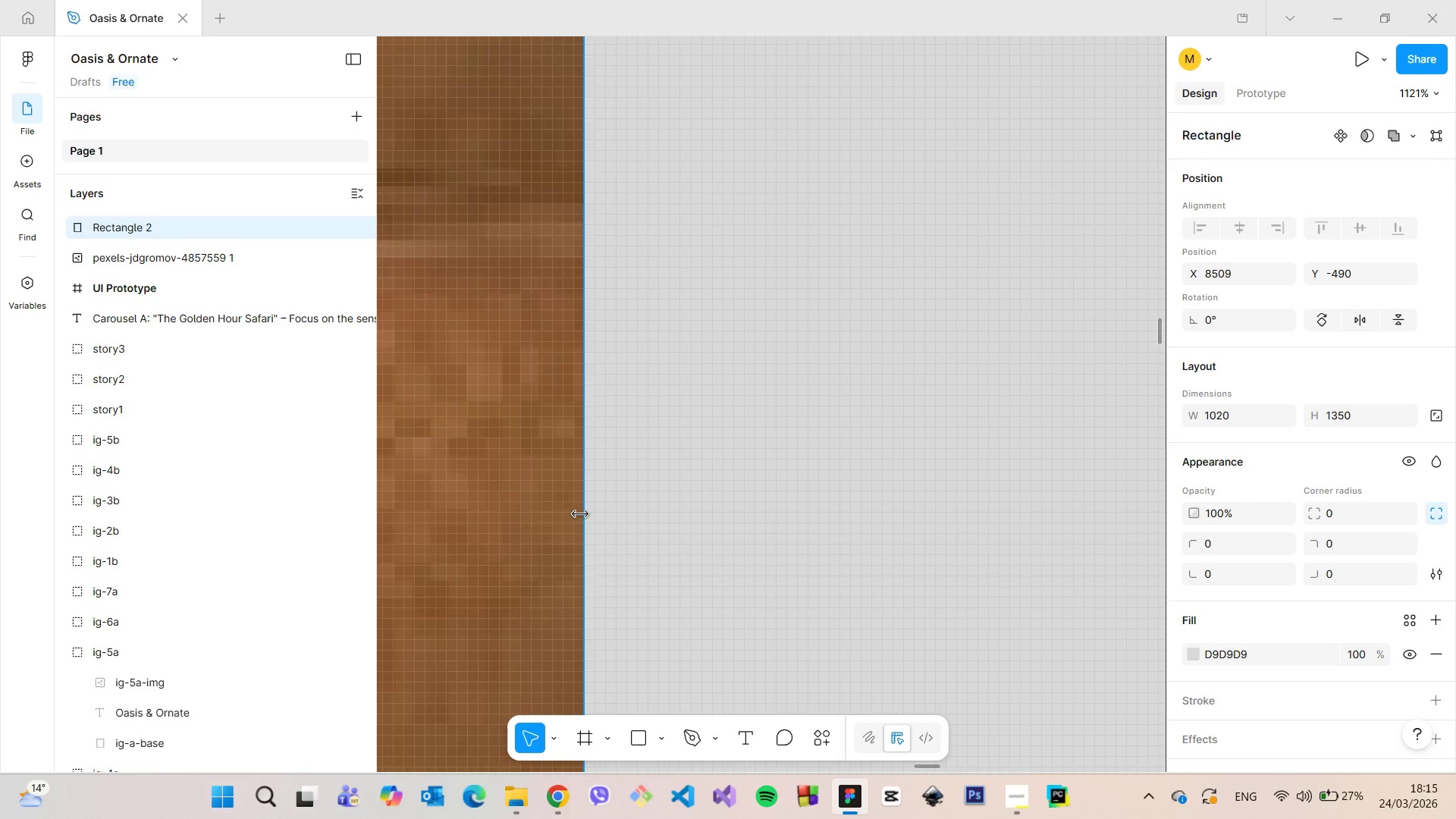 
scroll: coordinate [576, 512], scroll_direction: down, amount: 8.0
 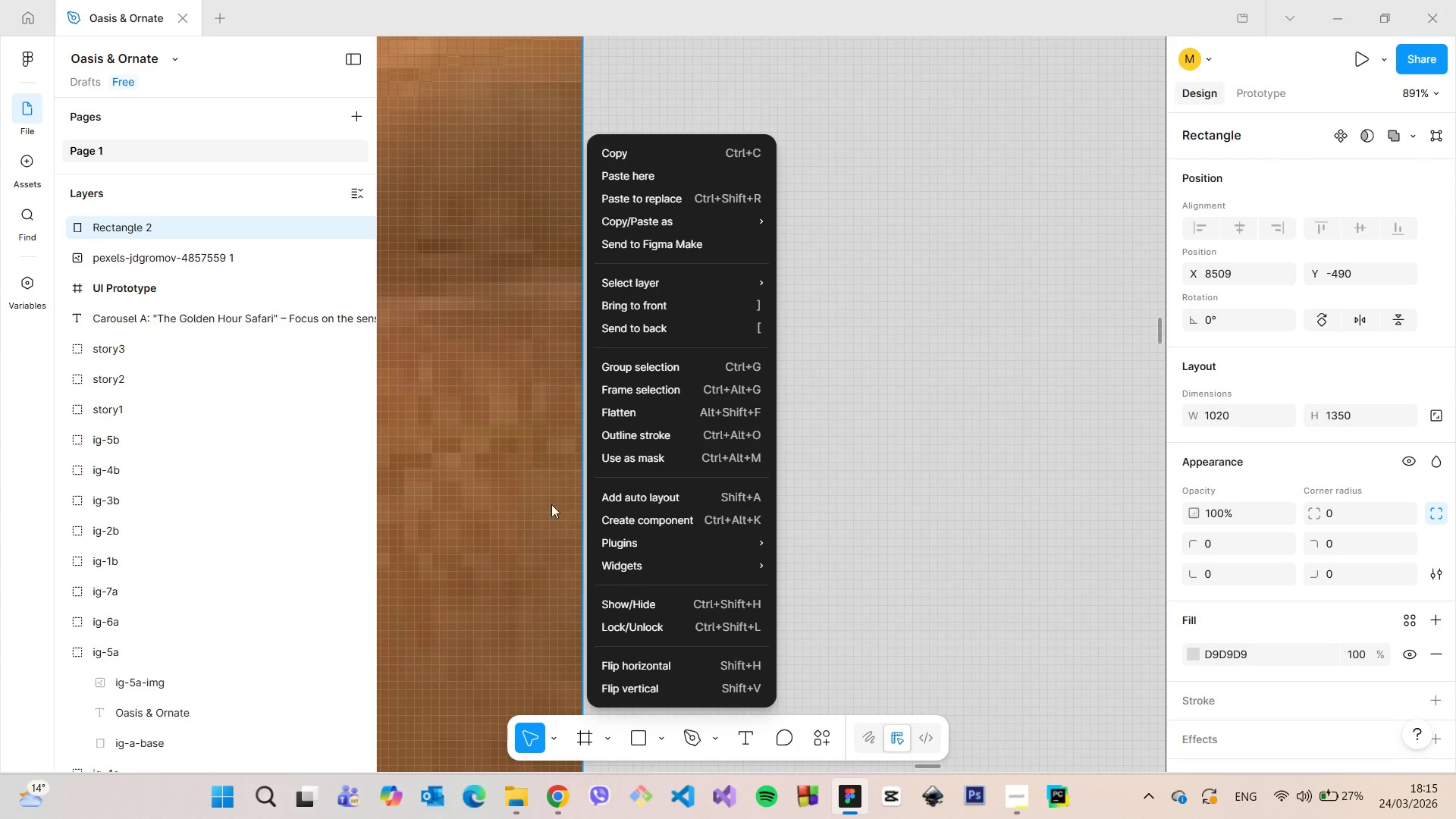 
left_click([544, 503])
 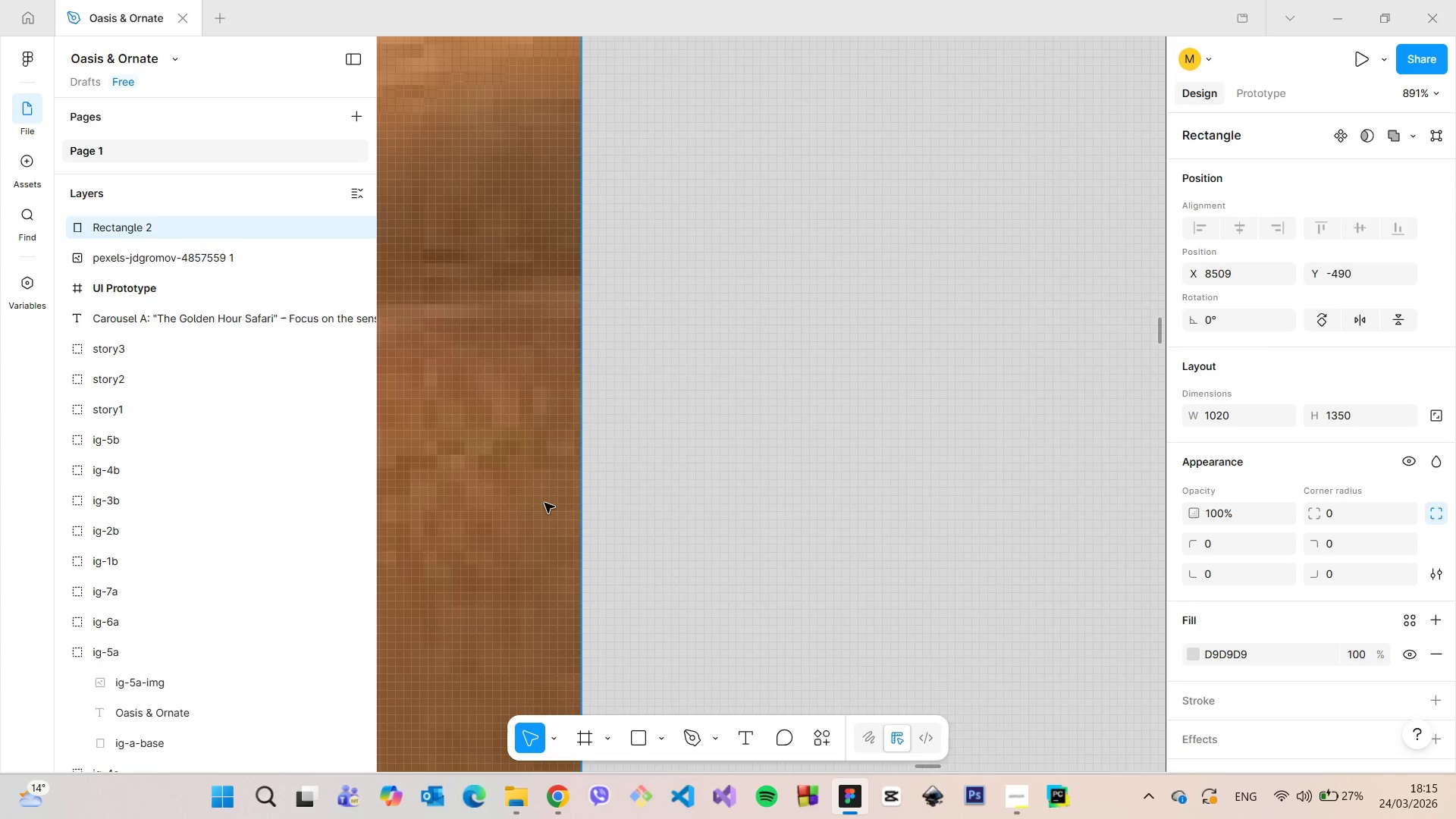 
hold_key(key=AltLeft, duration=0.67)
 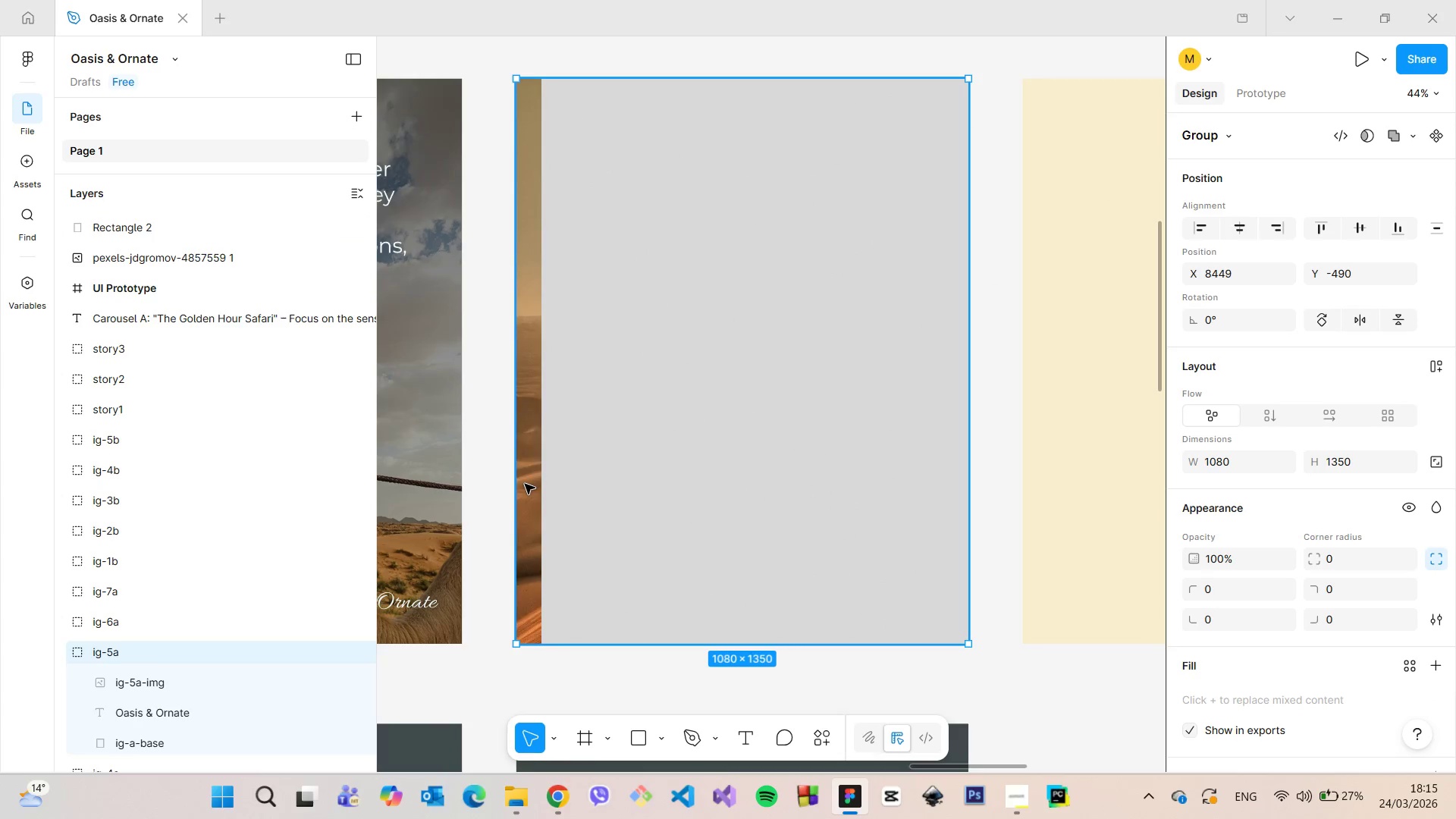 
scroll: coordinate [538, 498], scroll_direction: down, amount: 35.0
 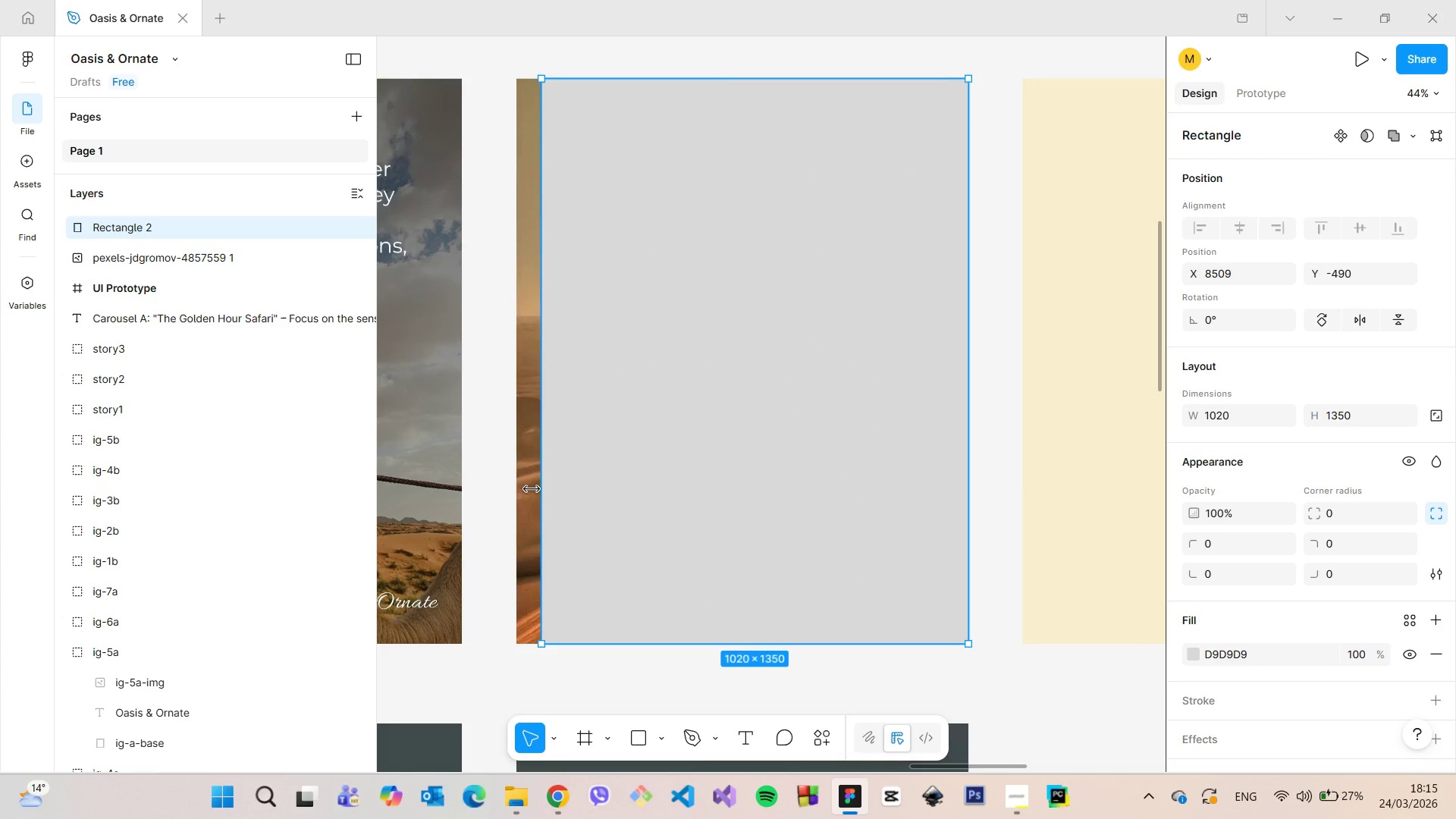 
hold_key(key=AltLeft, duration=23.86)
left_click([525, 484])
 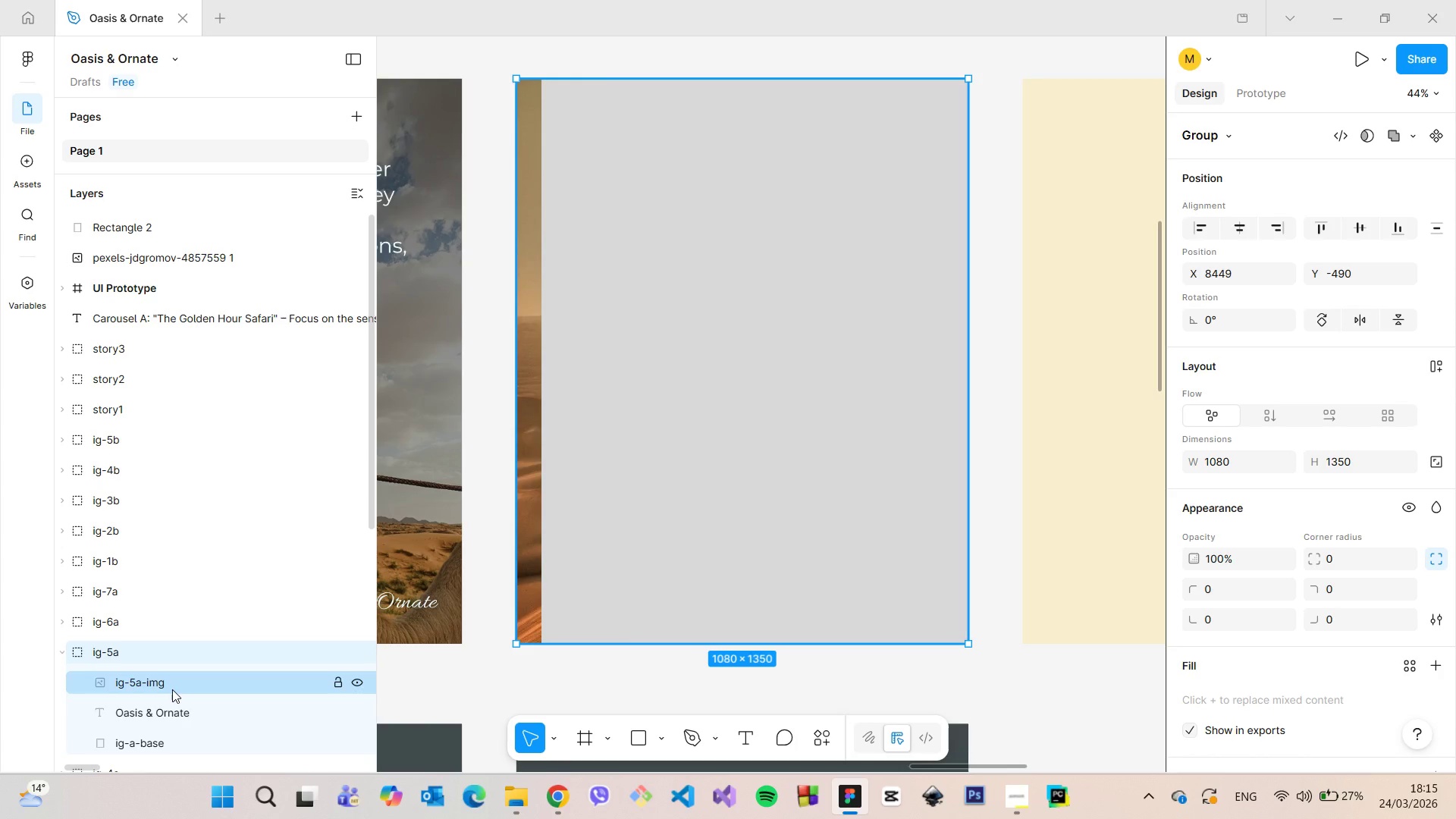 
left_click([661, 483])
 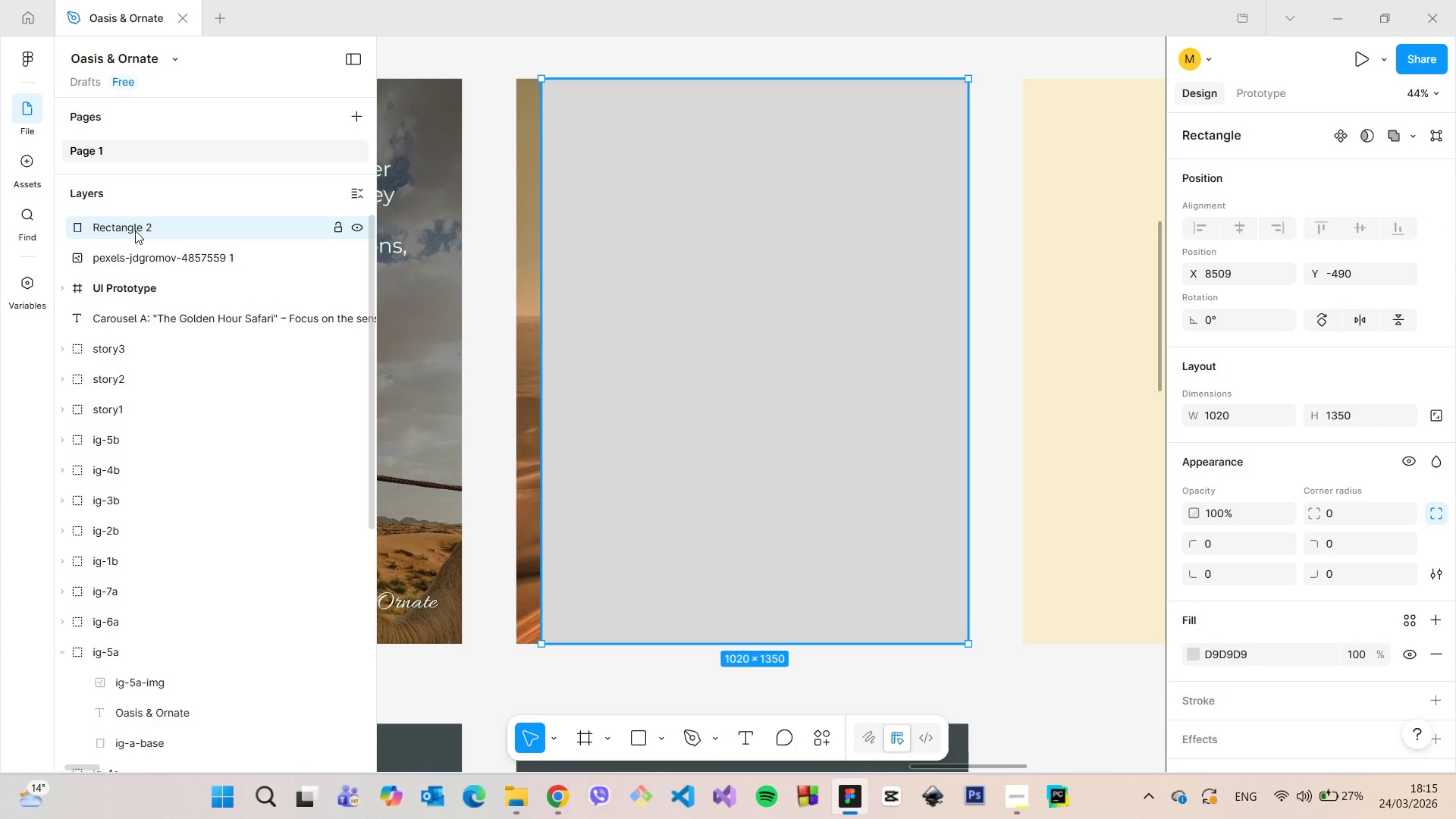 
left_click_drag(start_coordinate=[135, 228], to_coordinate=[206, 661])
 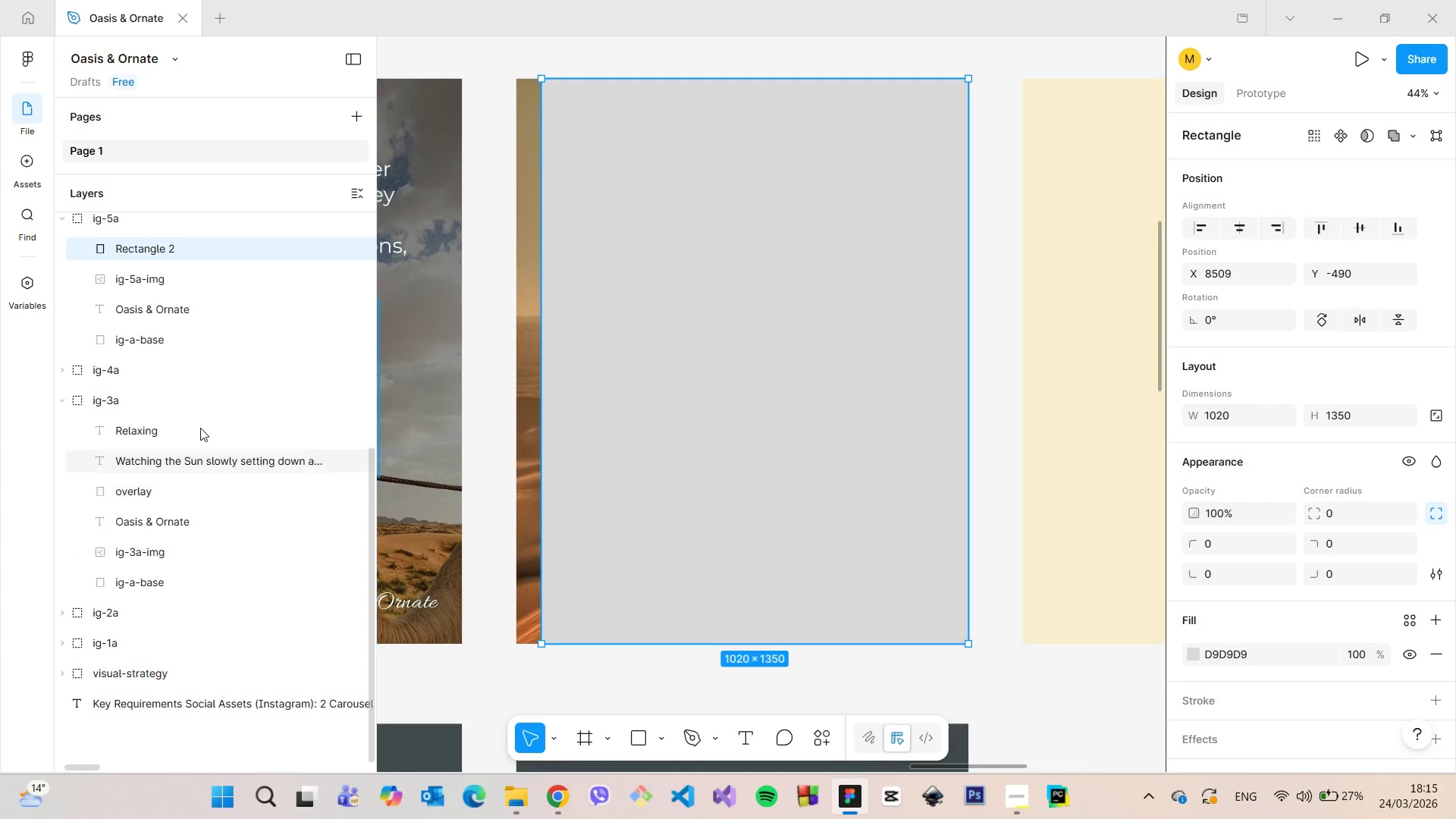 
scroll: coordinate [198, 419], scroll_direction: up, amount: 2.0
 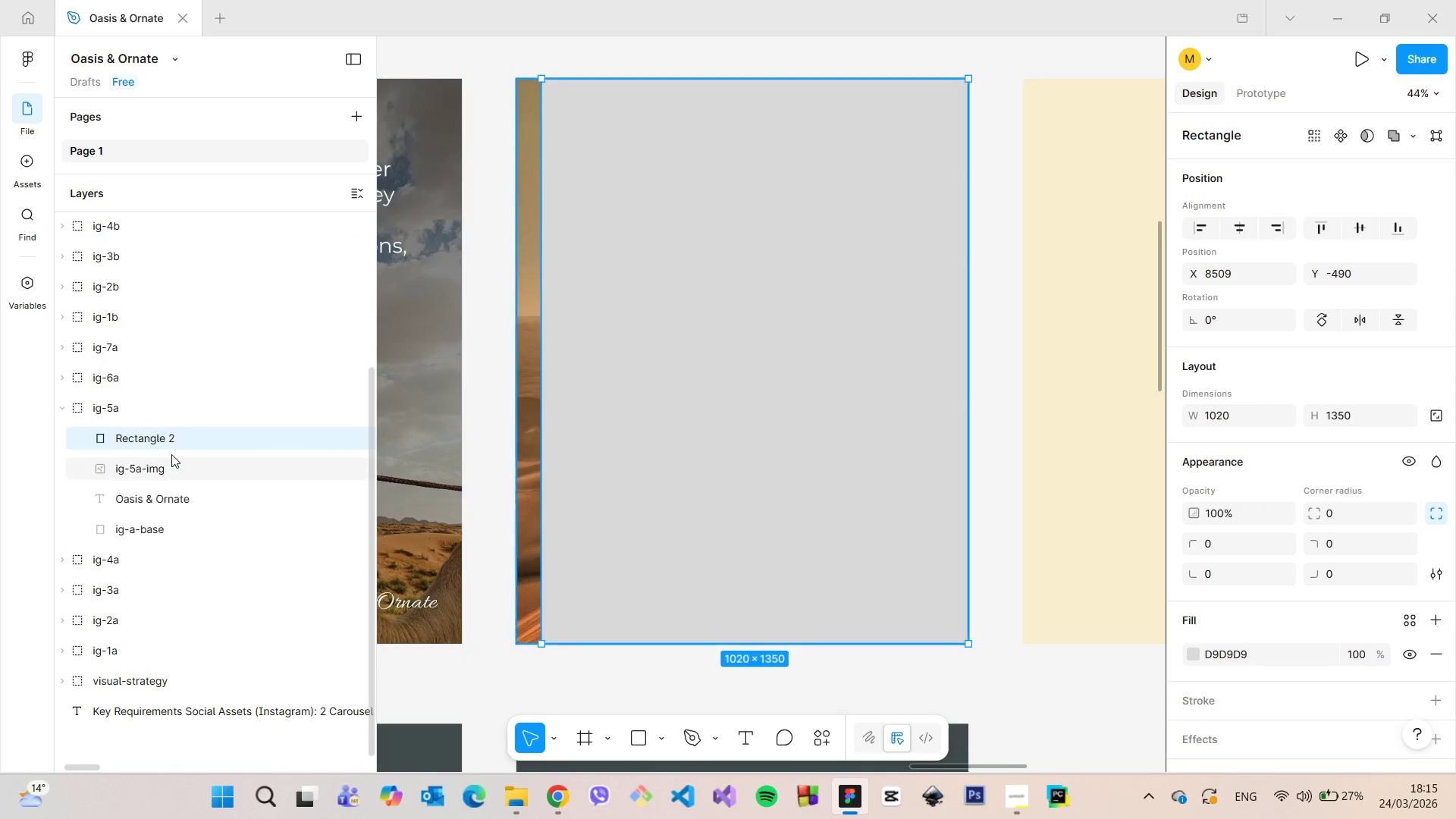 
double_click([177, 445])
 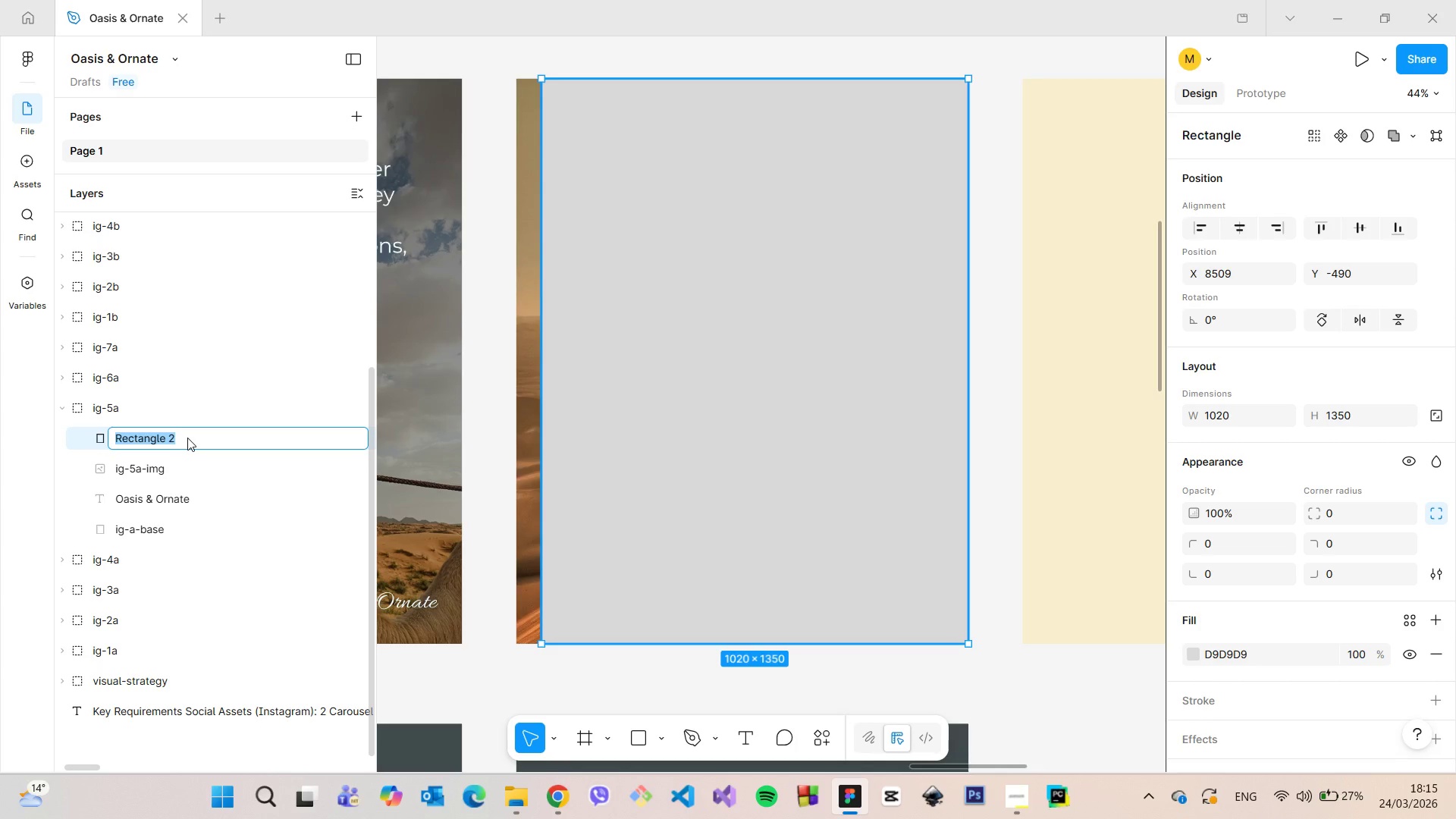 
type(overlay)
key(Backspace)
type(l)
key(Backspace)
type(y)
 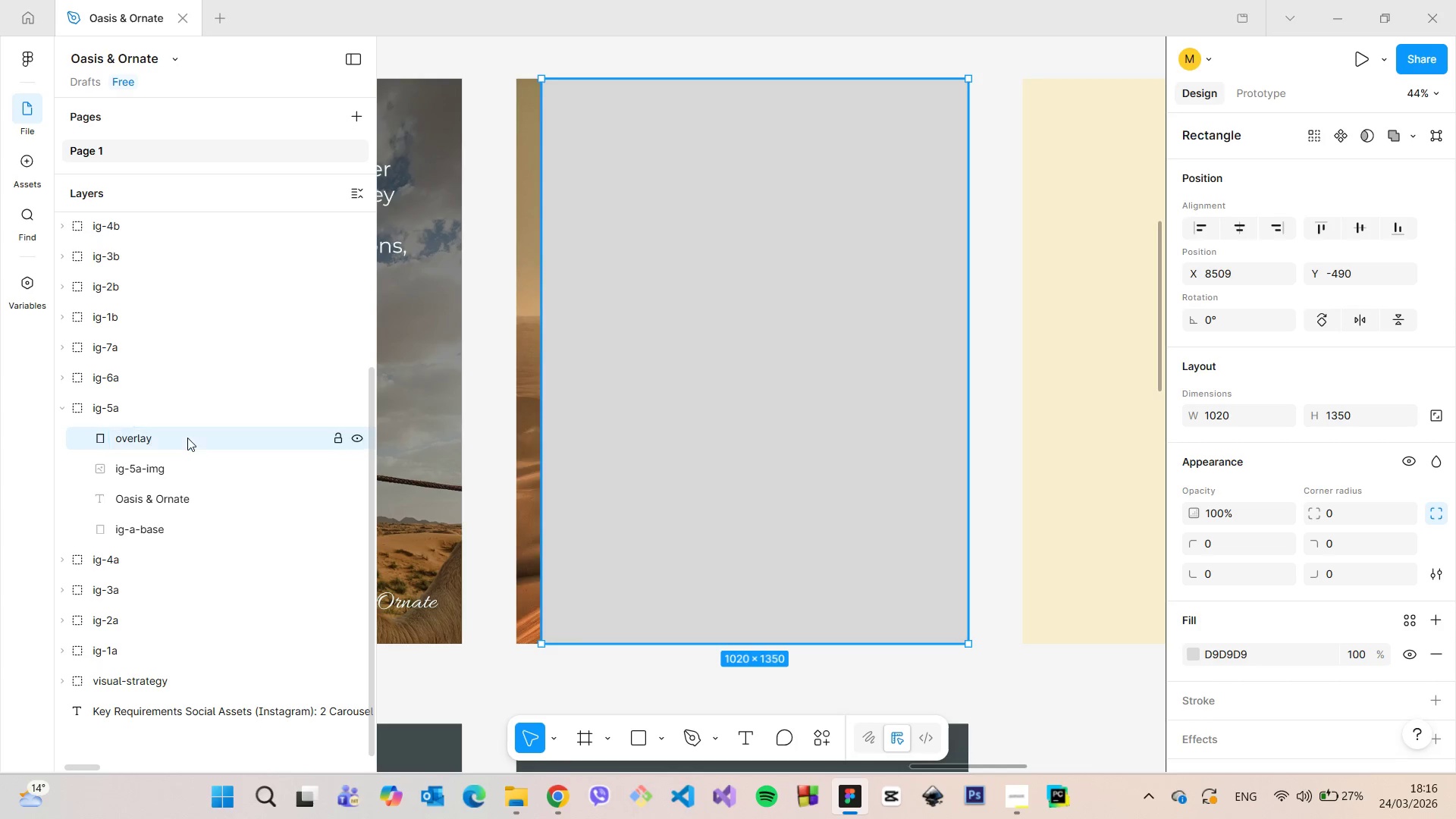 
key(Enter)
 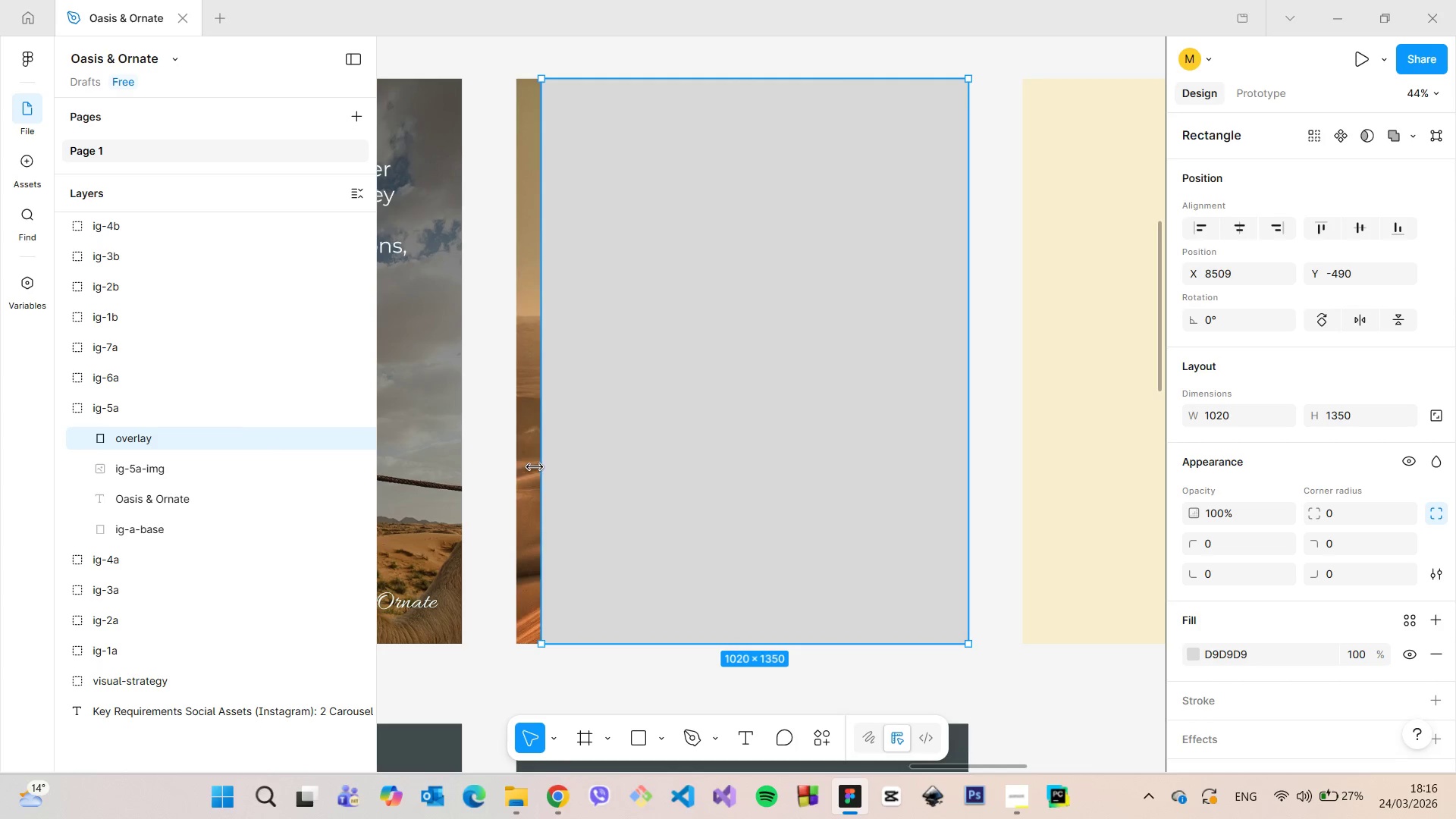 
left_click([530, 464])
 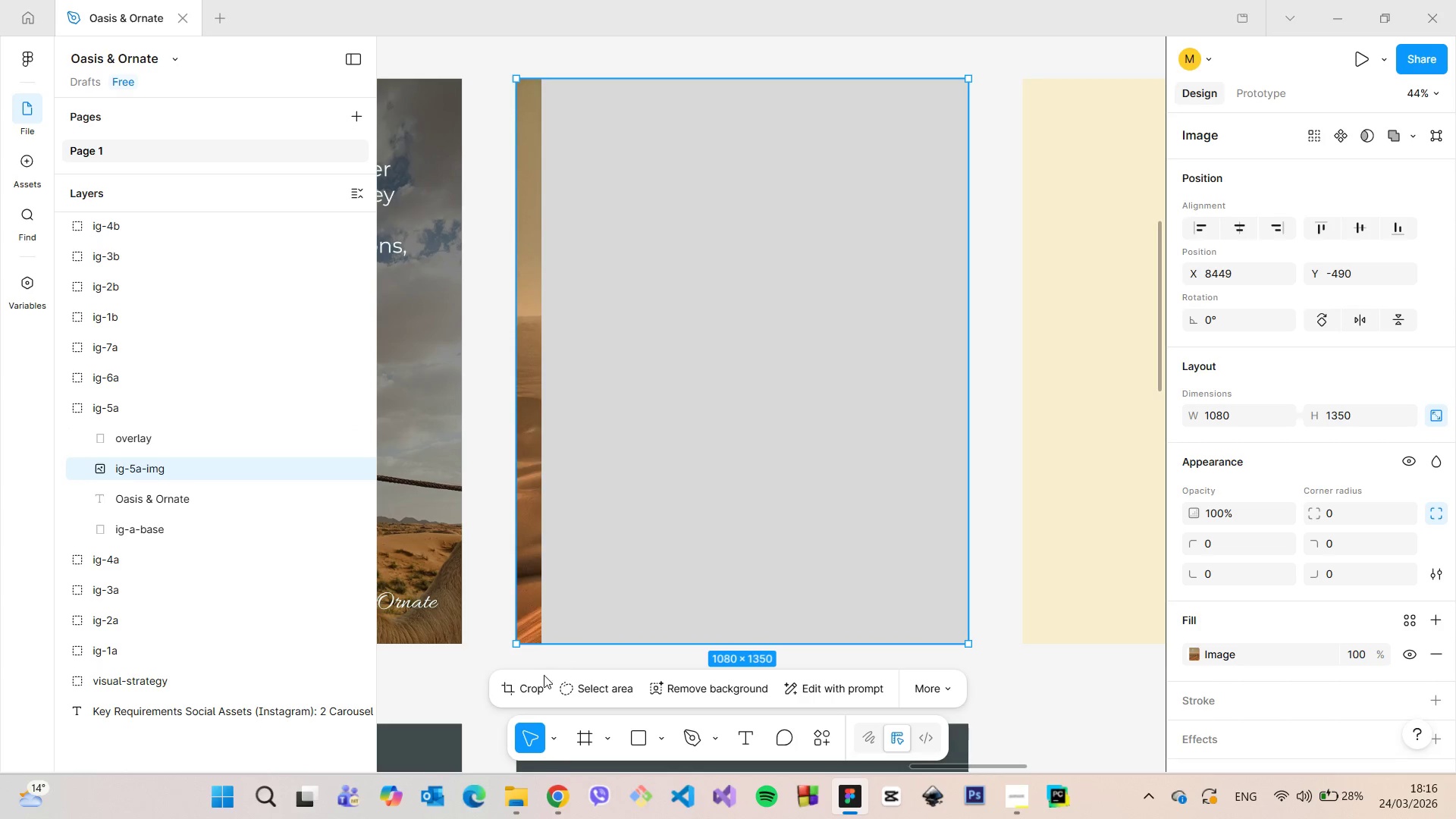 
left_click([538, 679])
 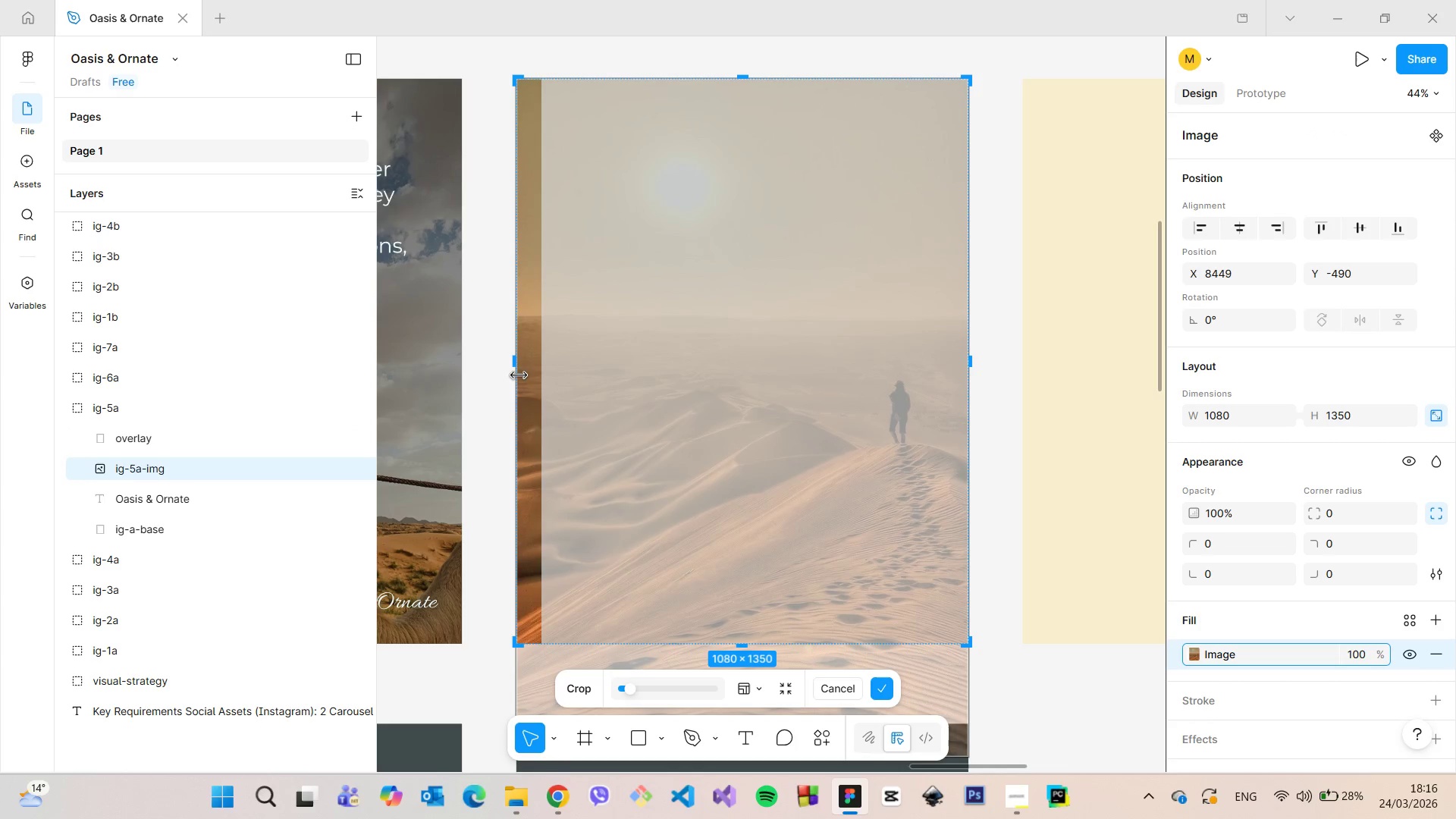 
left_click_drag(start_coordinate=[517, 371], to_coordinate=[540, 372])
 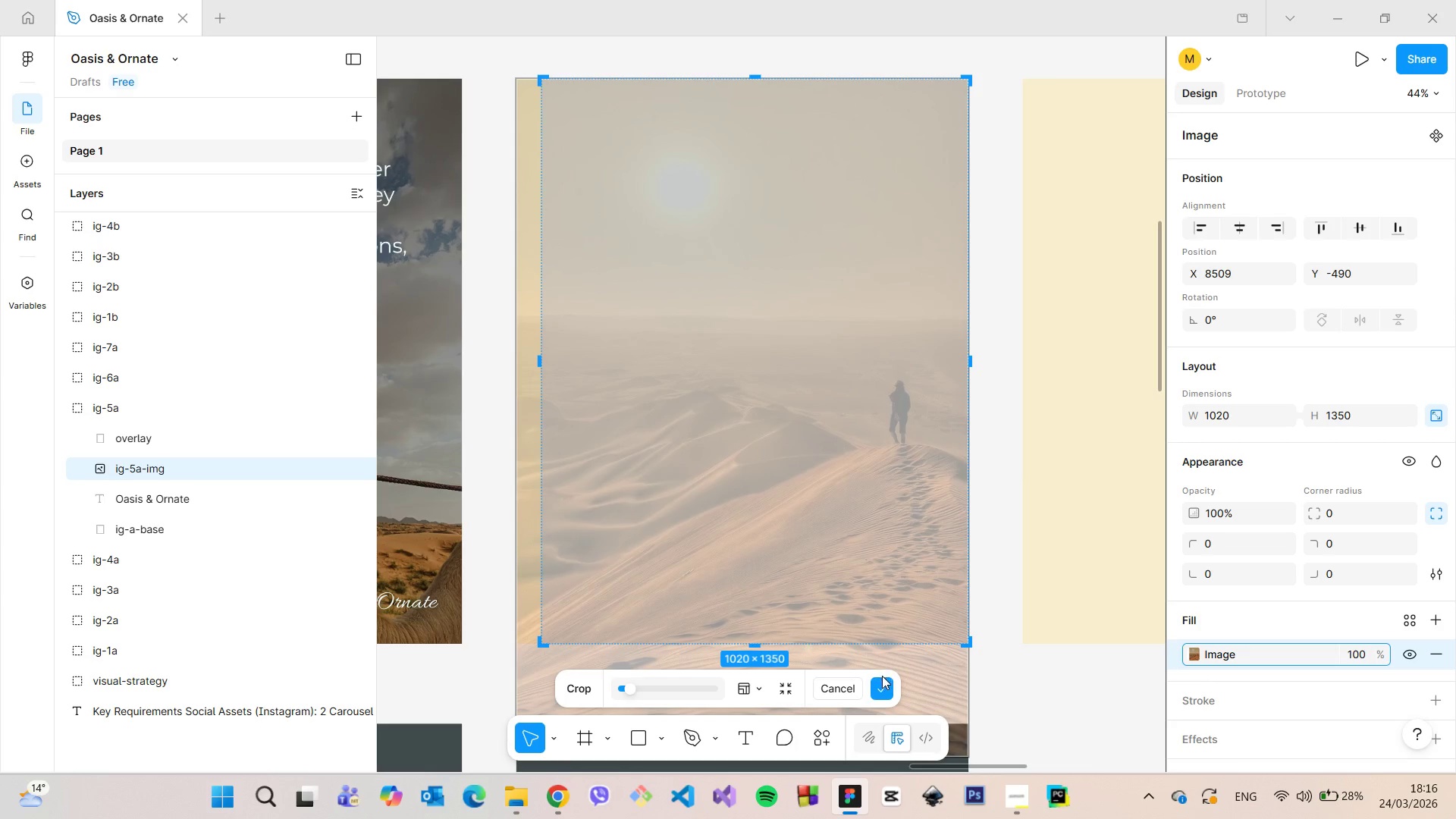 
left_click([883, 678])
 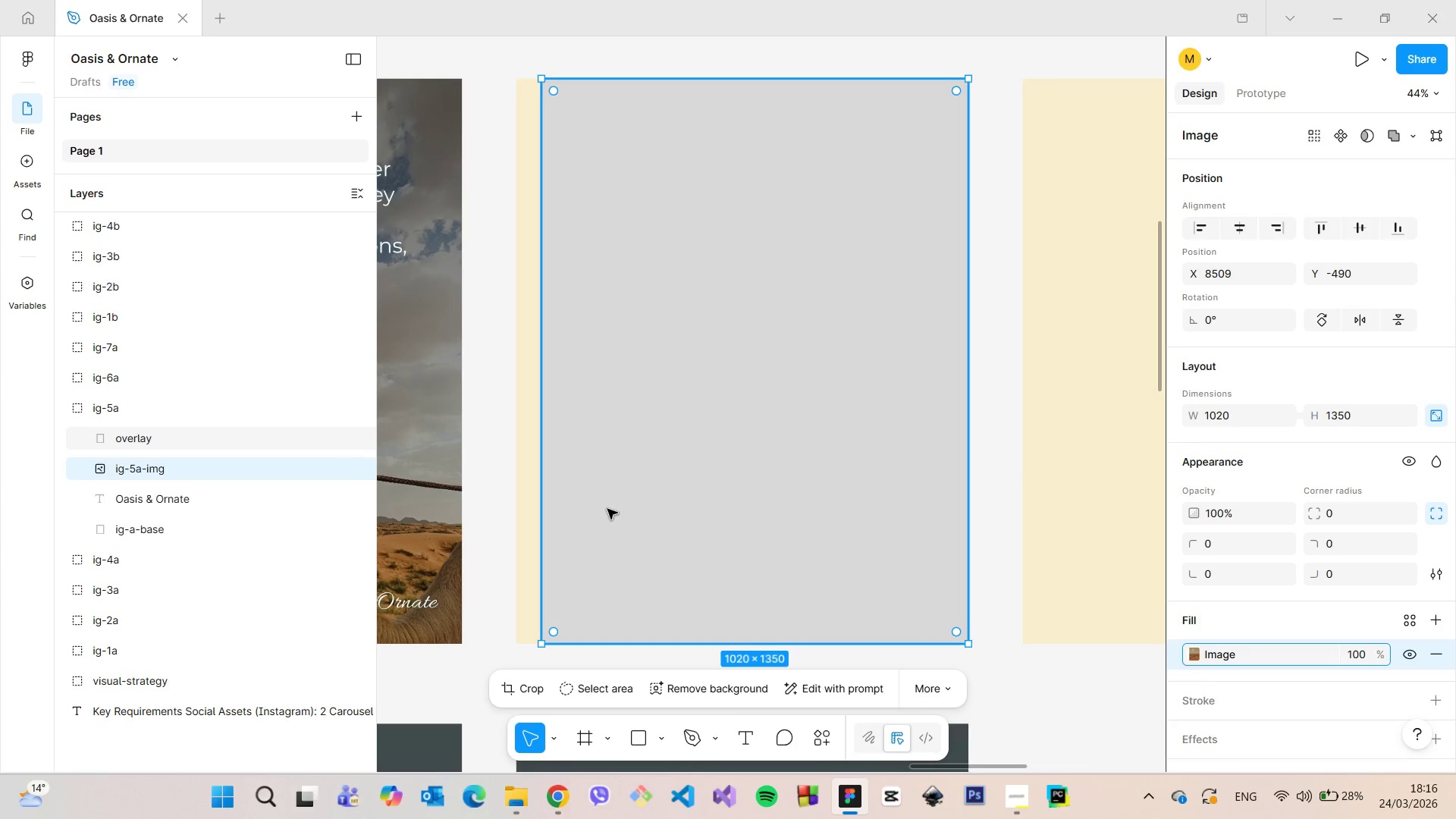 
hold_key(key=AltLeft, duration=1.01)
 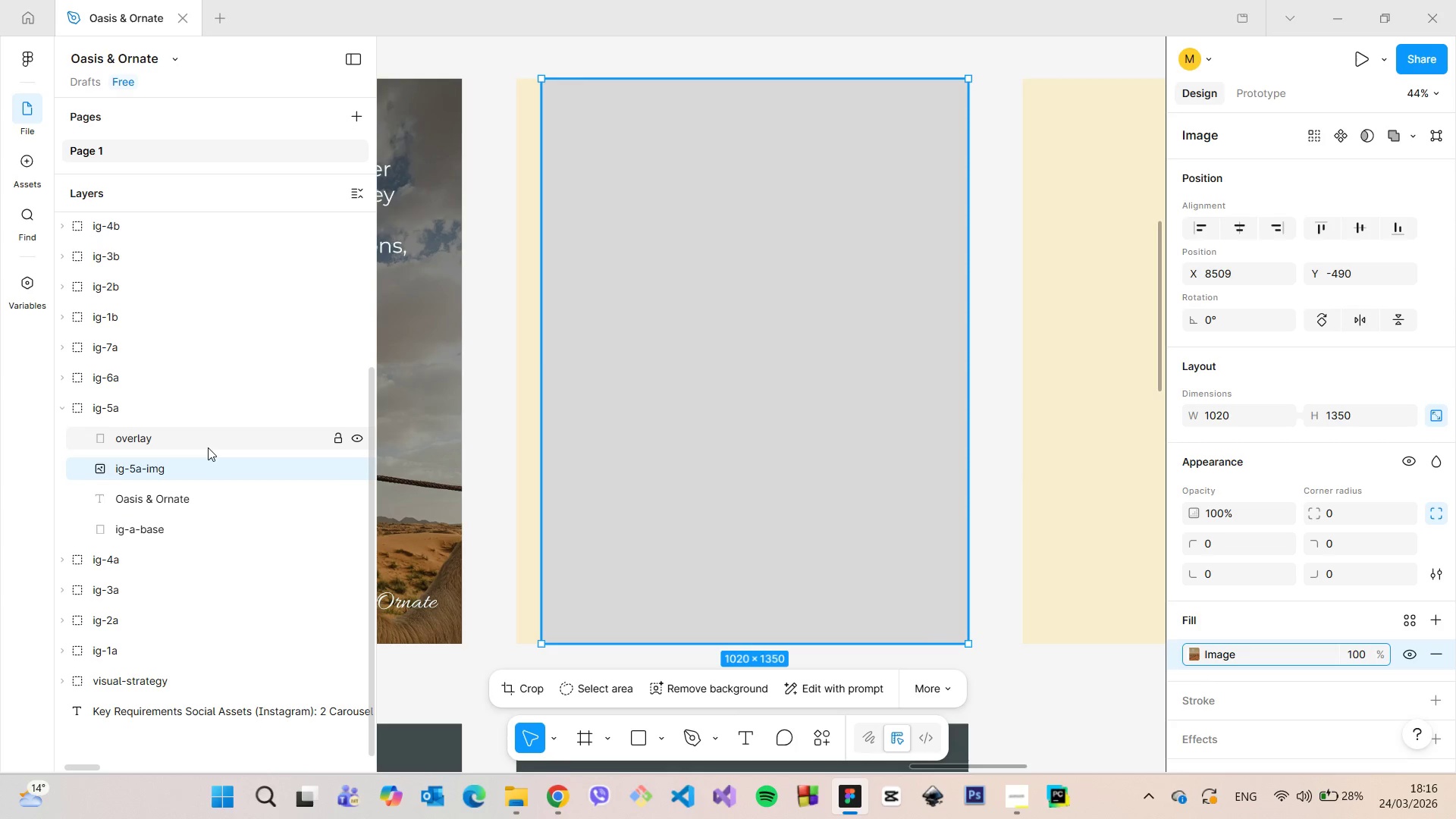 
left_click([206, 441])
 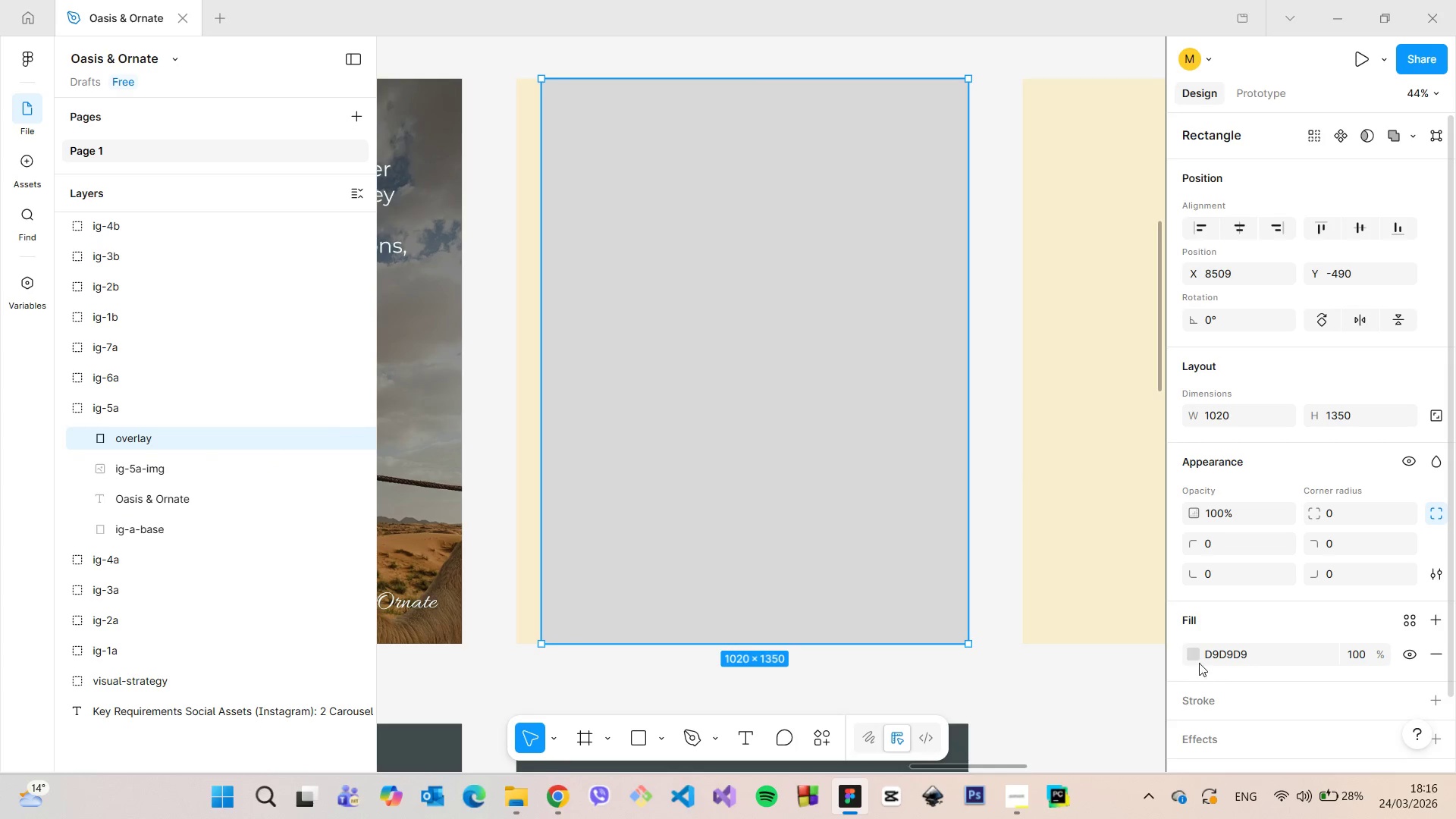 
left_click([1196, 655])
 